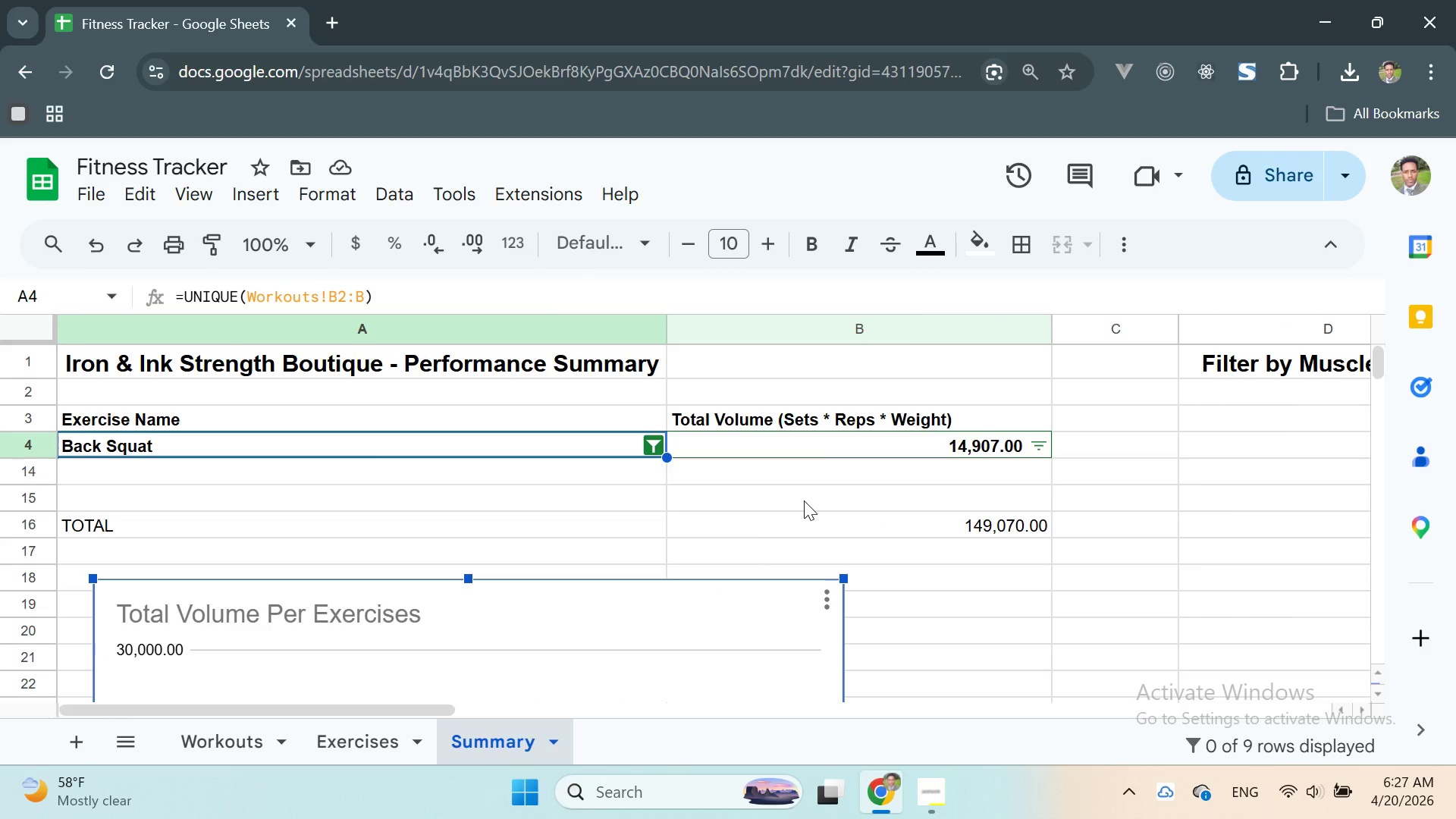 
scroll: coordinate [1104, 475], scroll_direction: up, amount: 3.0
 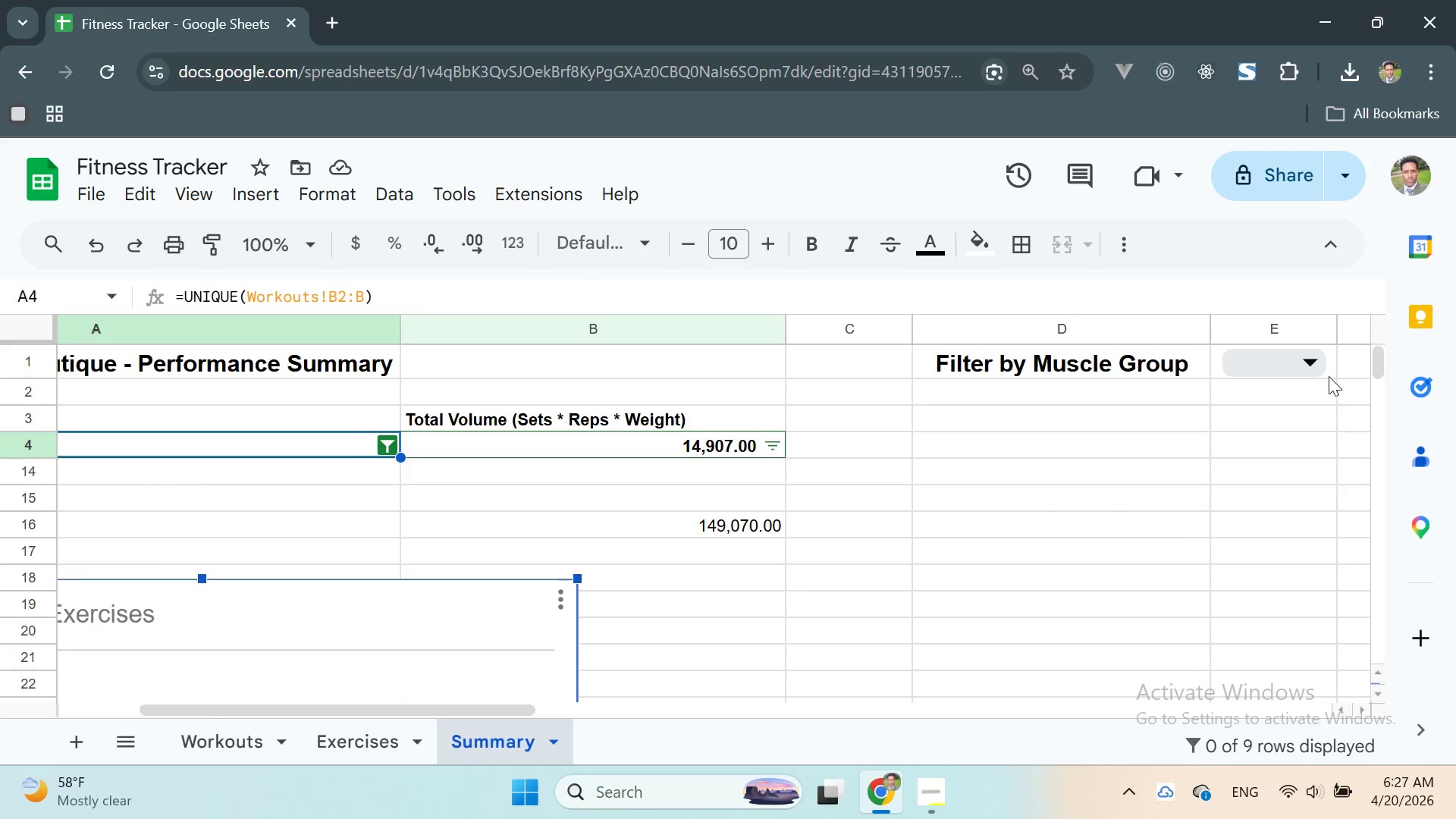 
left_click([1305, 366])
 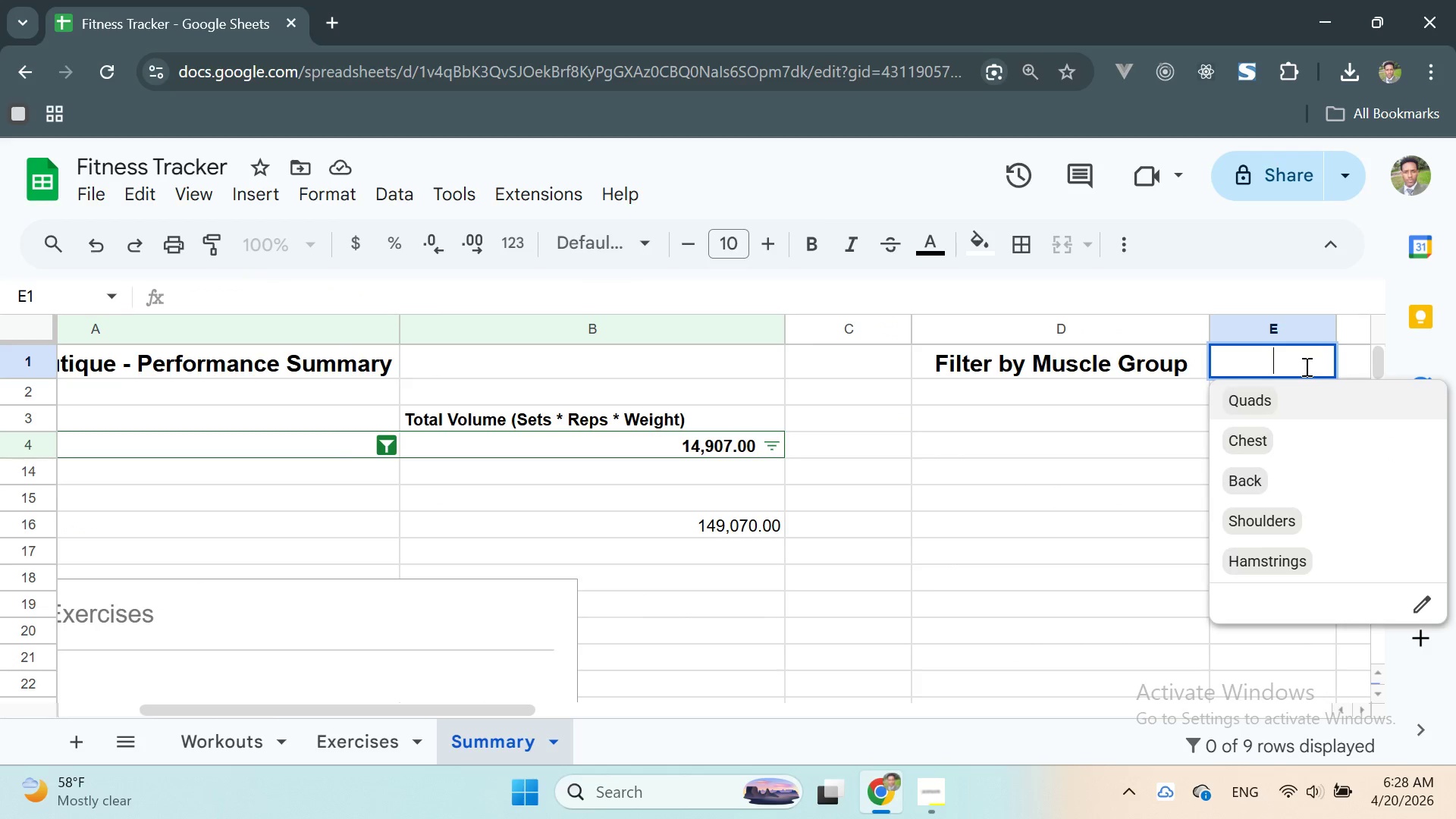 
scroll: coordinate [1305, 366], scroll_direction: up, amount: 1.0
 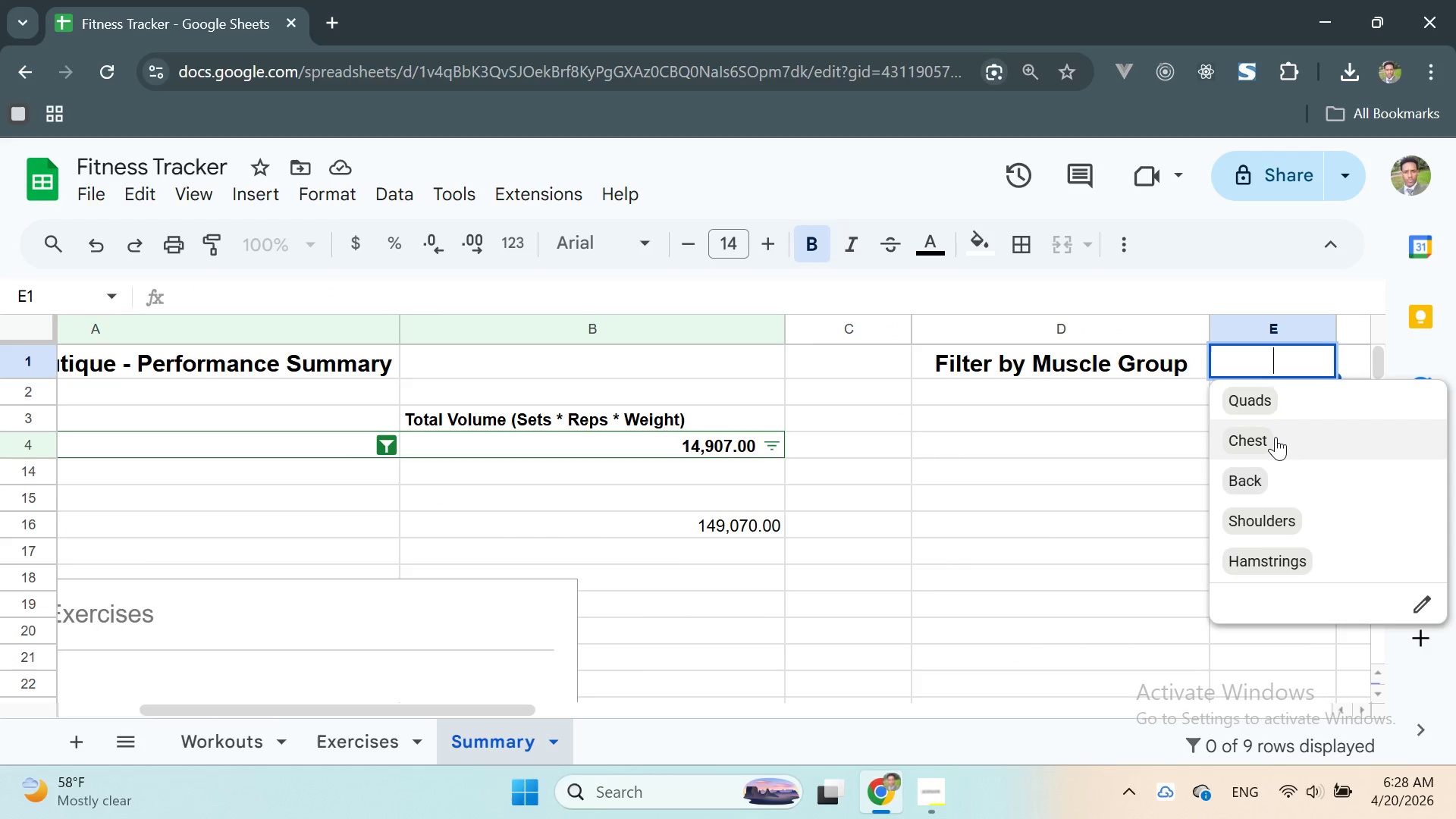 
left_click([1276, 438])
 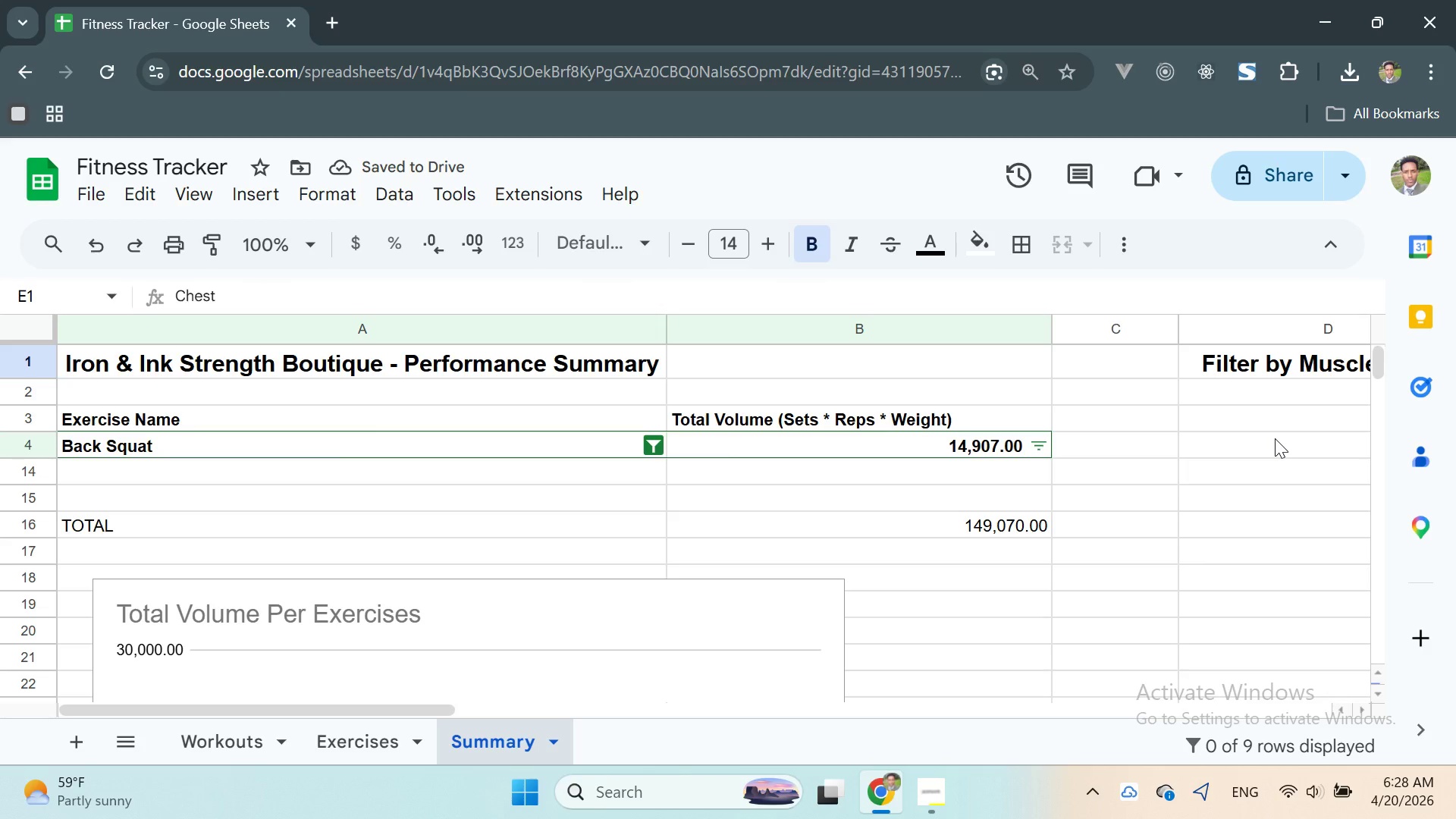 
wait(6.24)
 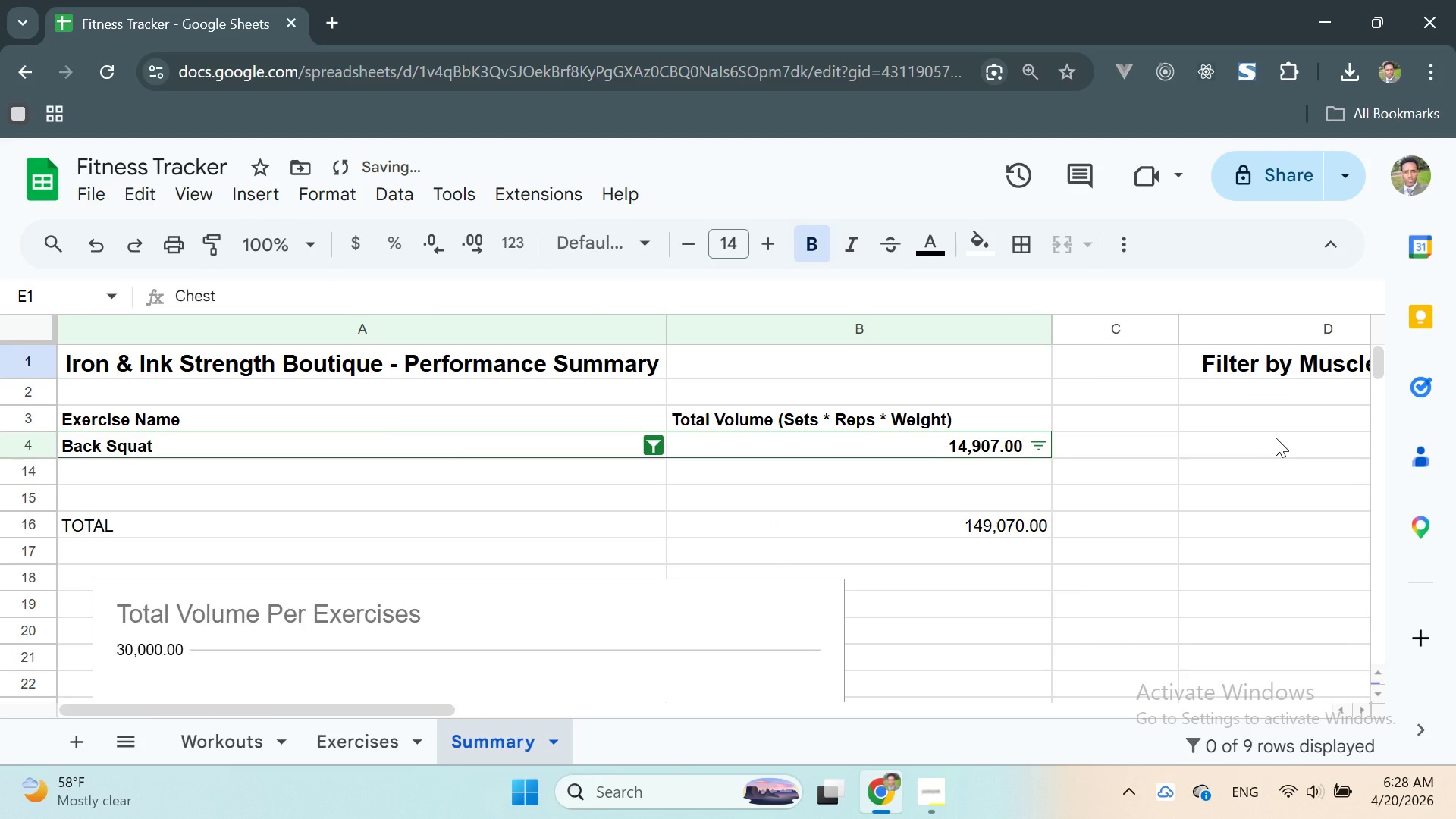 
left_click([1214, 363])
 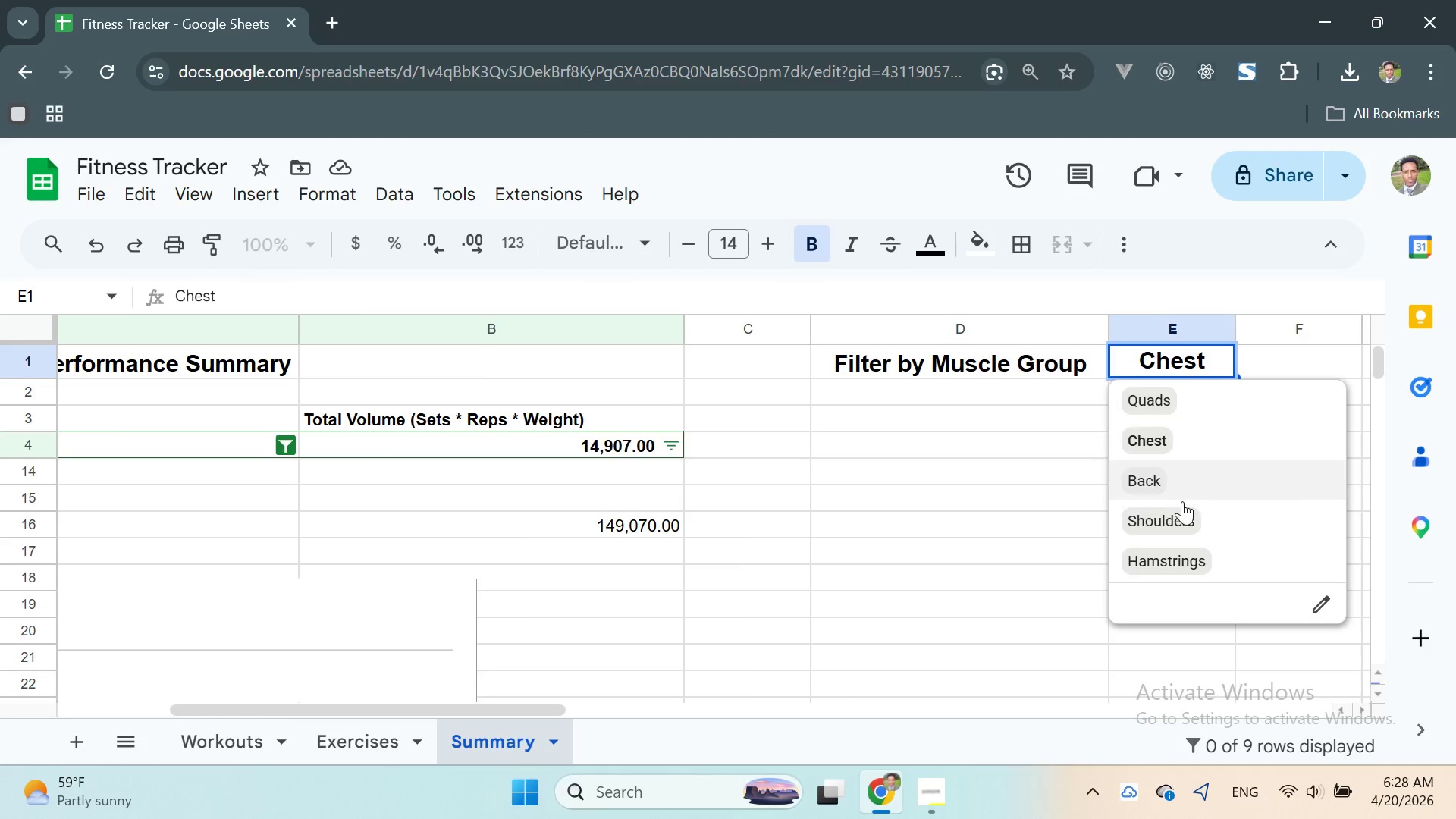 
left_click([1176, 516])
 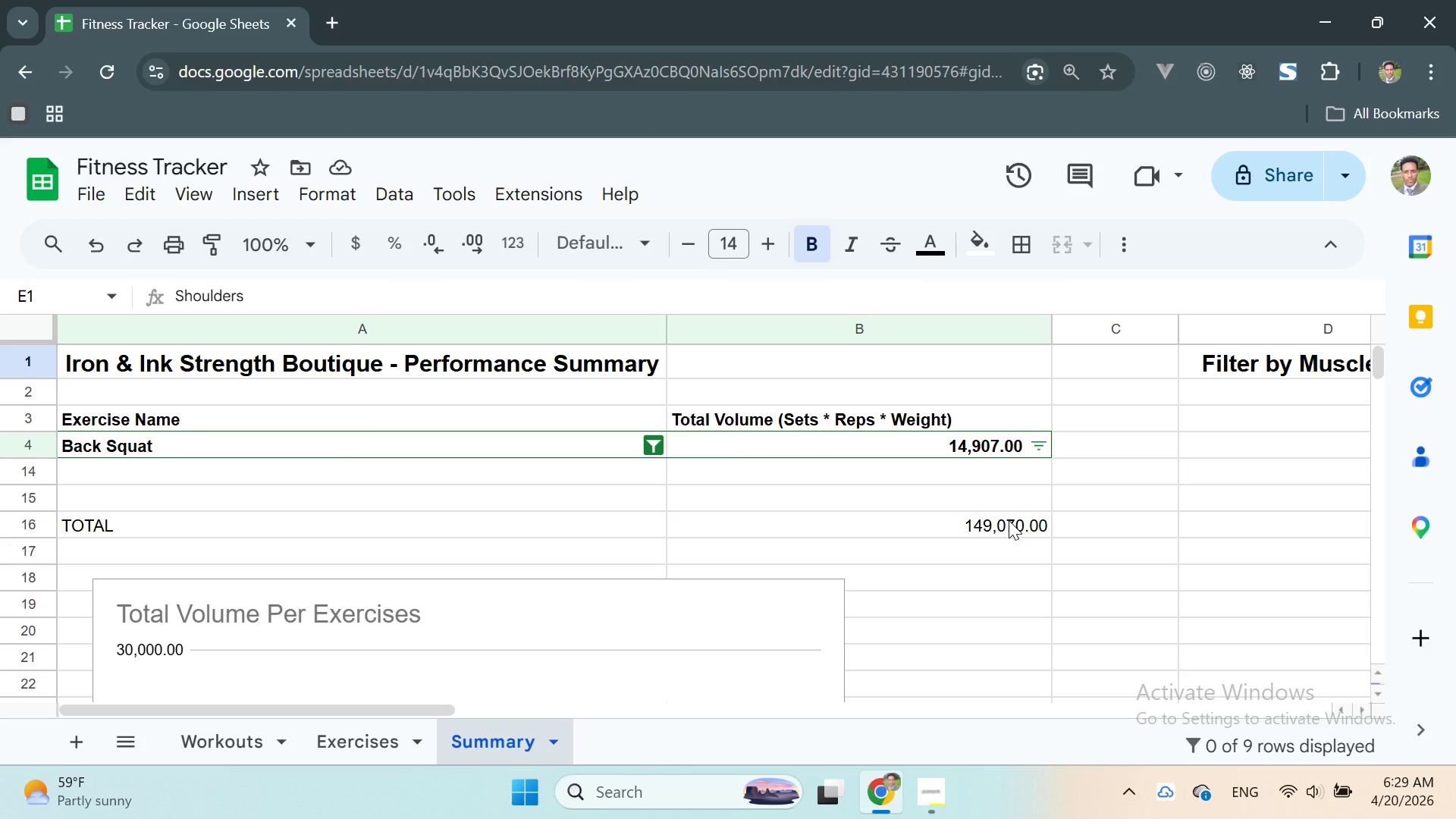 
wait(63.64)
 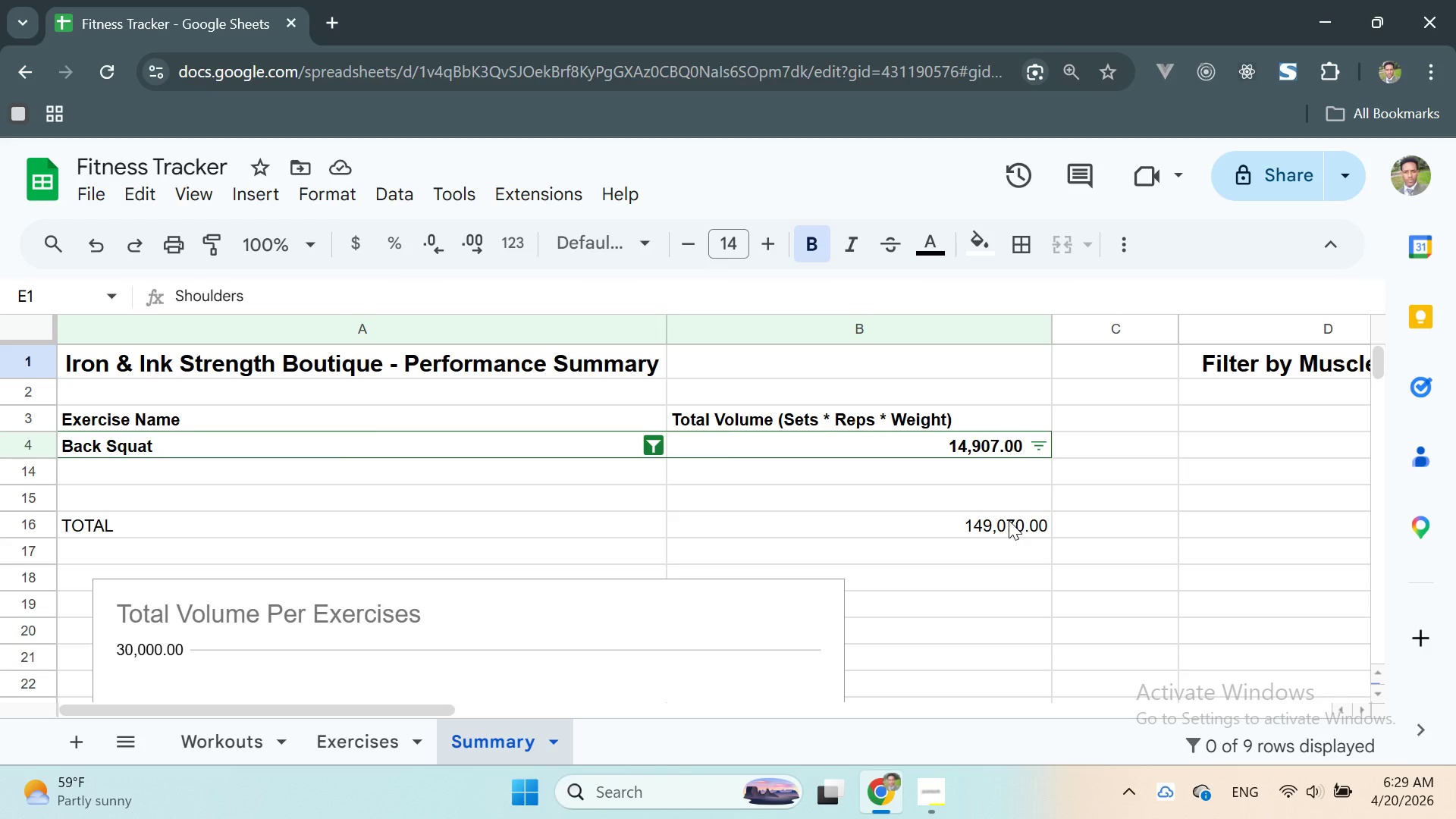 
left_click([1076, 545])
 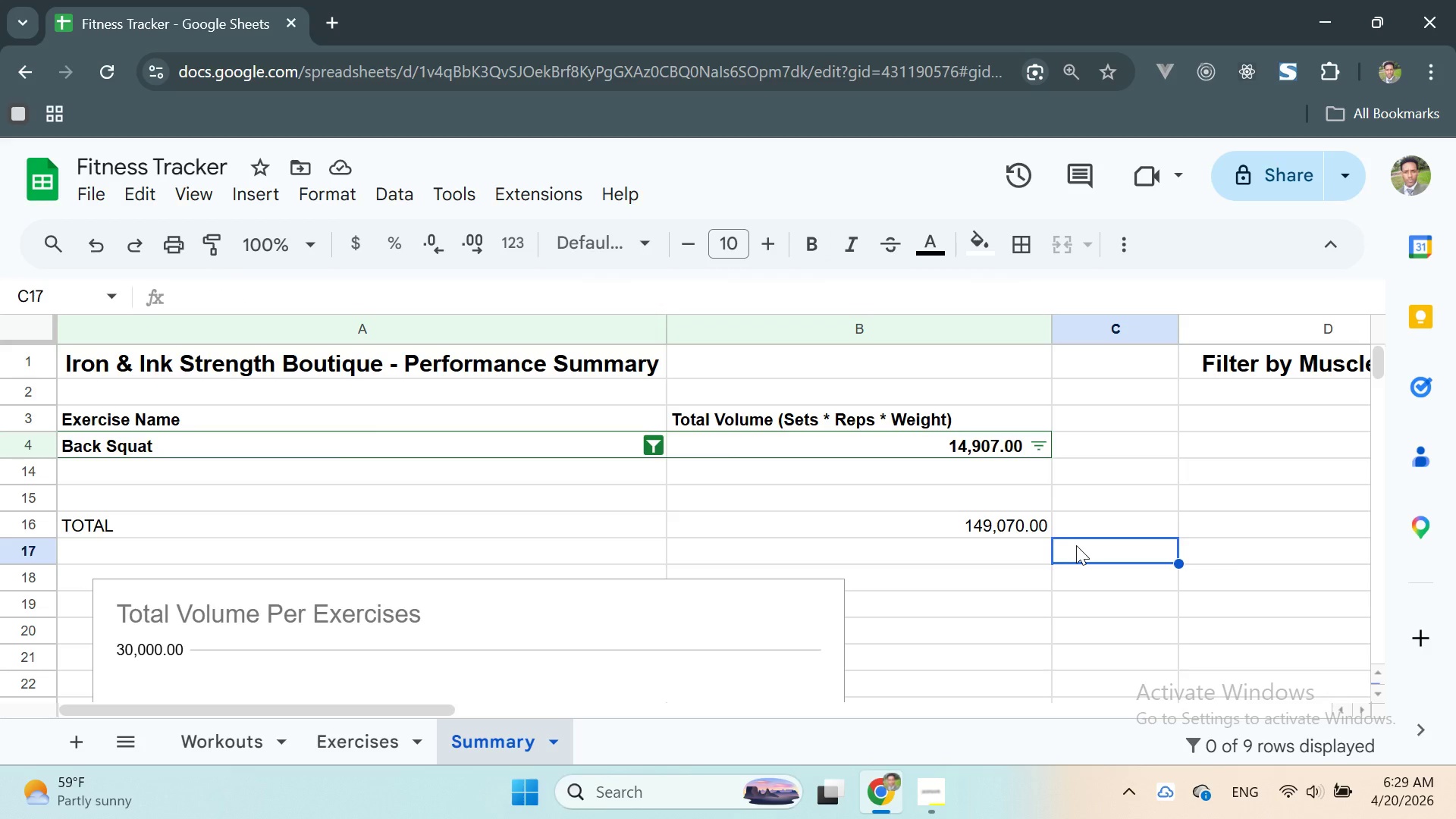 
key(Control+Z)
 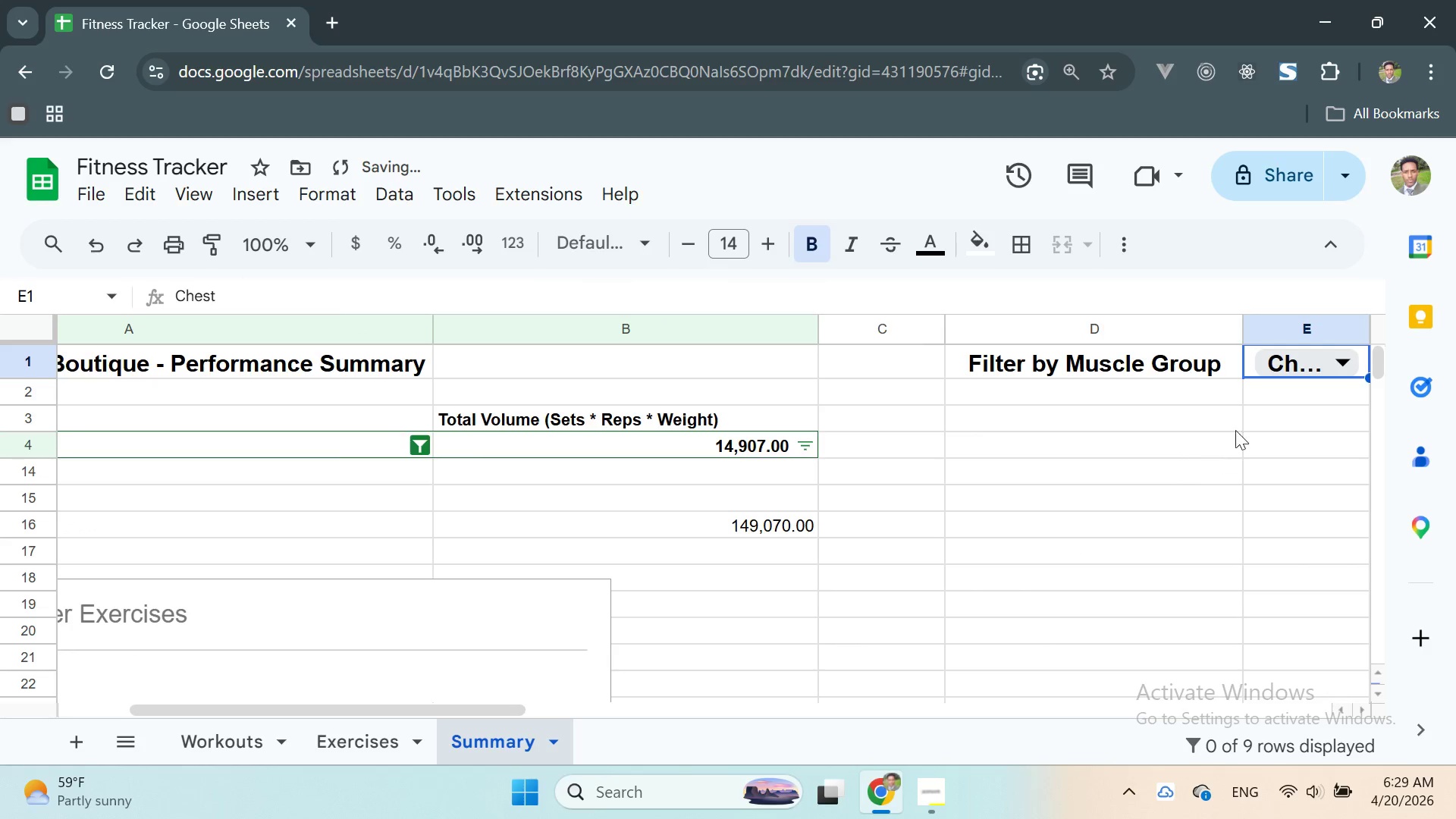 
mouse_move([1301, 366])
 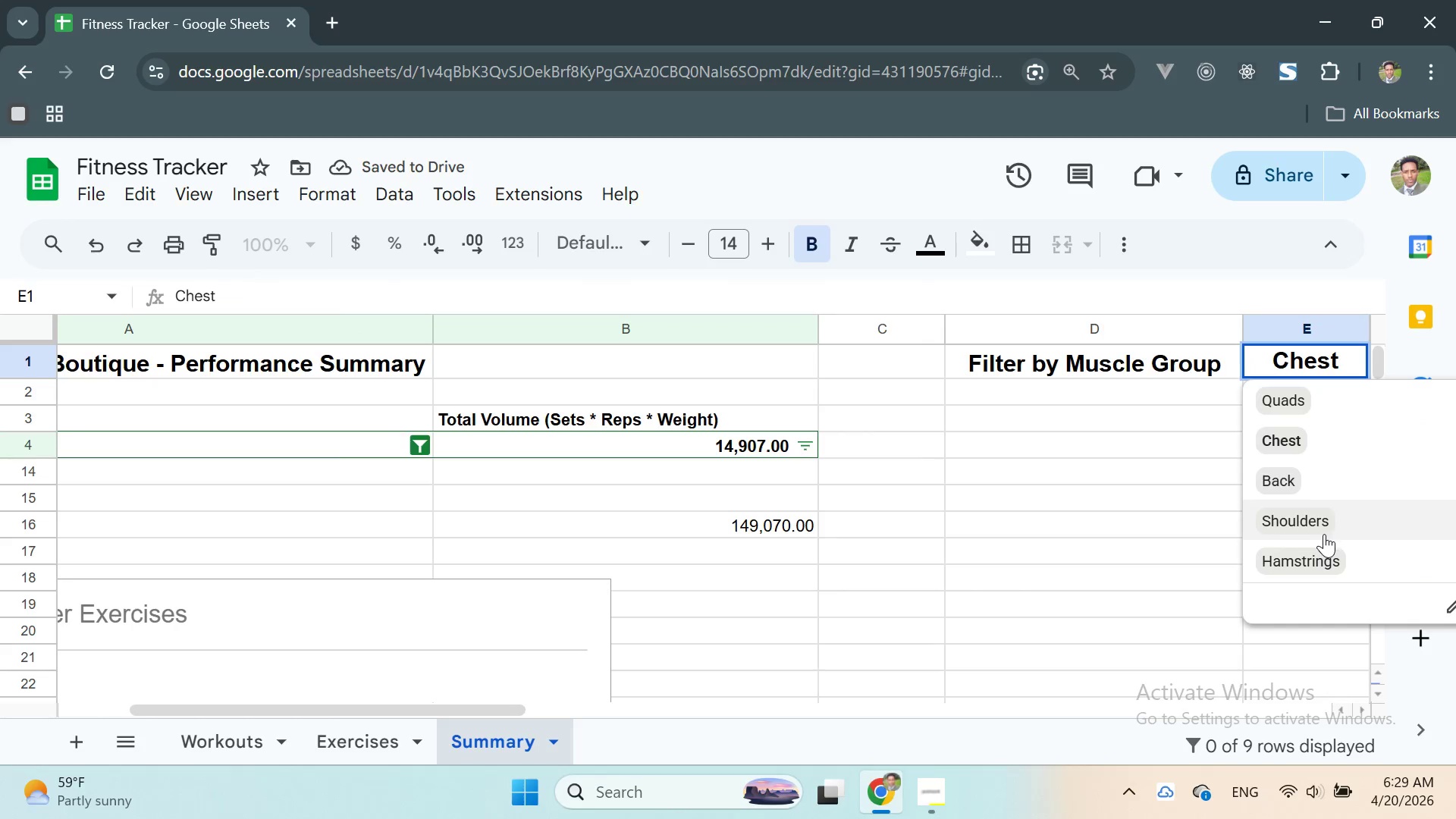 
scroll: coordinate [1395, 571], scroll_direction: down, amount: 4.0
 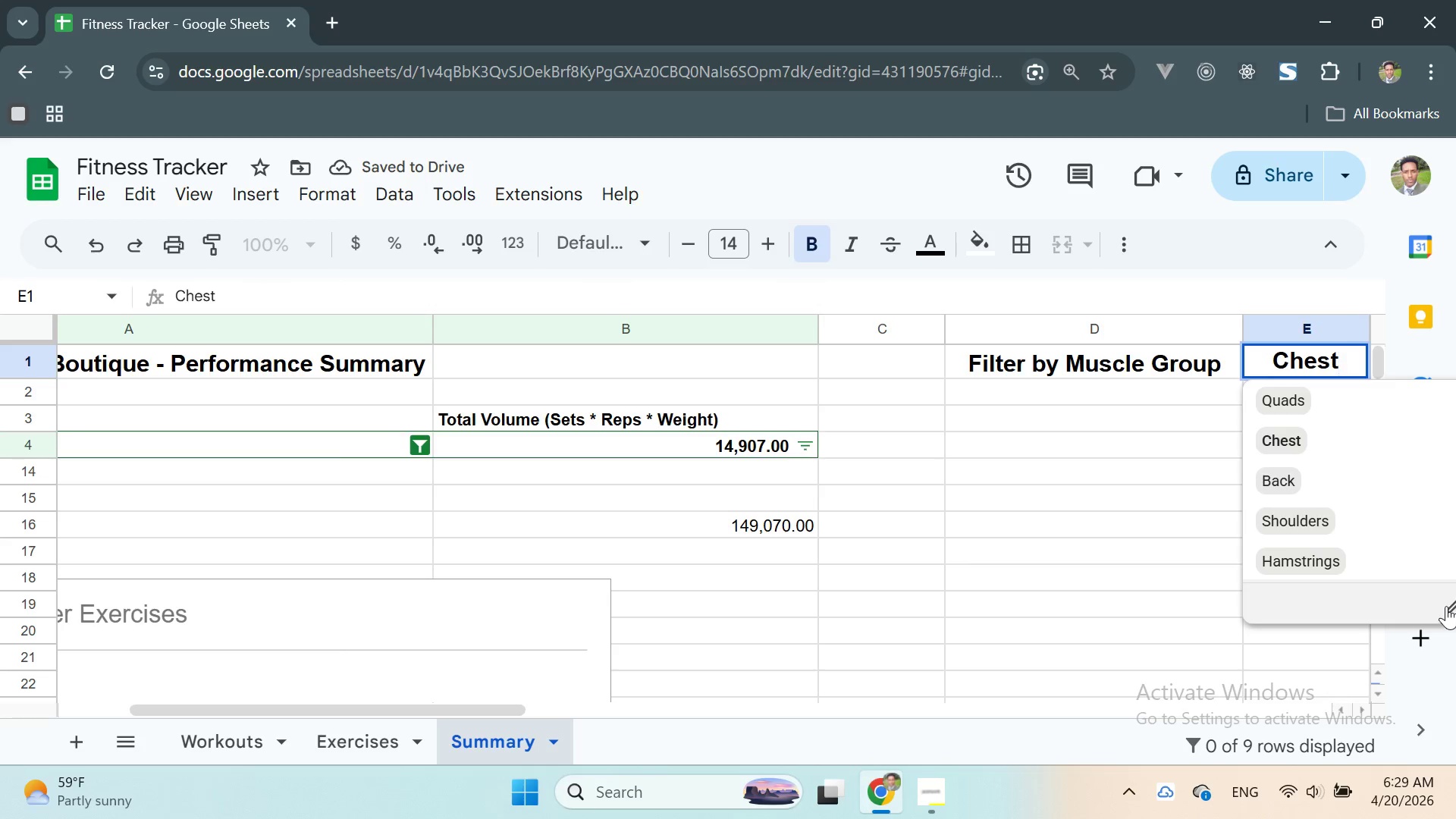 
left_click([1446, 605])
 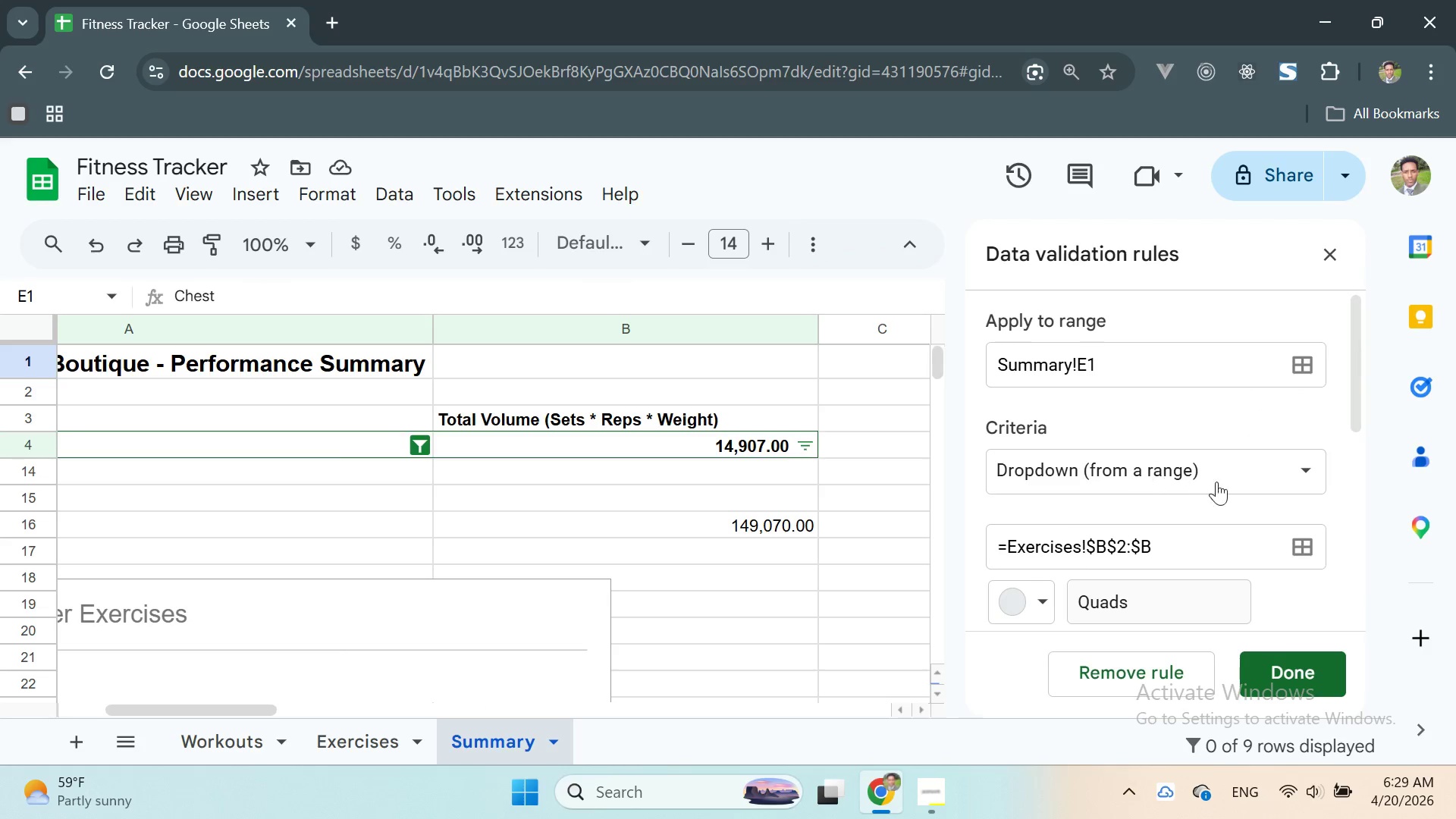 
scroll: coordinate [1237, 506], scroll_direction: down, amount: 1.0
 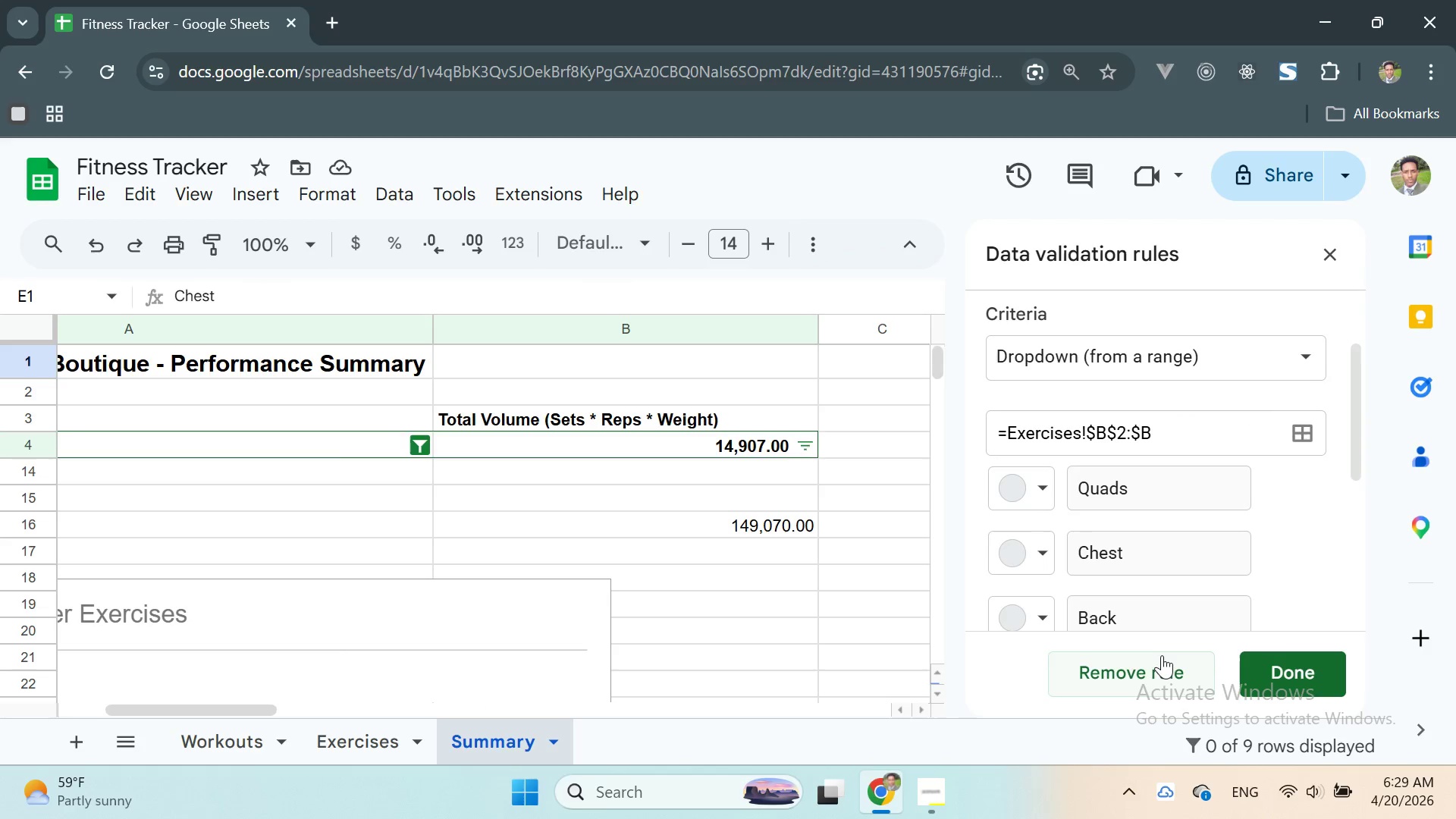 
left_click([1156, 659])
 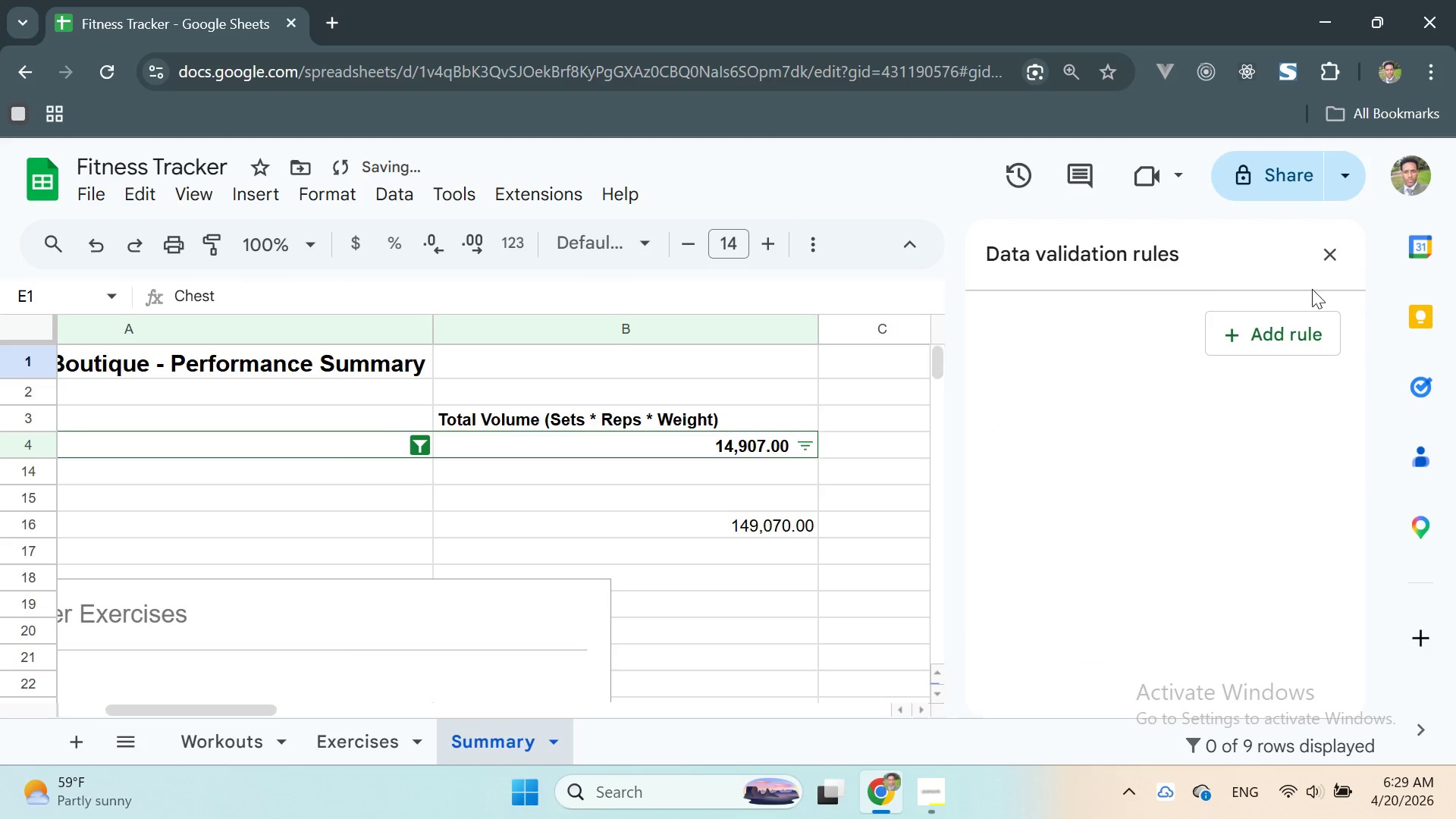 
left_click([1326, 249])
 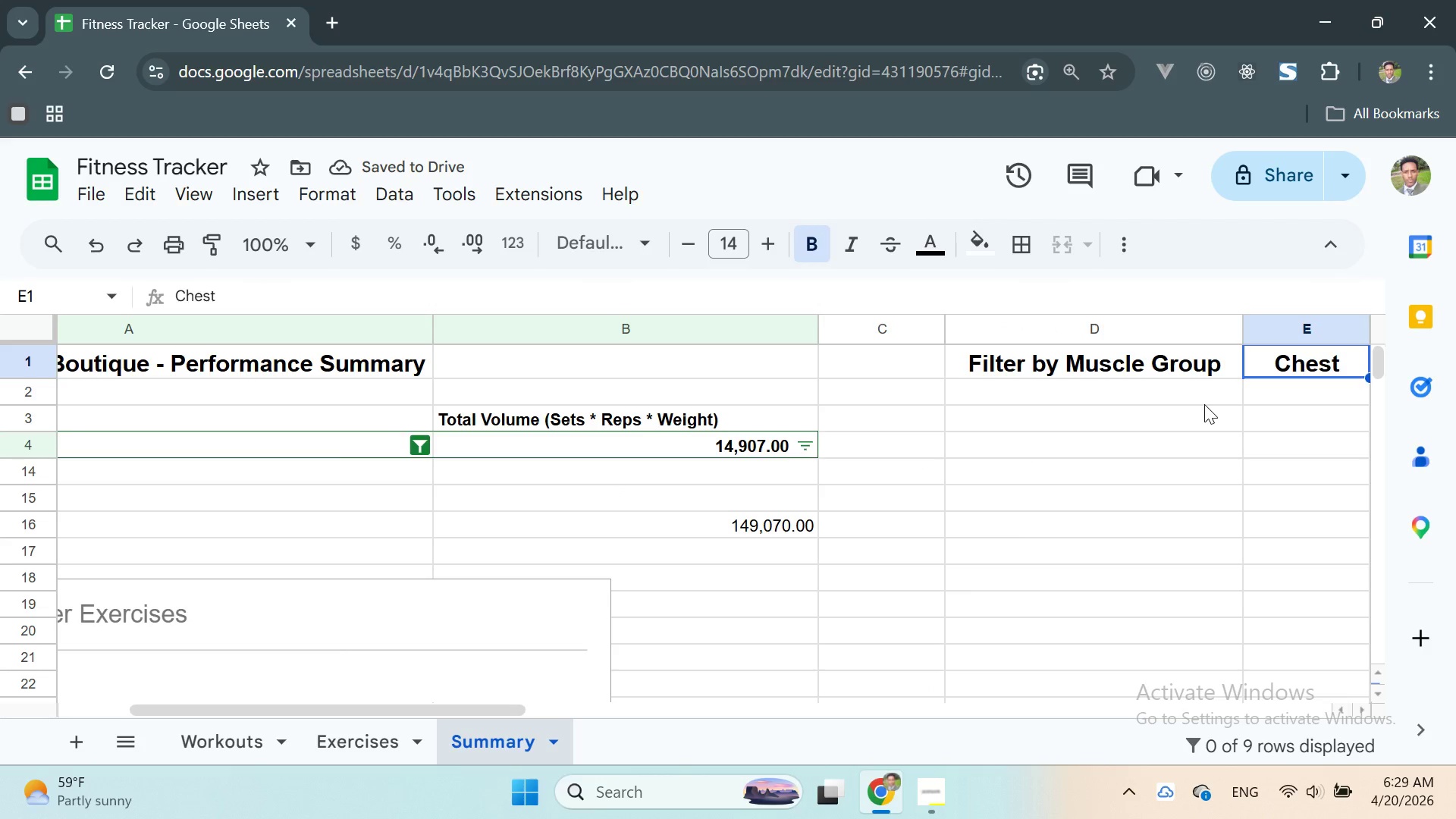 
left_click([985, 482])
 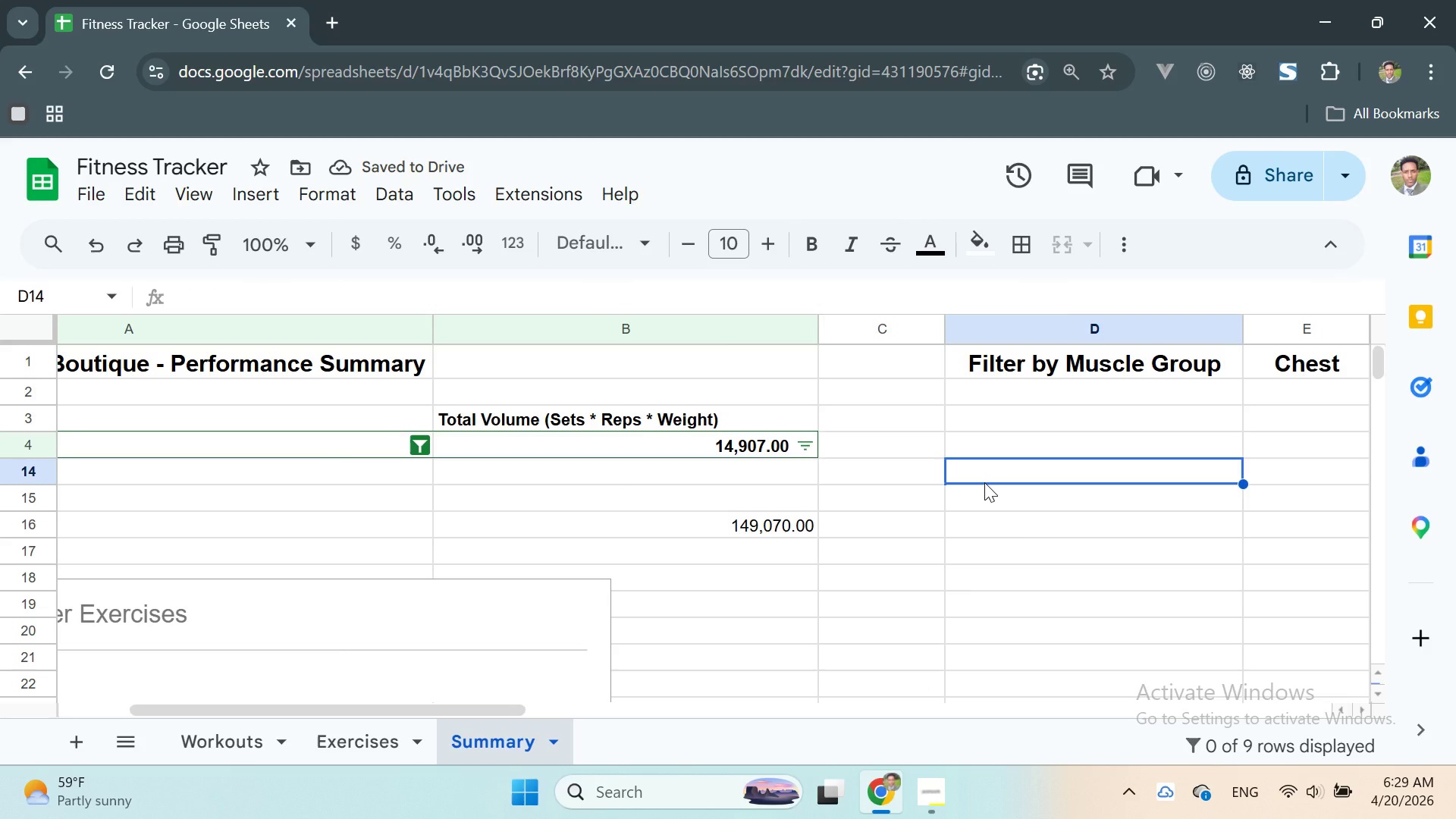 
key(Control+Z)
 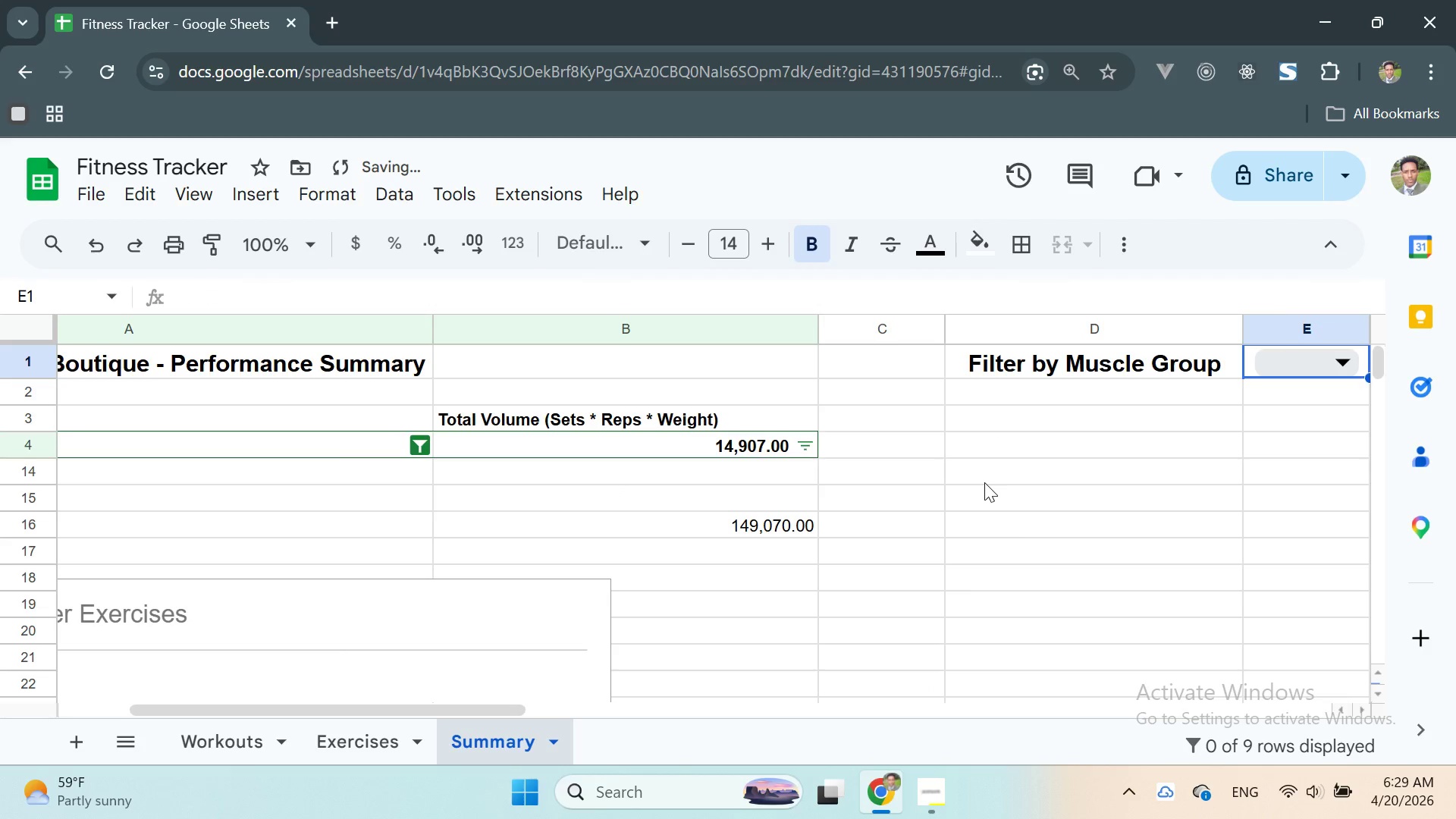 
key(Control+Z)
 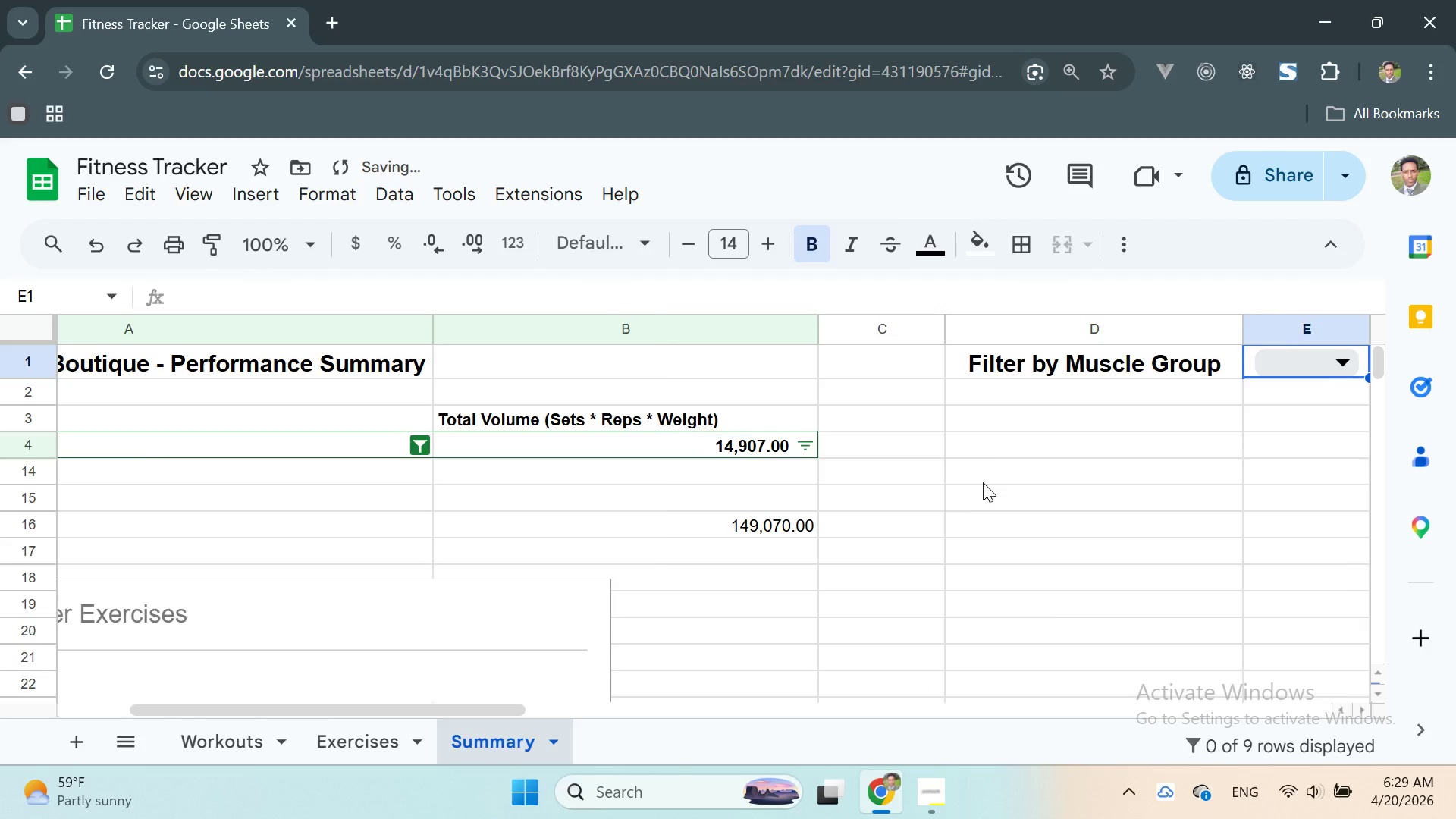 
key(Control+Z)
 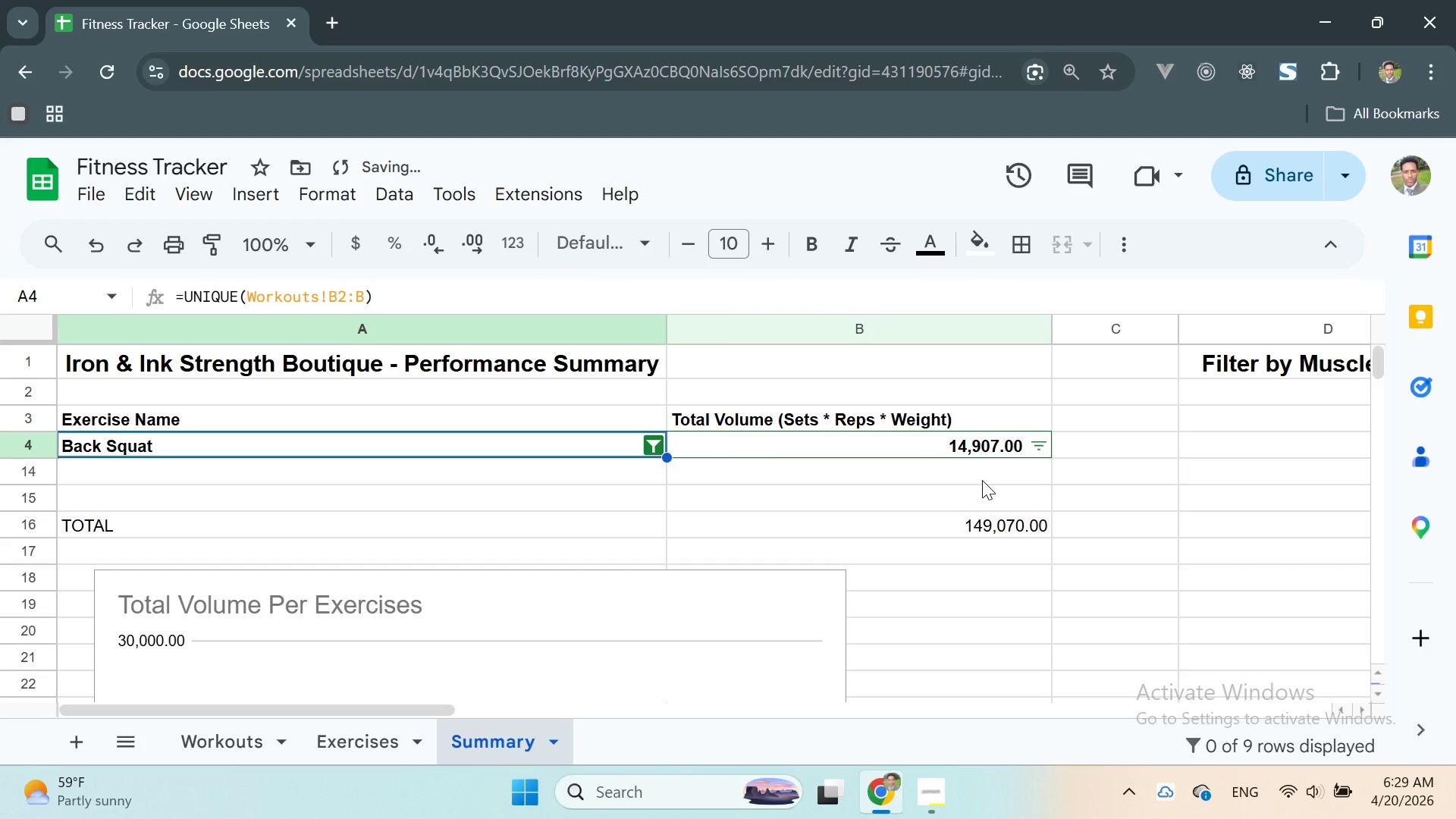 
key(Control+Z)
 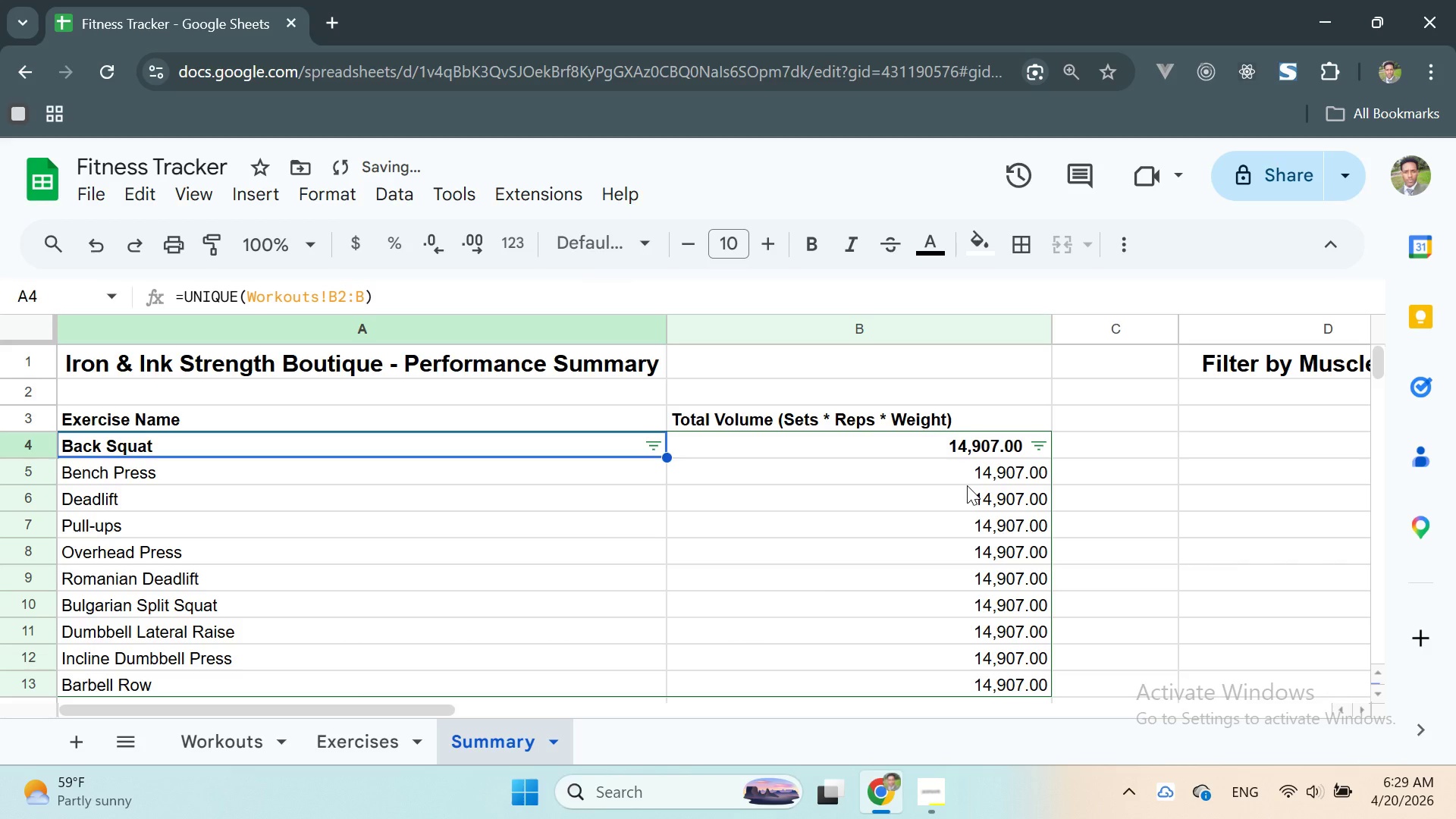 
key(Control+Z)
 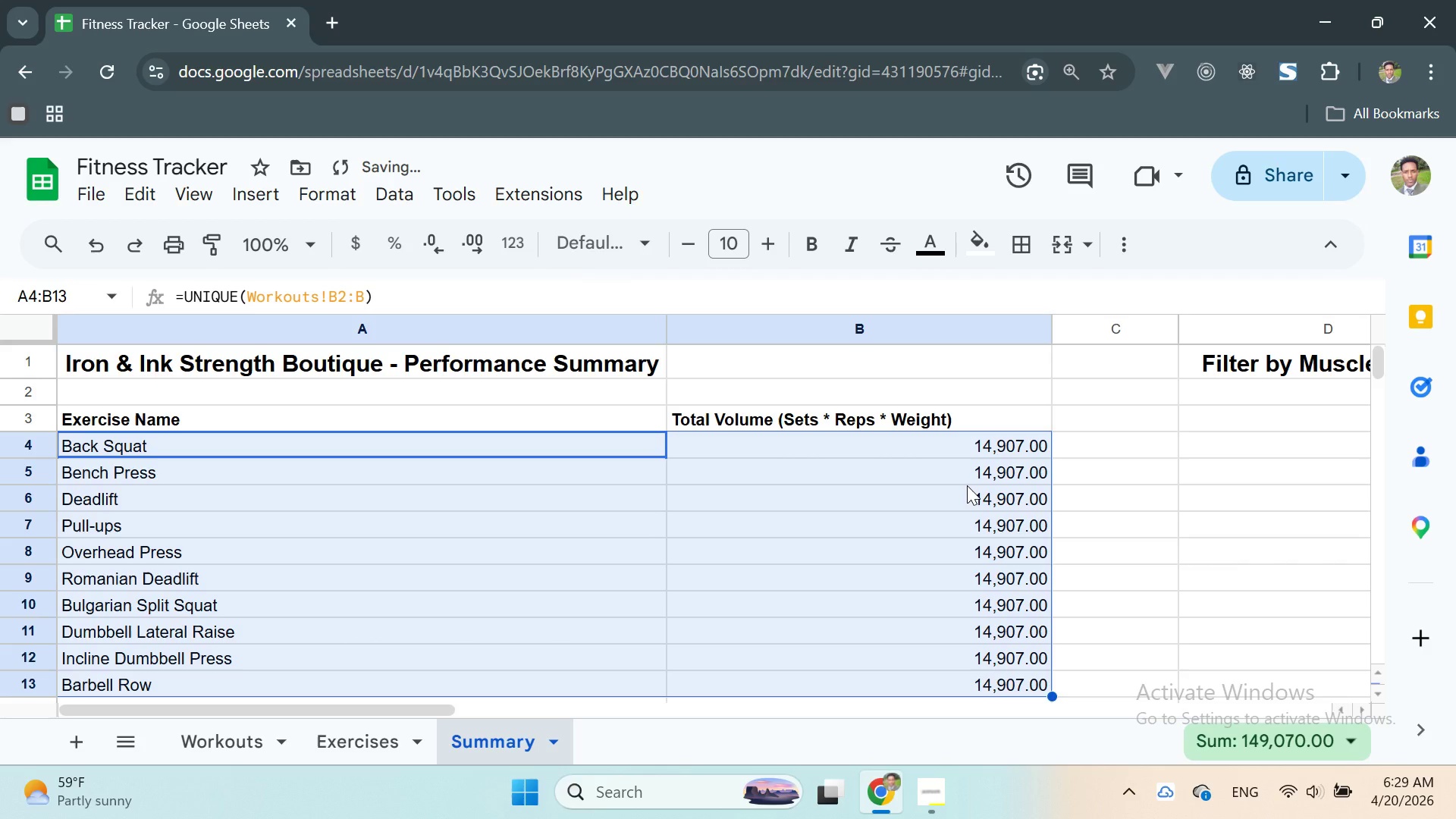 
key(Control+Z)
 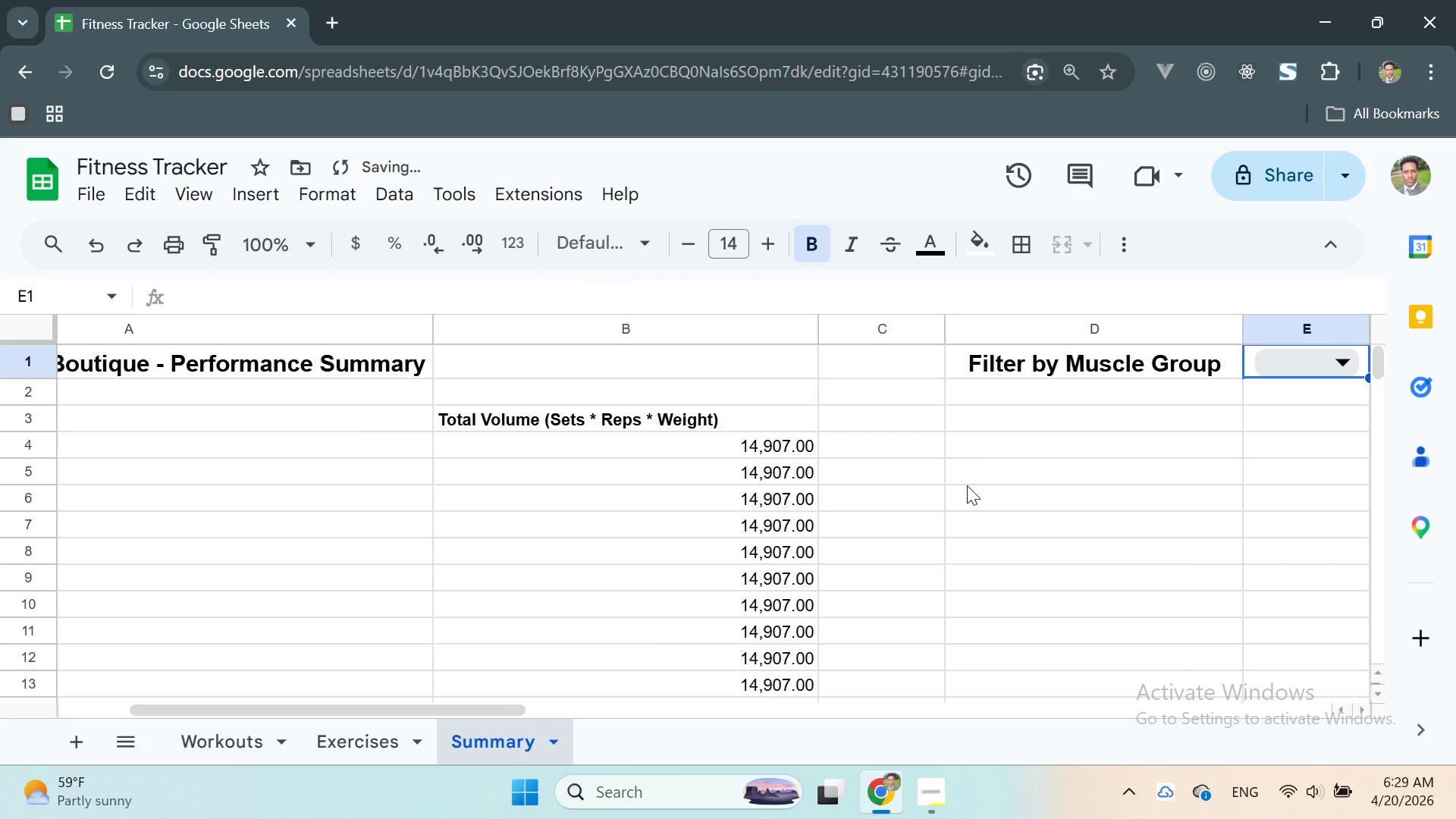 
key(Control+Z)
 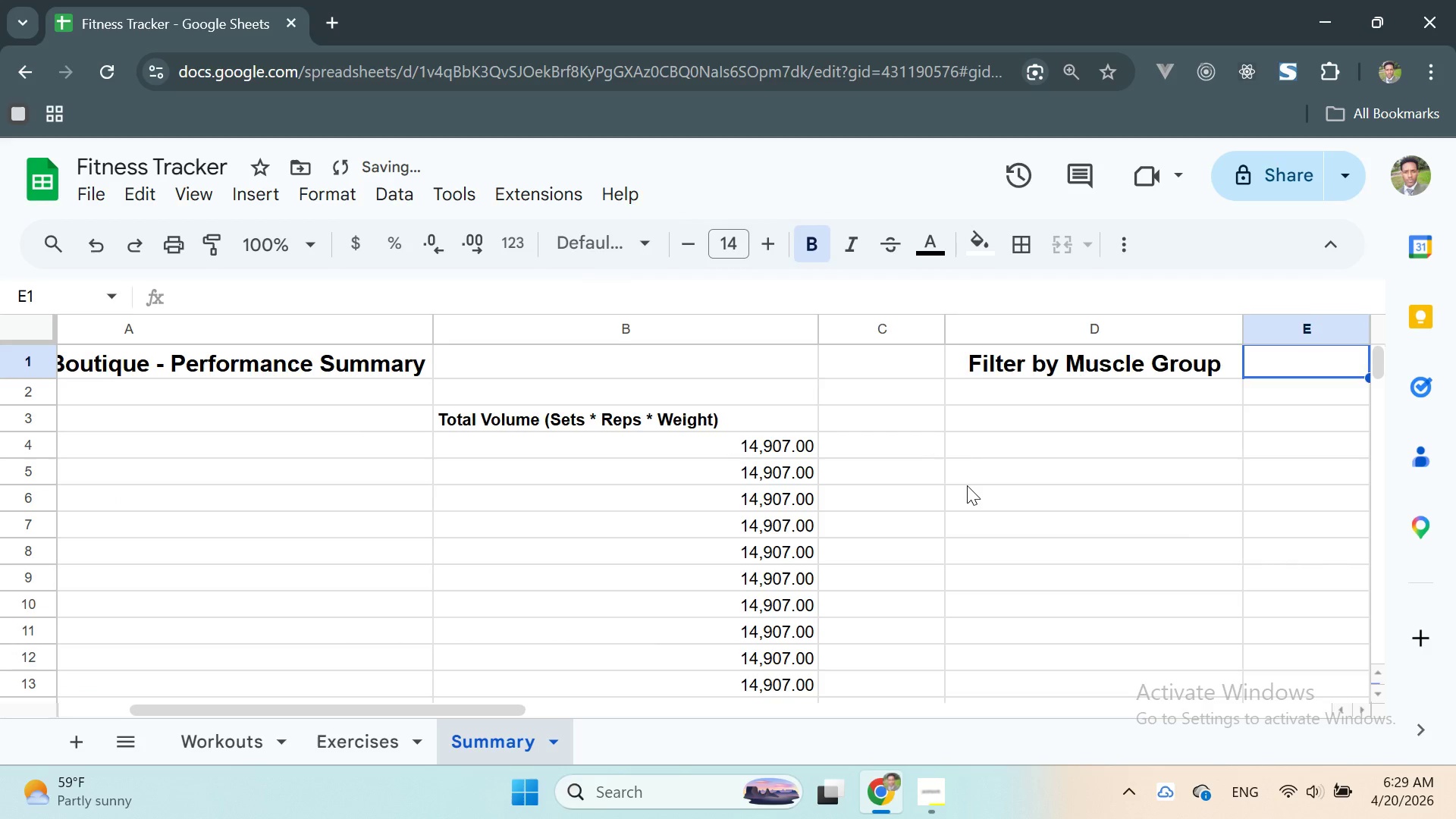 
key(Control+Z)
 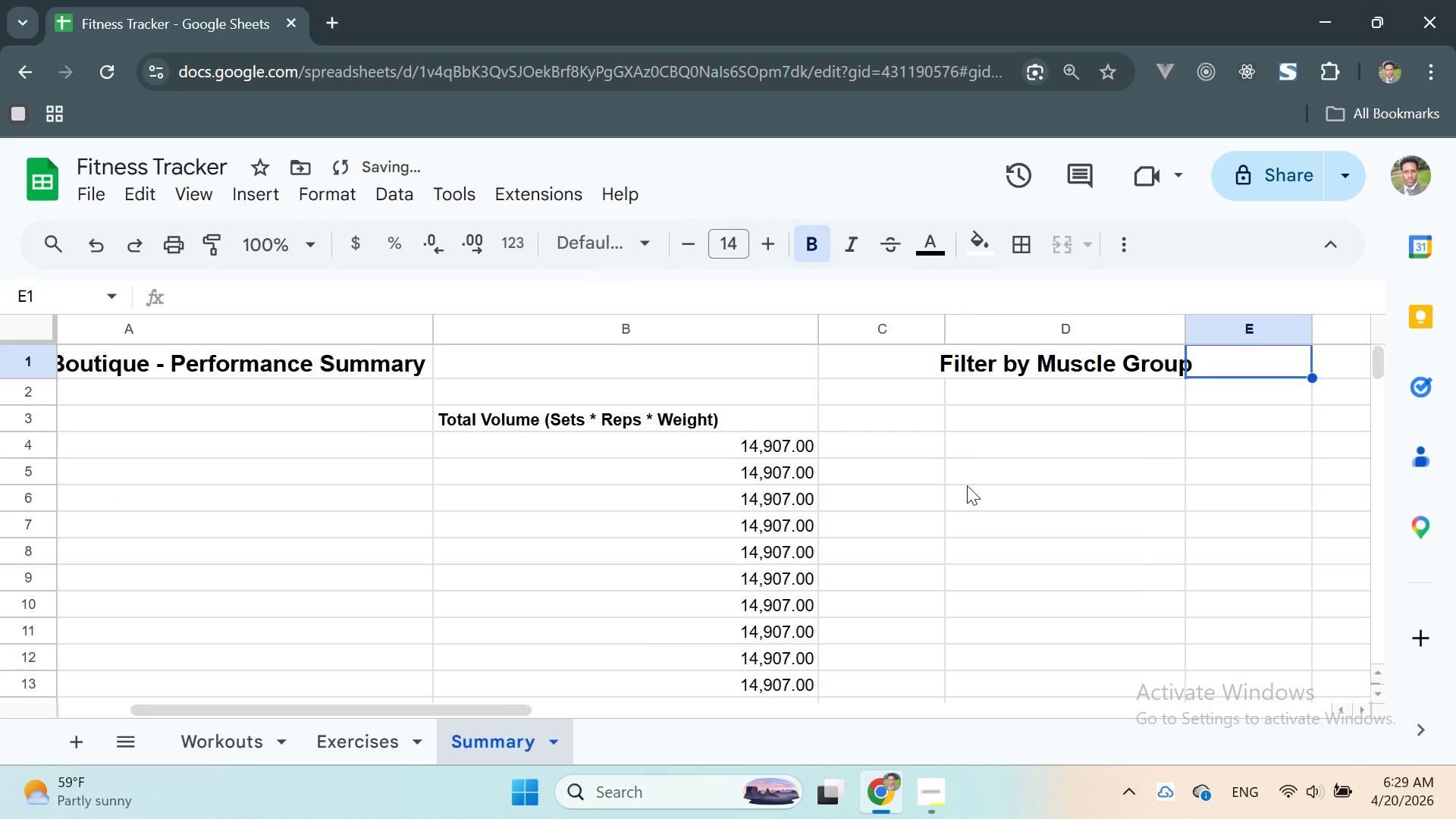 
key(Control+Z)
 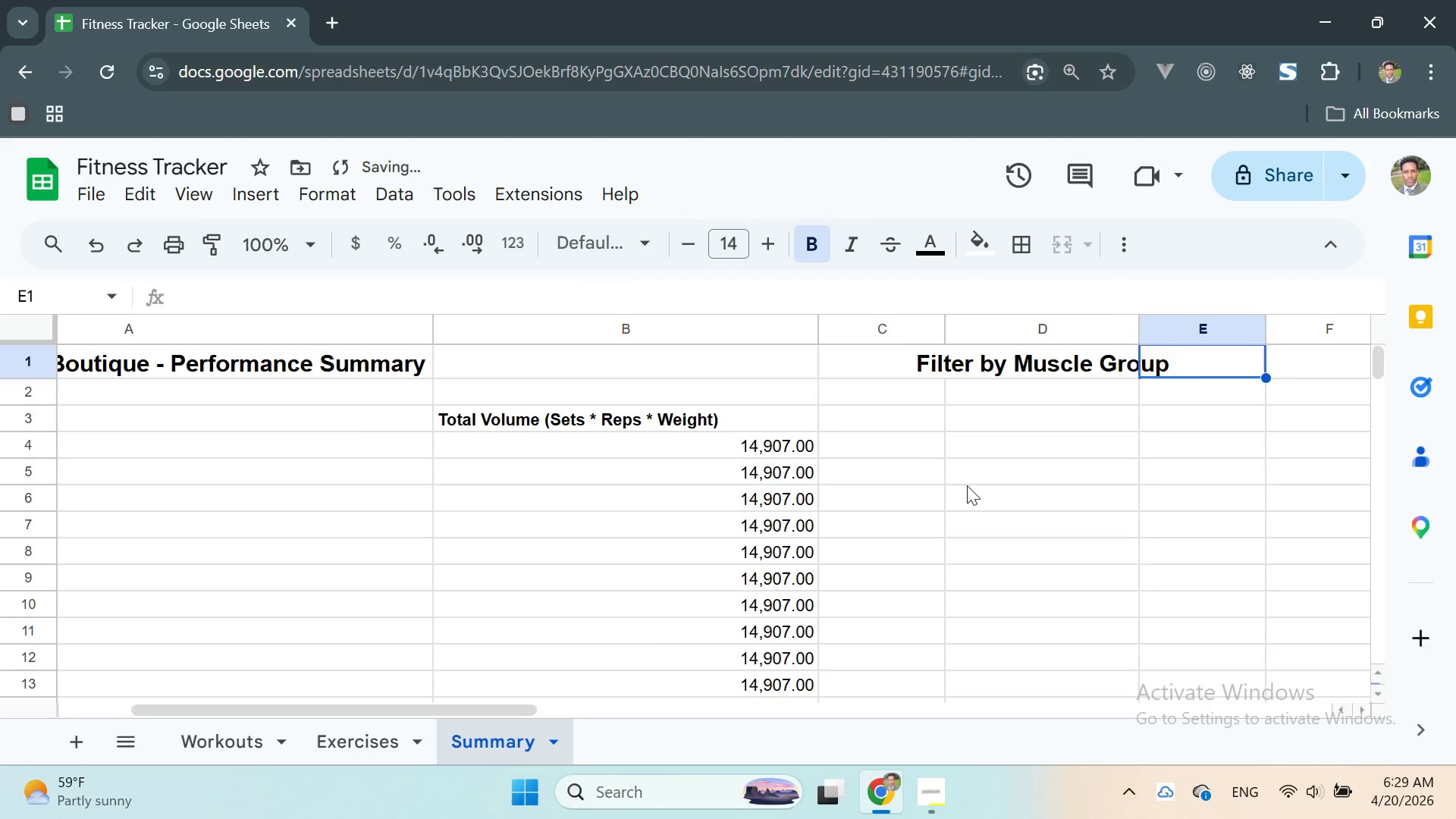 
key(Control+Z)
 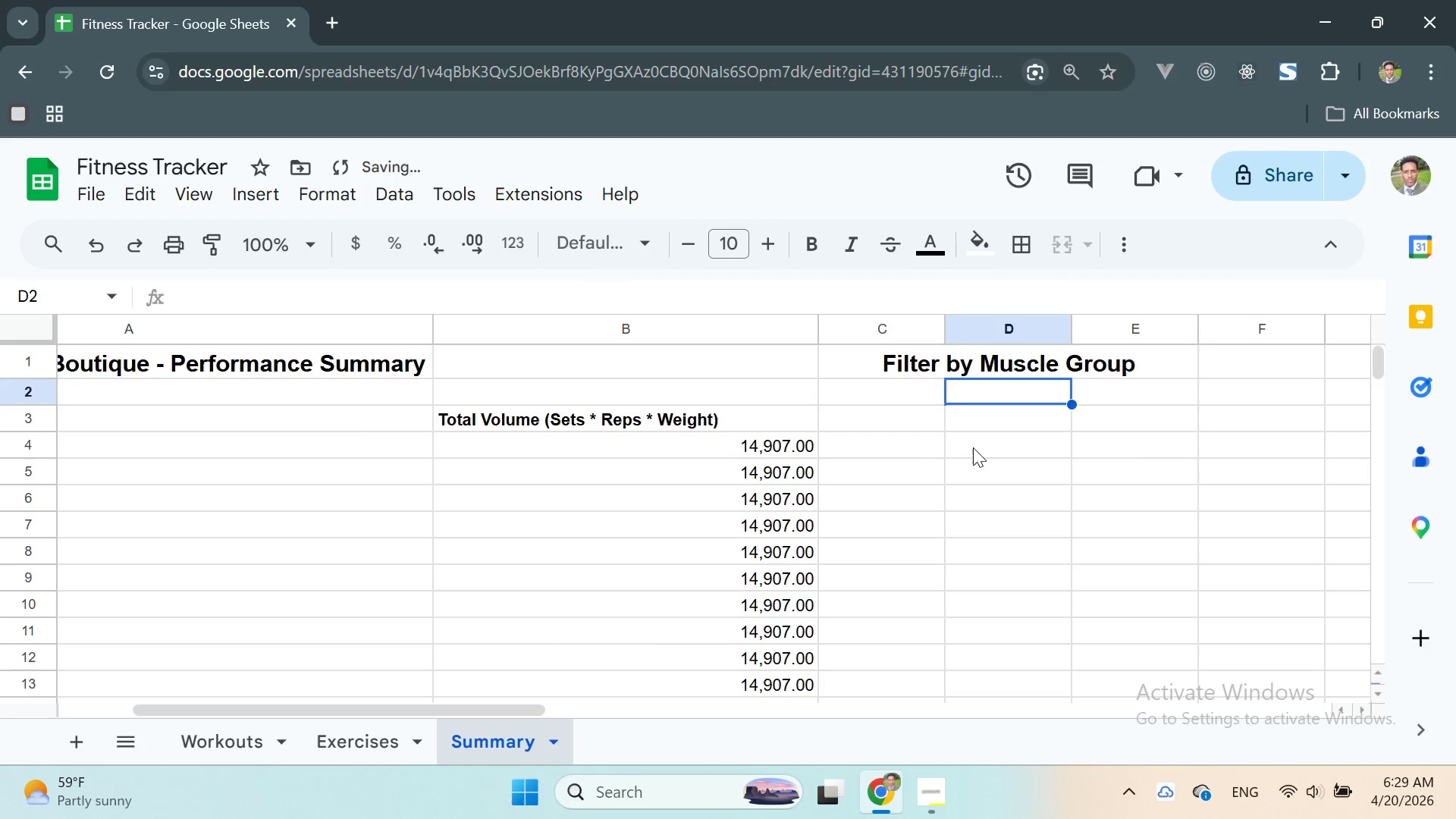 
key(Control+Z)
 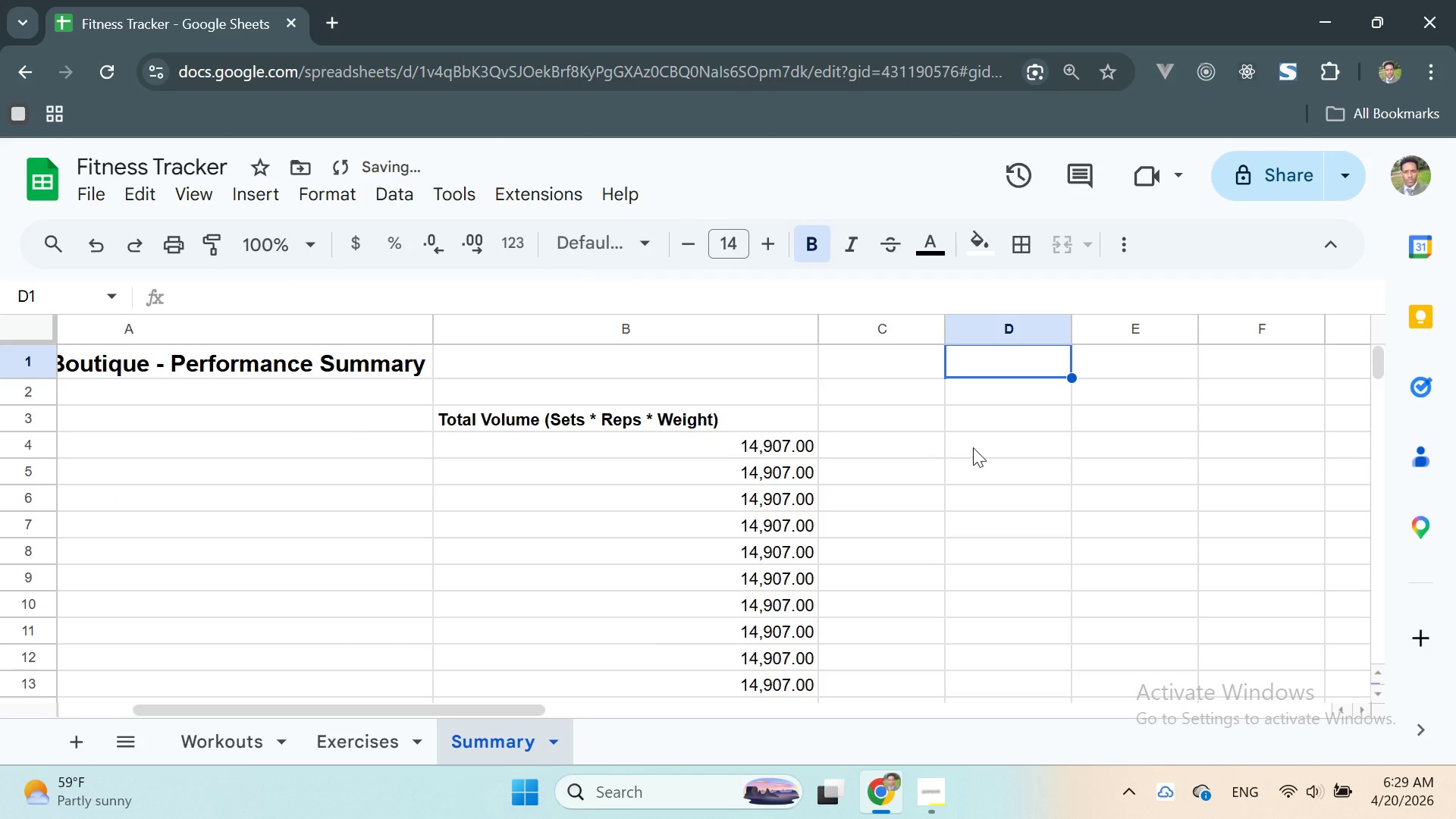 
left_click([973, 447])
 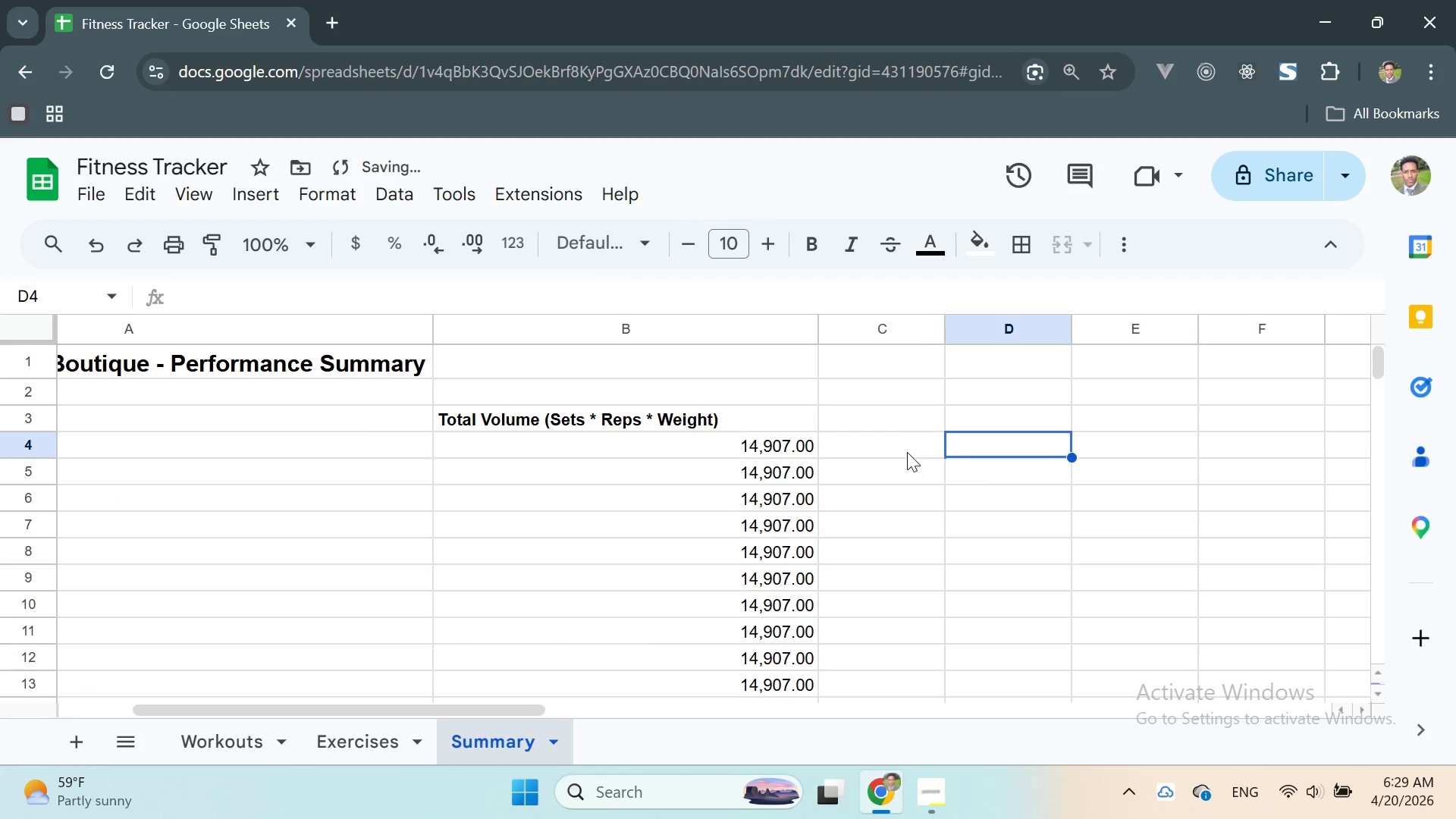 
scroll: coordinate [895, 449], scroll_direction: up, amount: 6.0
 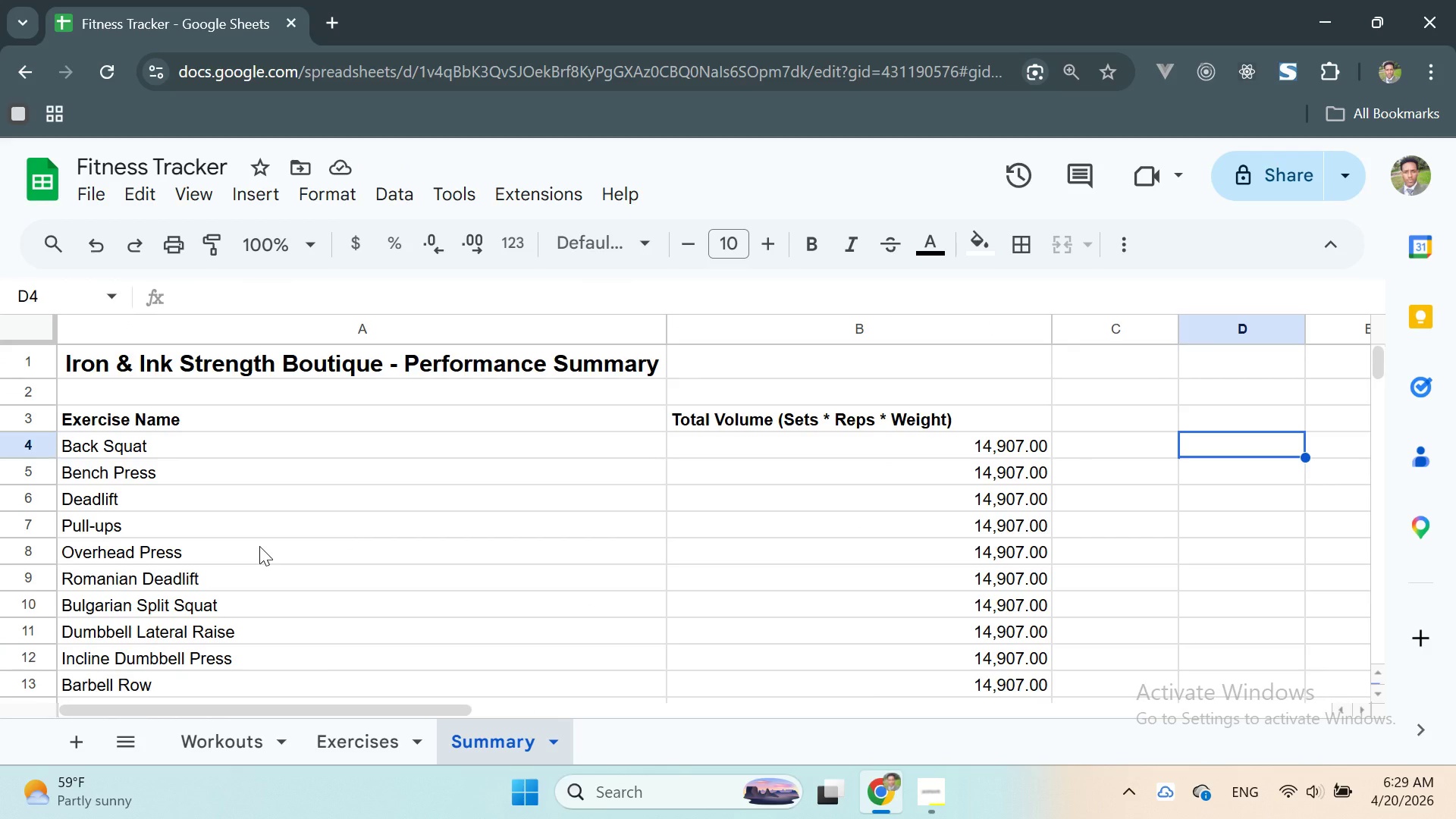 
wait(9.08)
 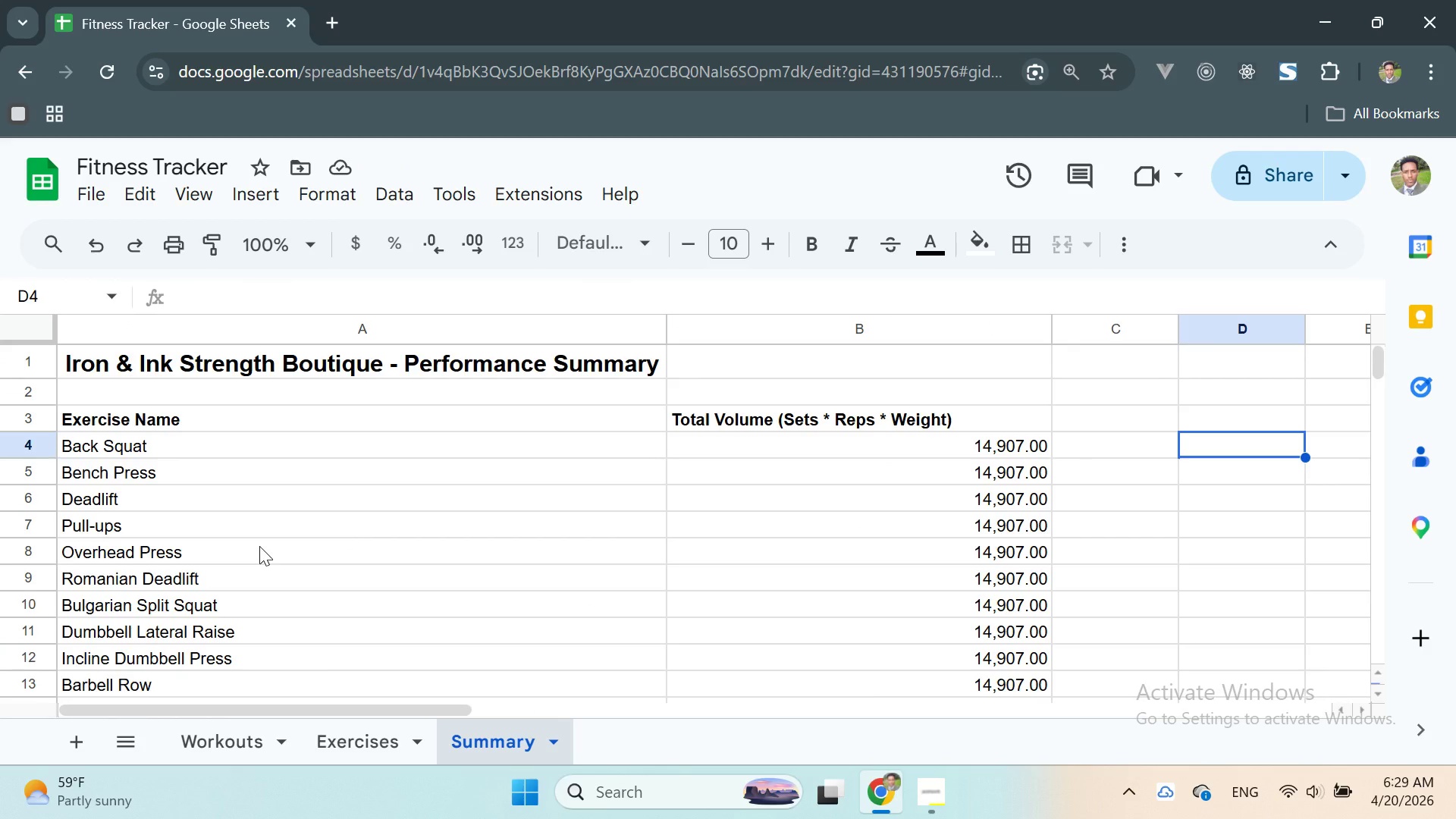 
left_click_drag(start_coordinate=[103, 441], to_coordinate=[1012, 561])
 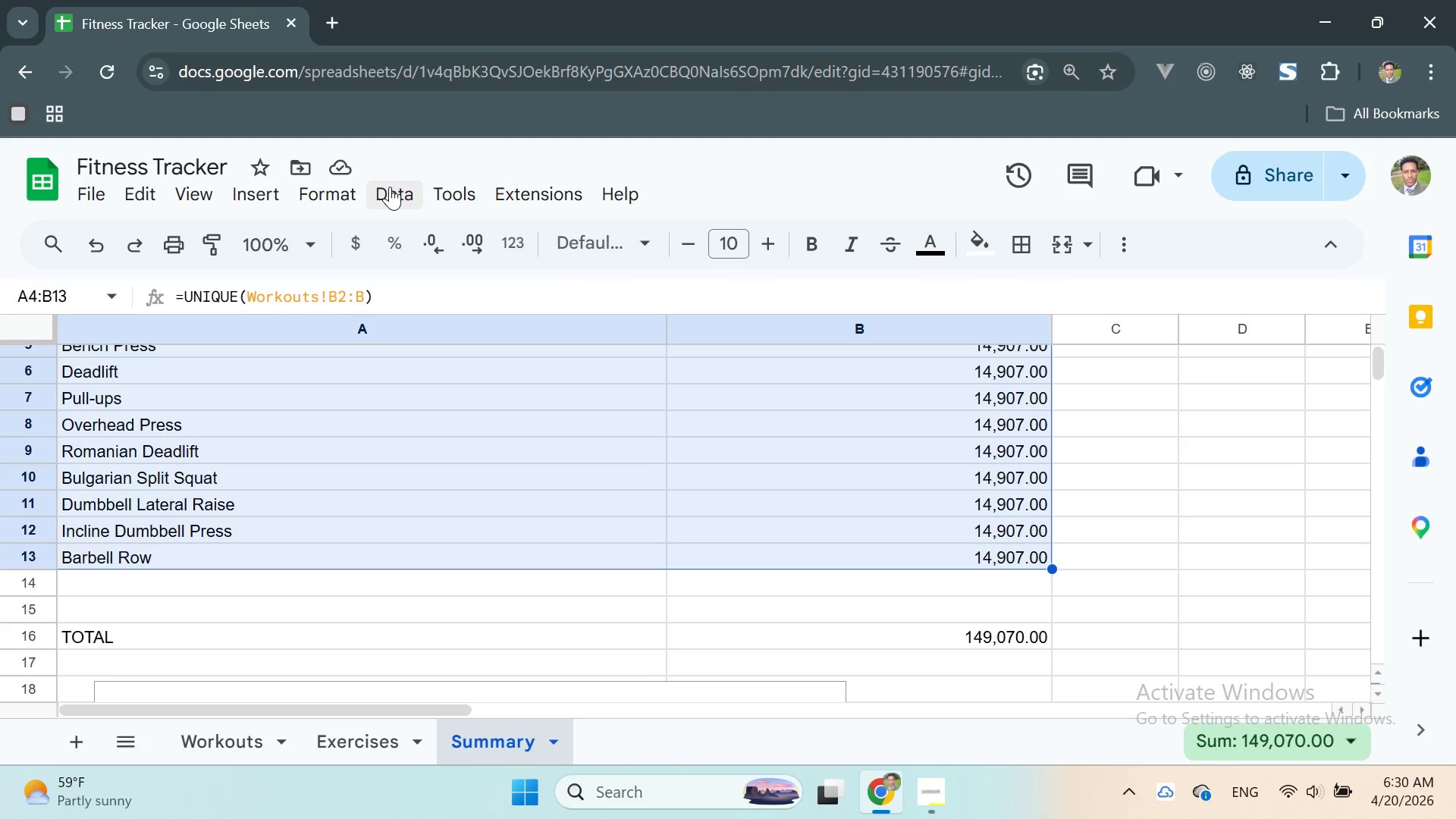 
wait(6.74)
 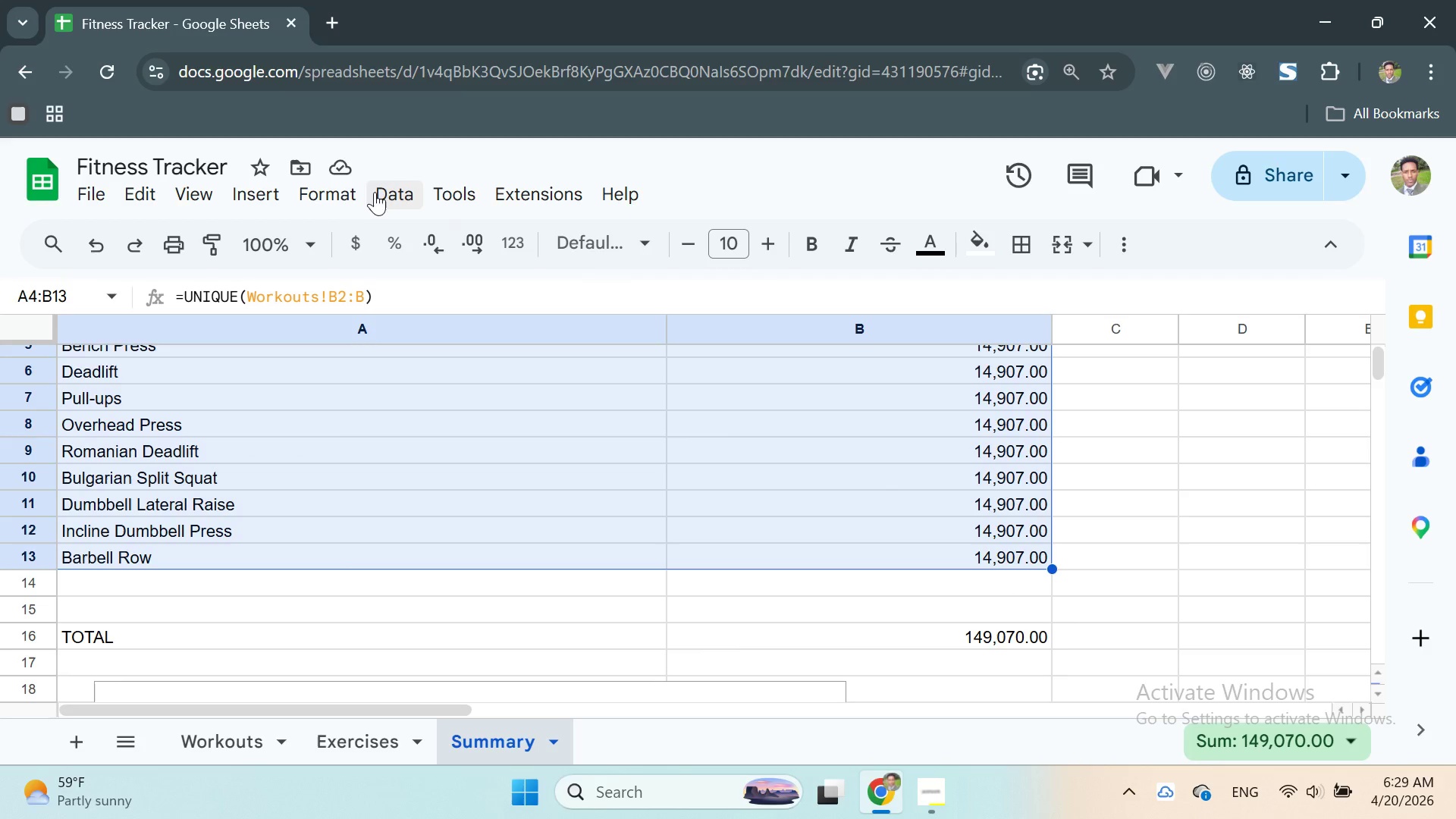 
mouse_move([362, 191])
 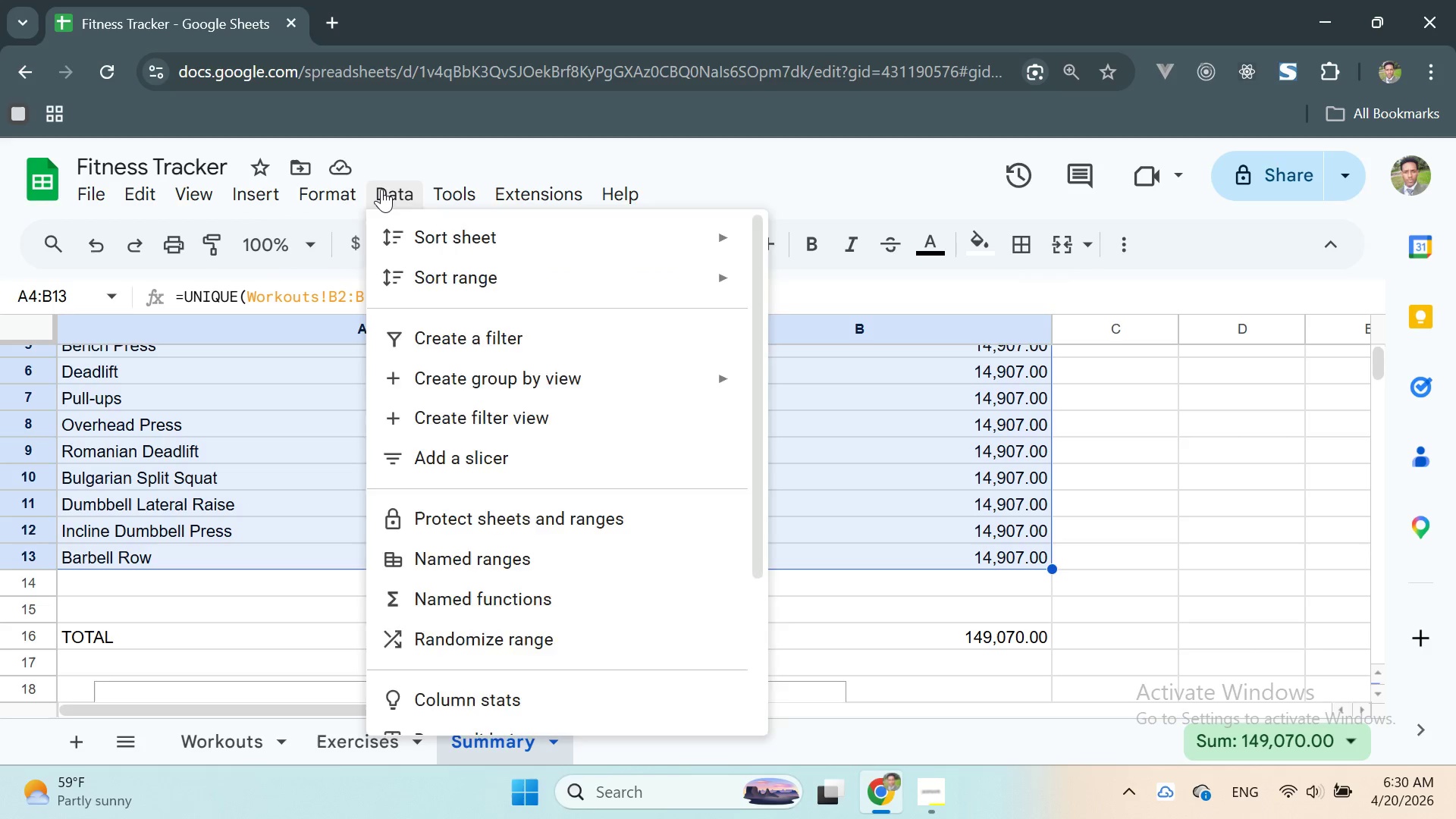 
left_click([381, 189])
 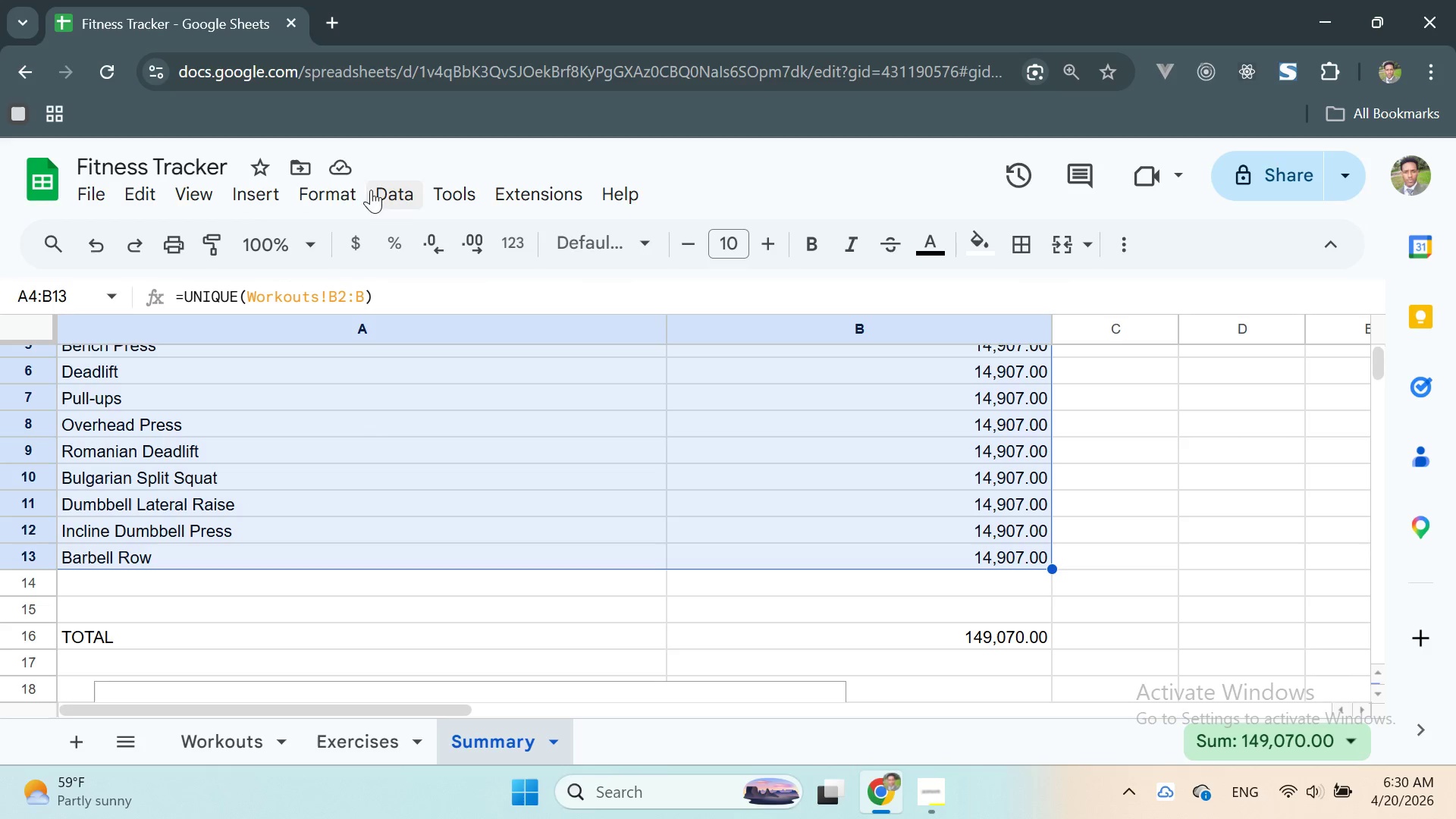 
left_click([338, 190])
 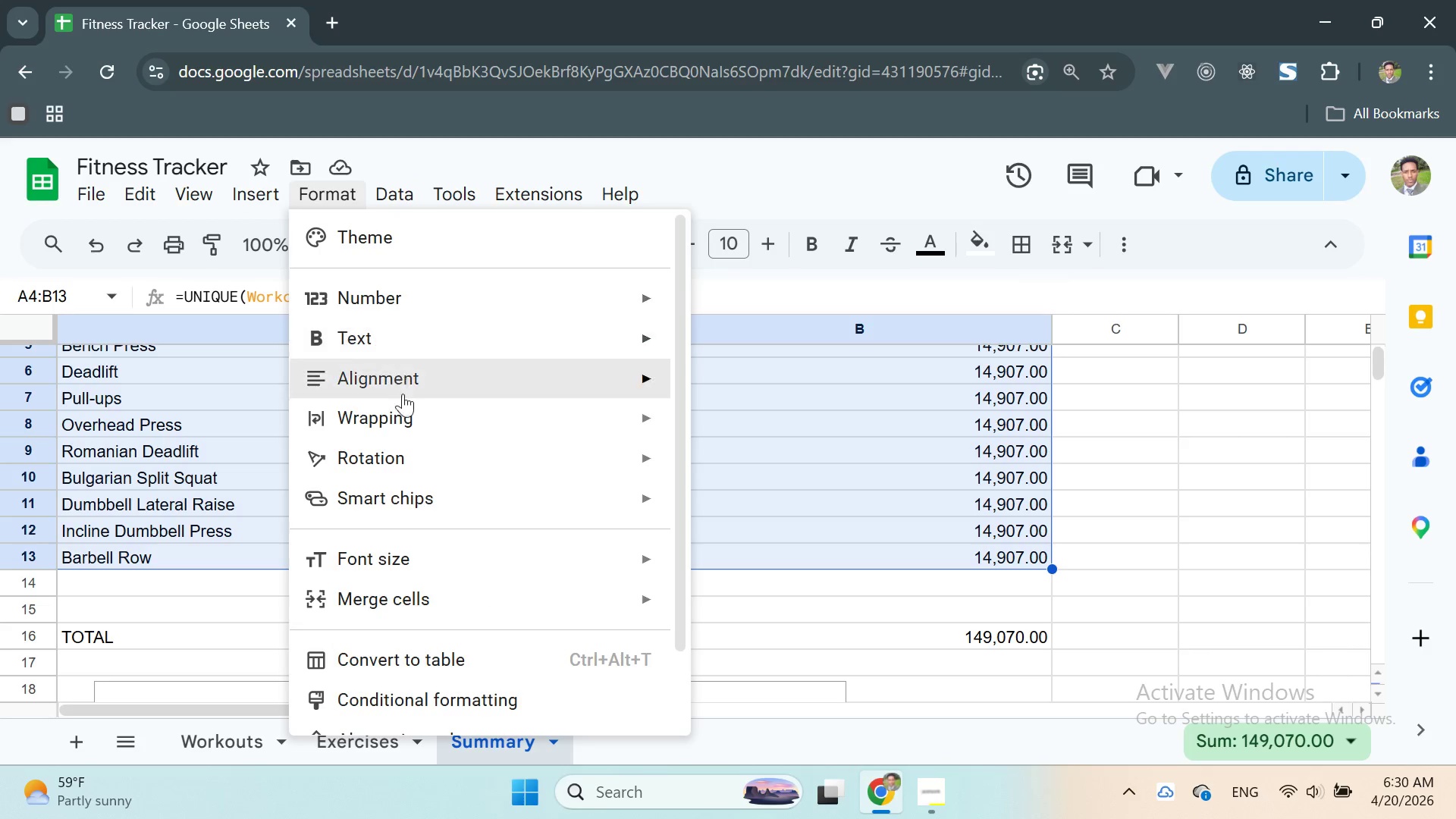 
scroll: coordinate [419, 439], scroll_direction: down, amount: 1.0
 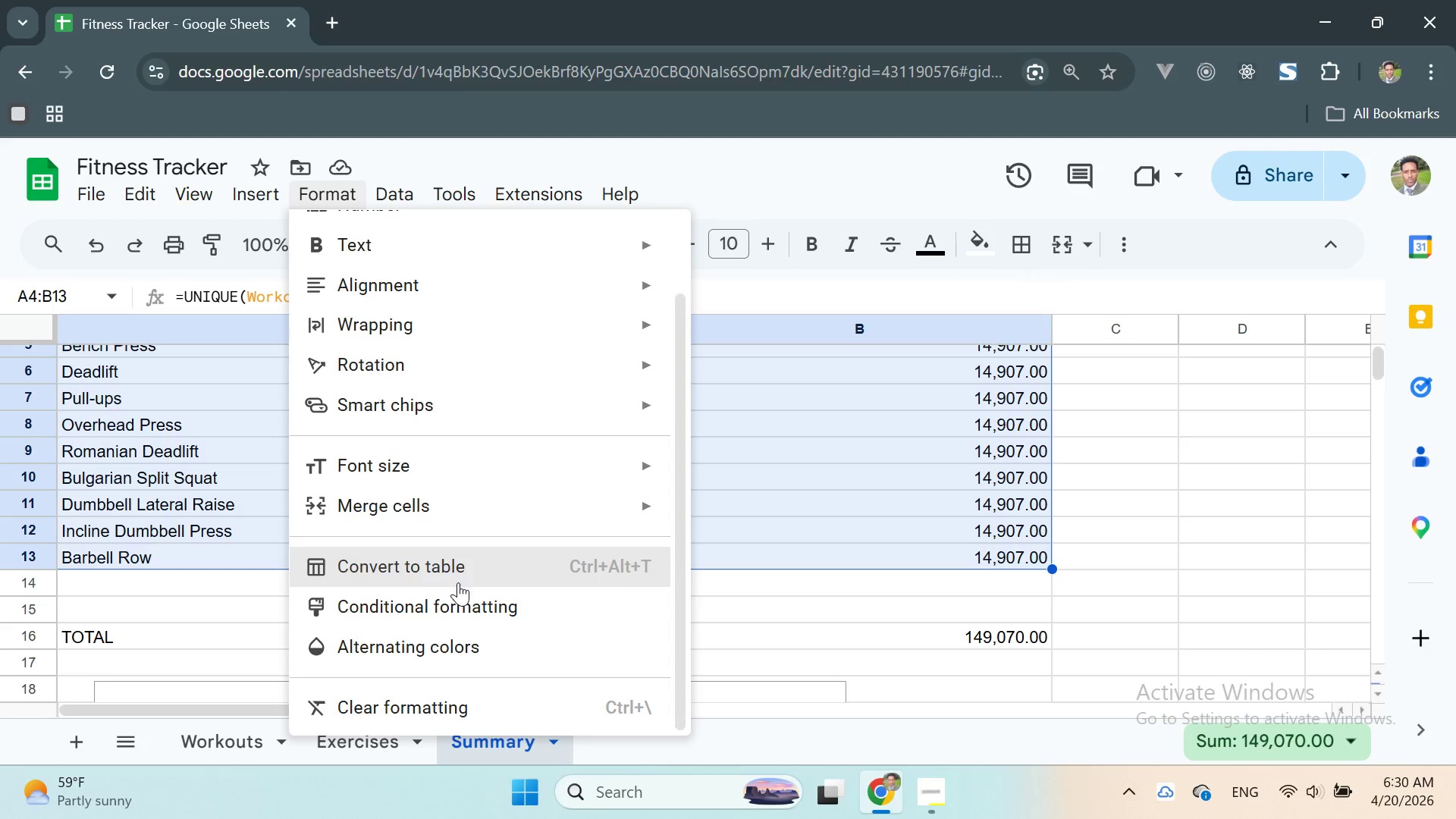 
left_click([461, 601])
 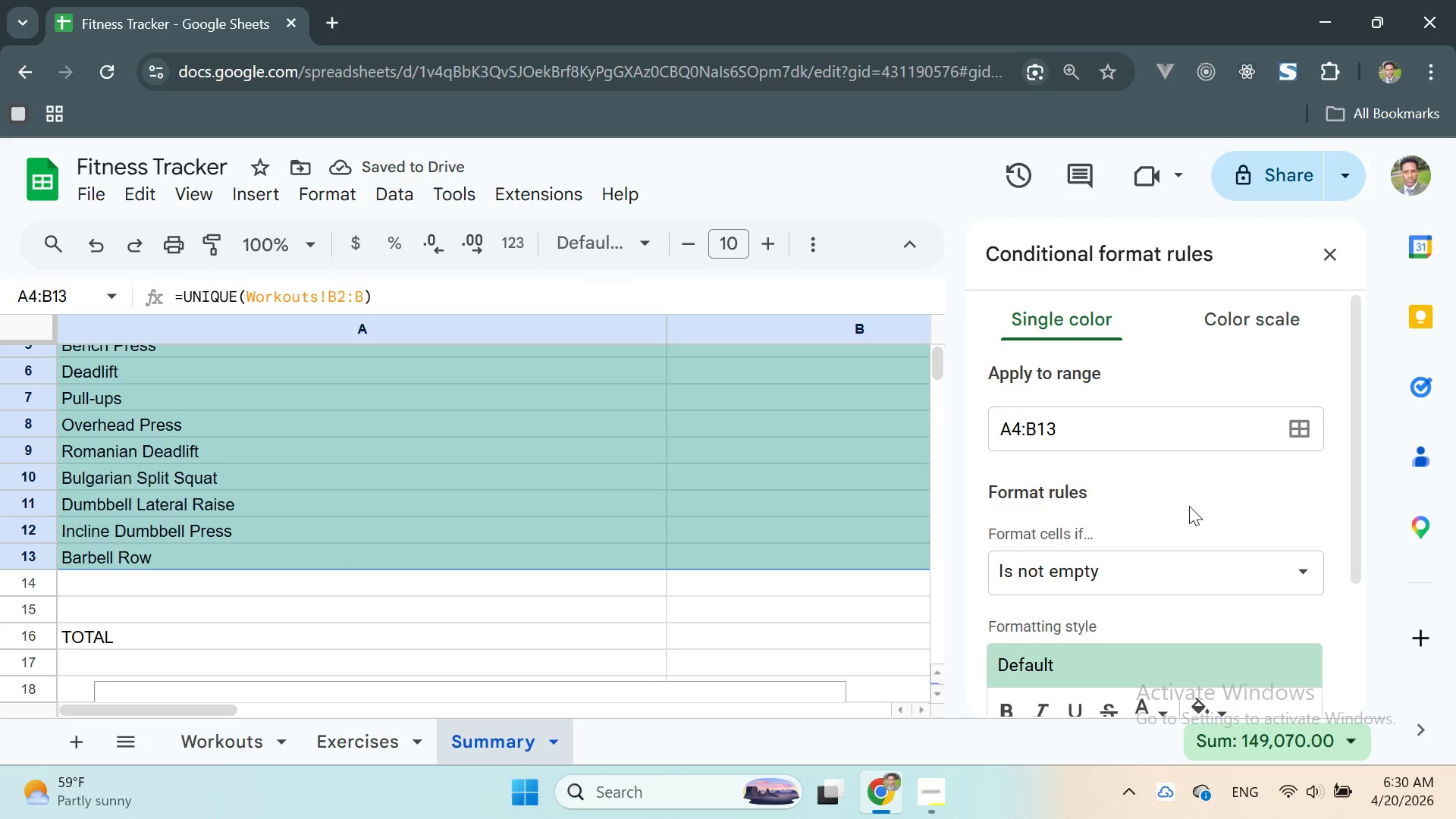 
left_click([1332, 253])
 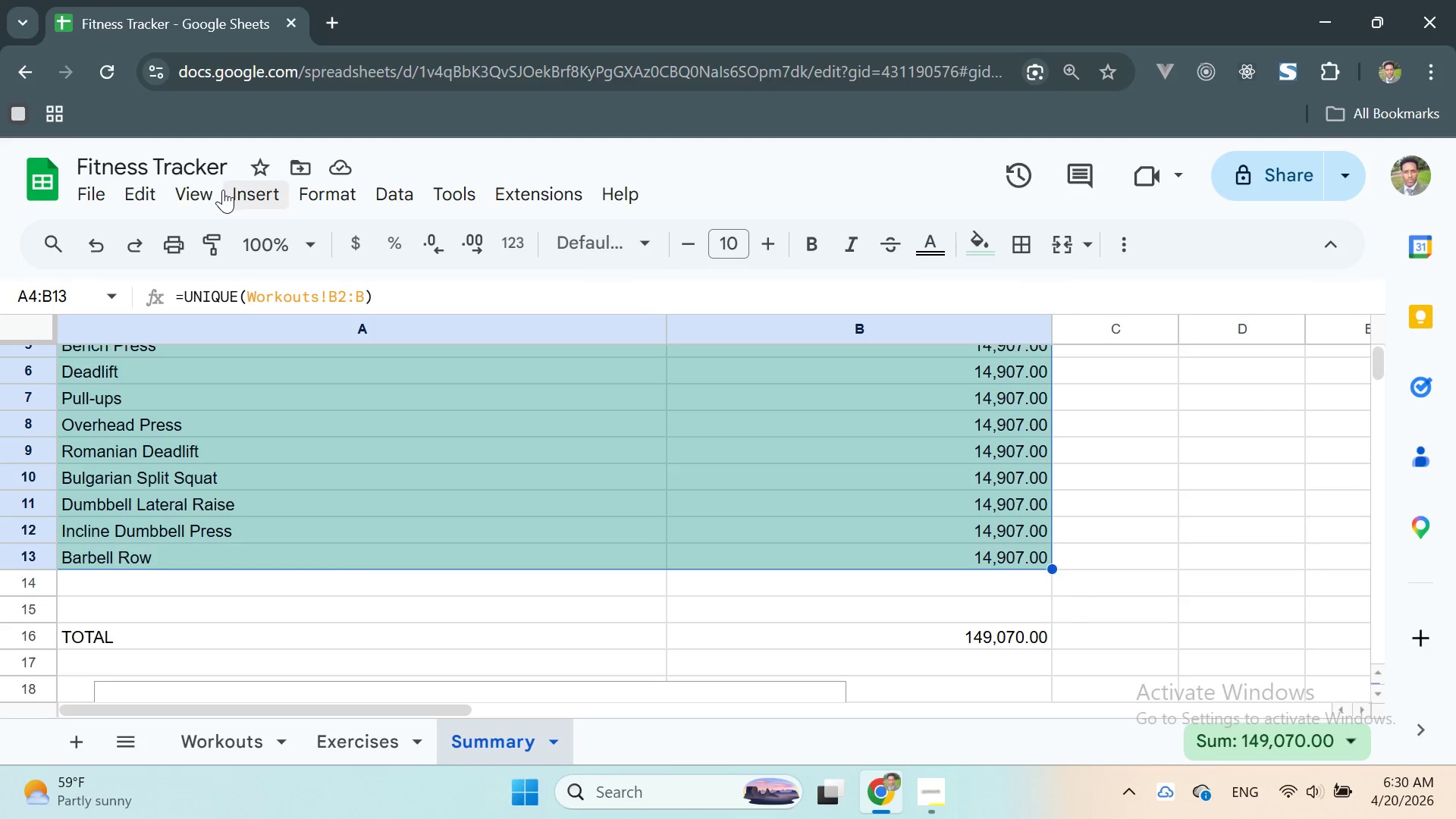 
wait(6.84)
 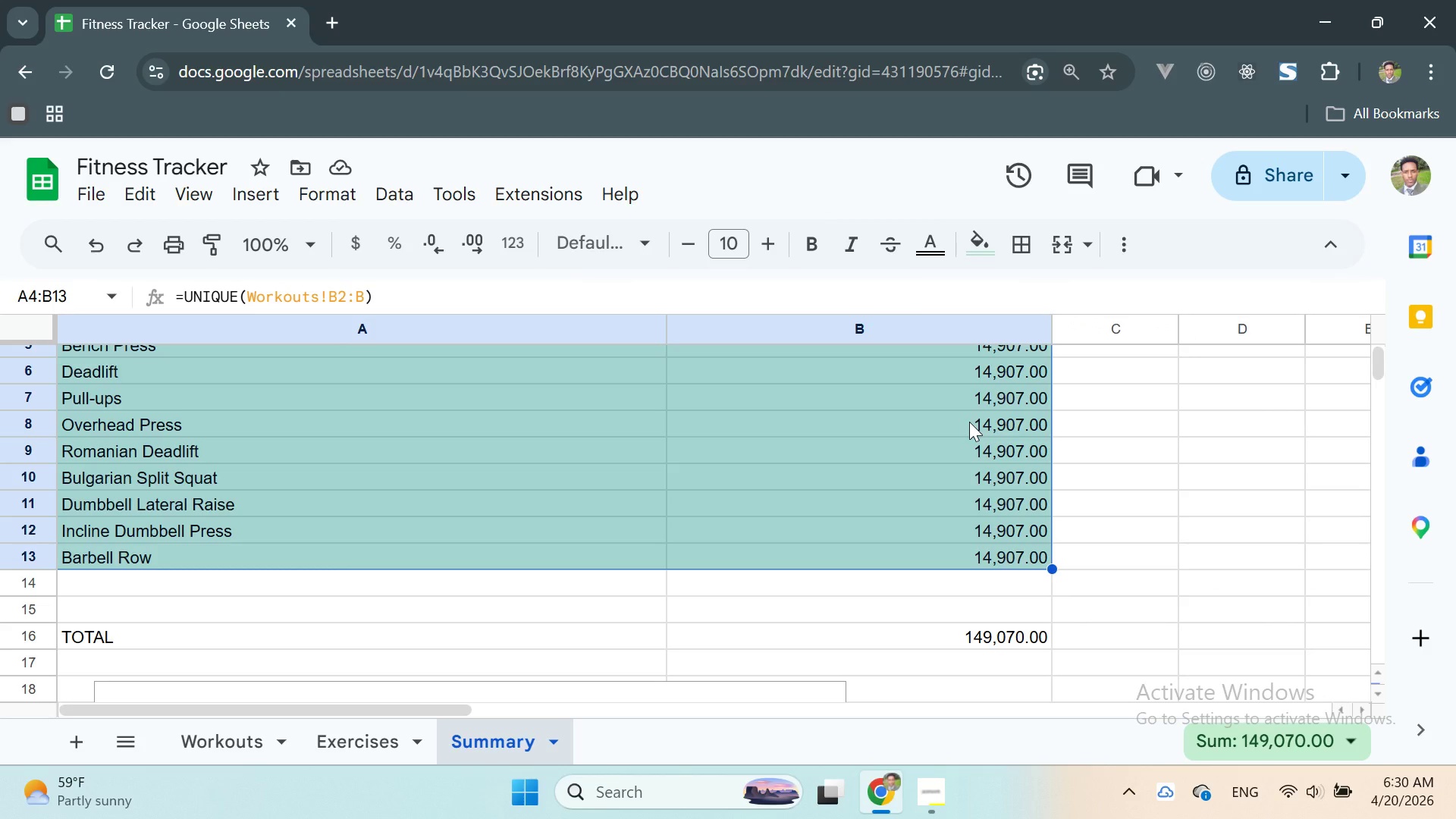 
left_click([317, 192])
 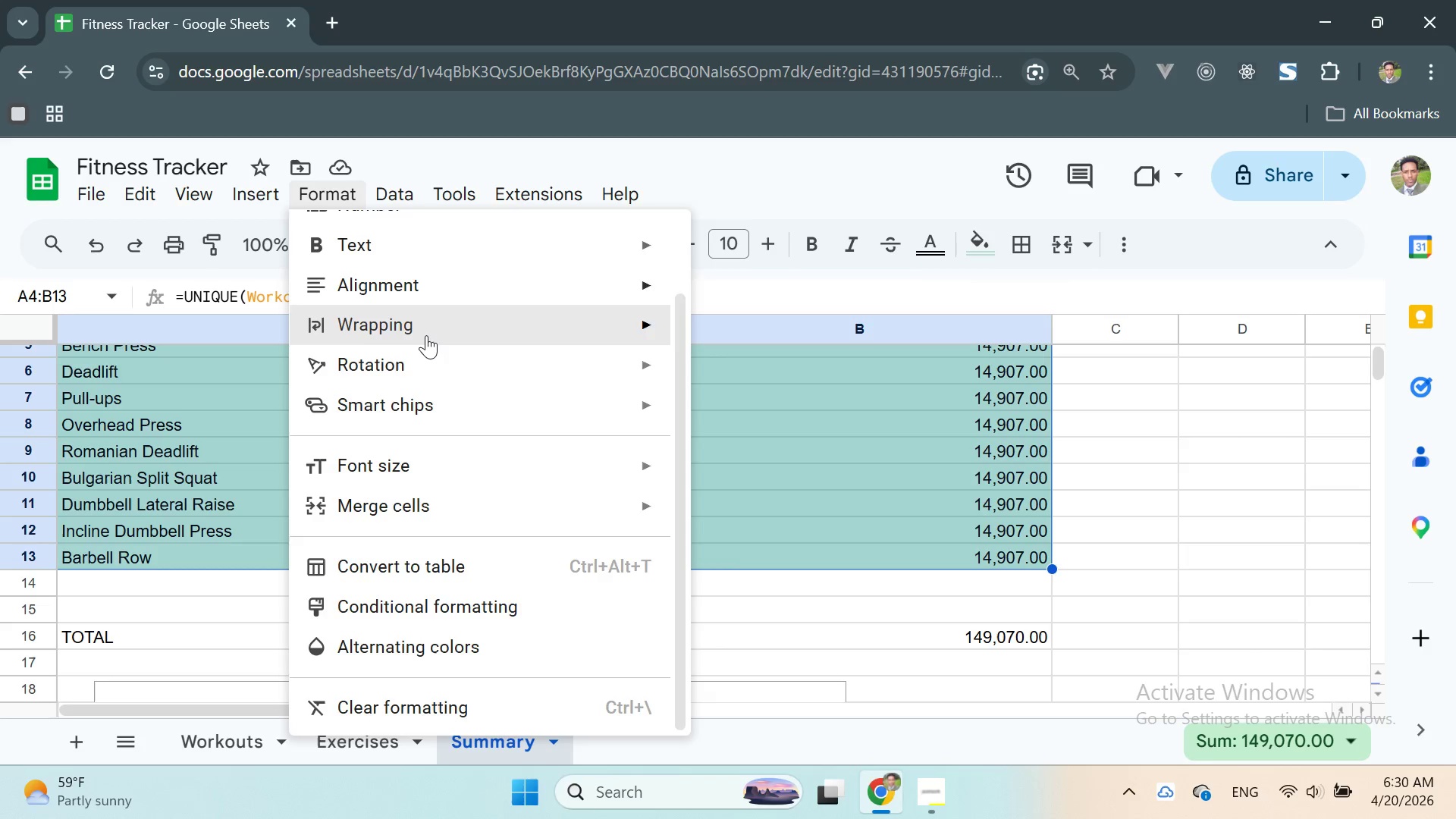 
scroll: coordinate [428, 338], scroll_direction: up, amount: 6.0
 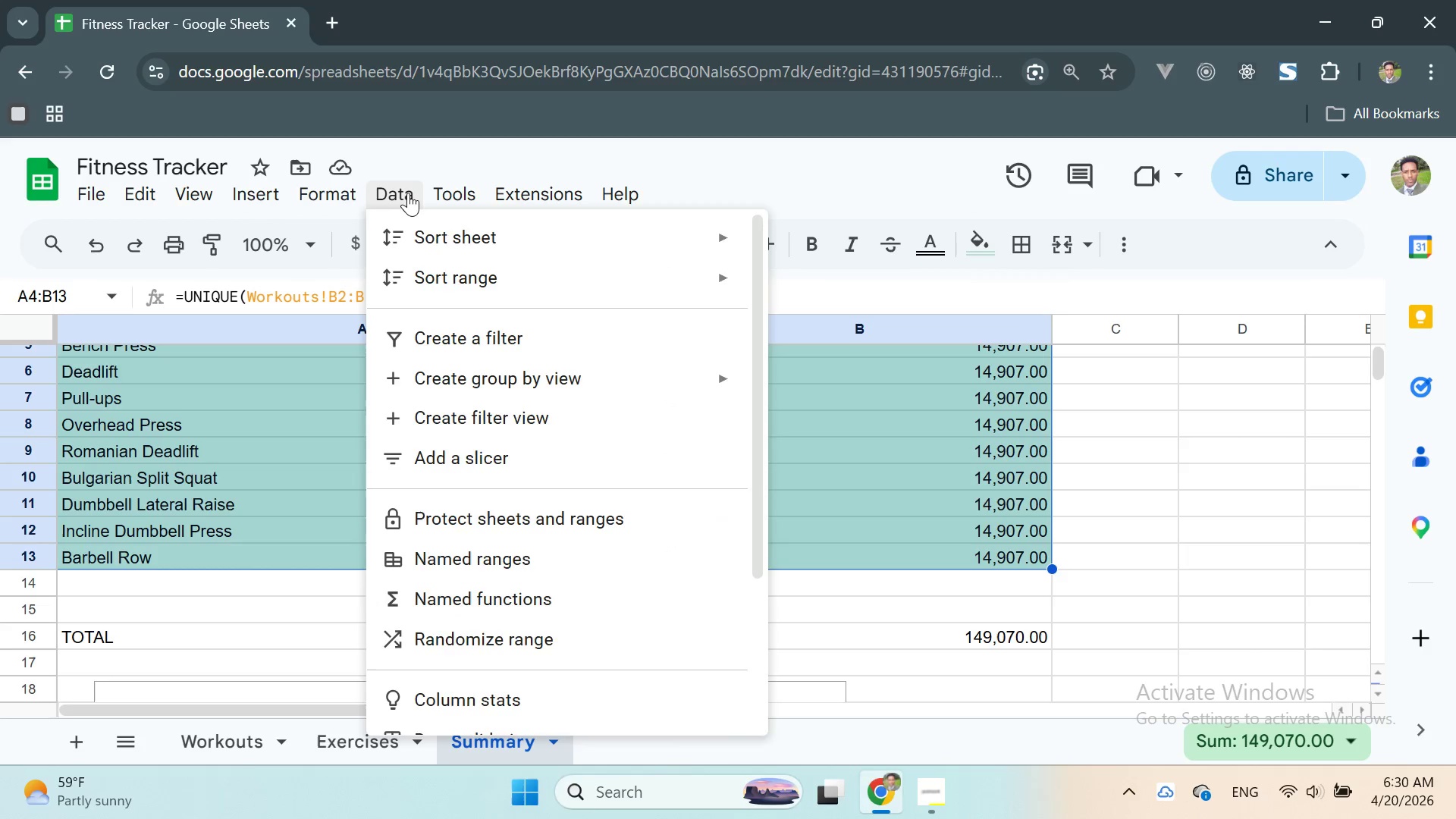 
left_click([404, 190])
 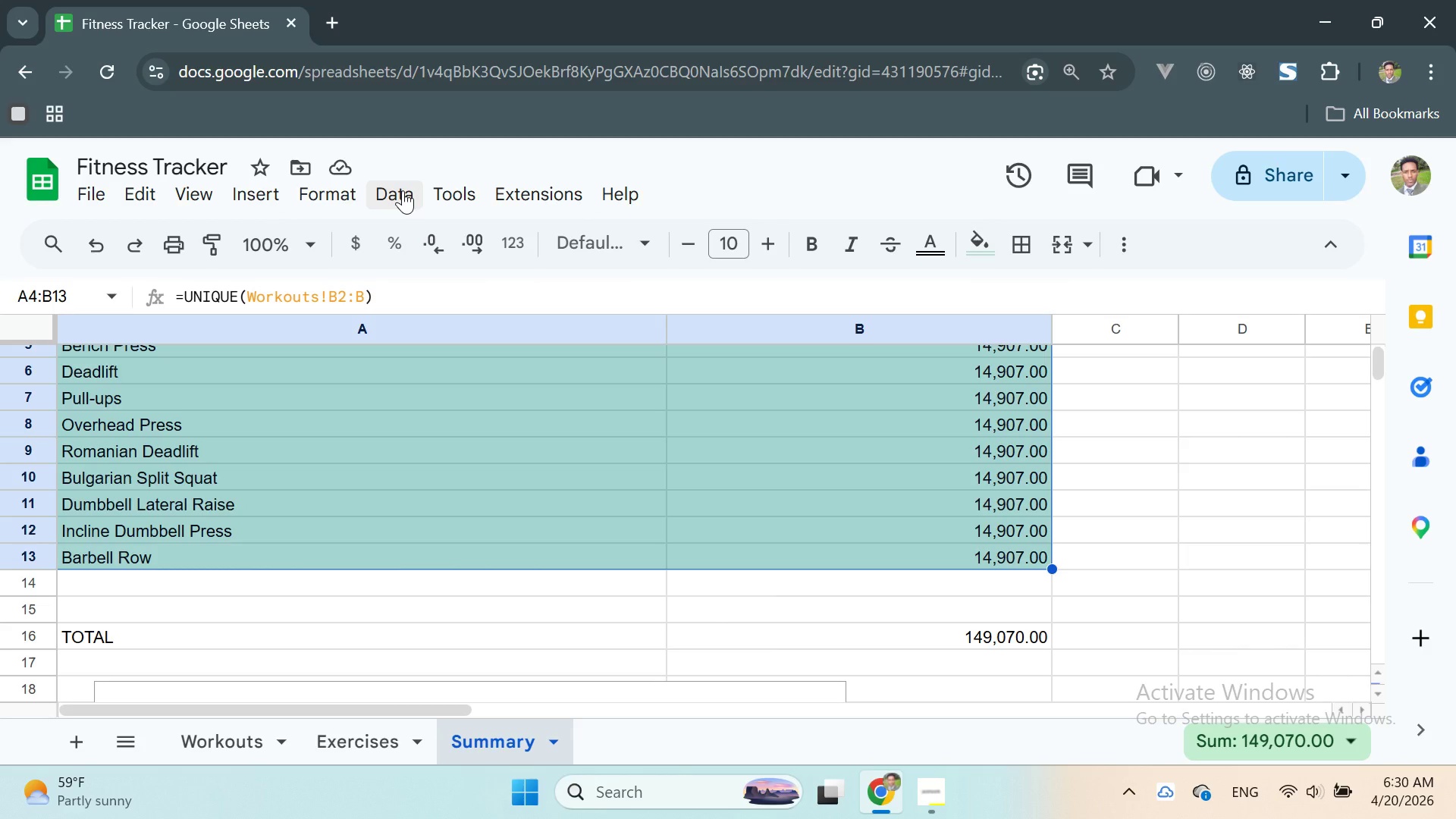 
left_click([403, 190])
 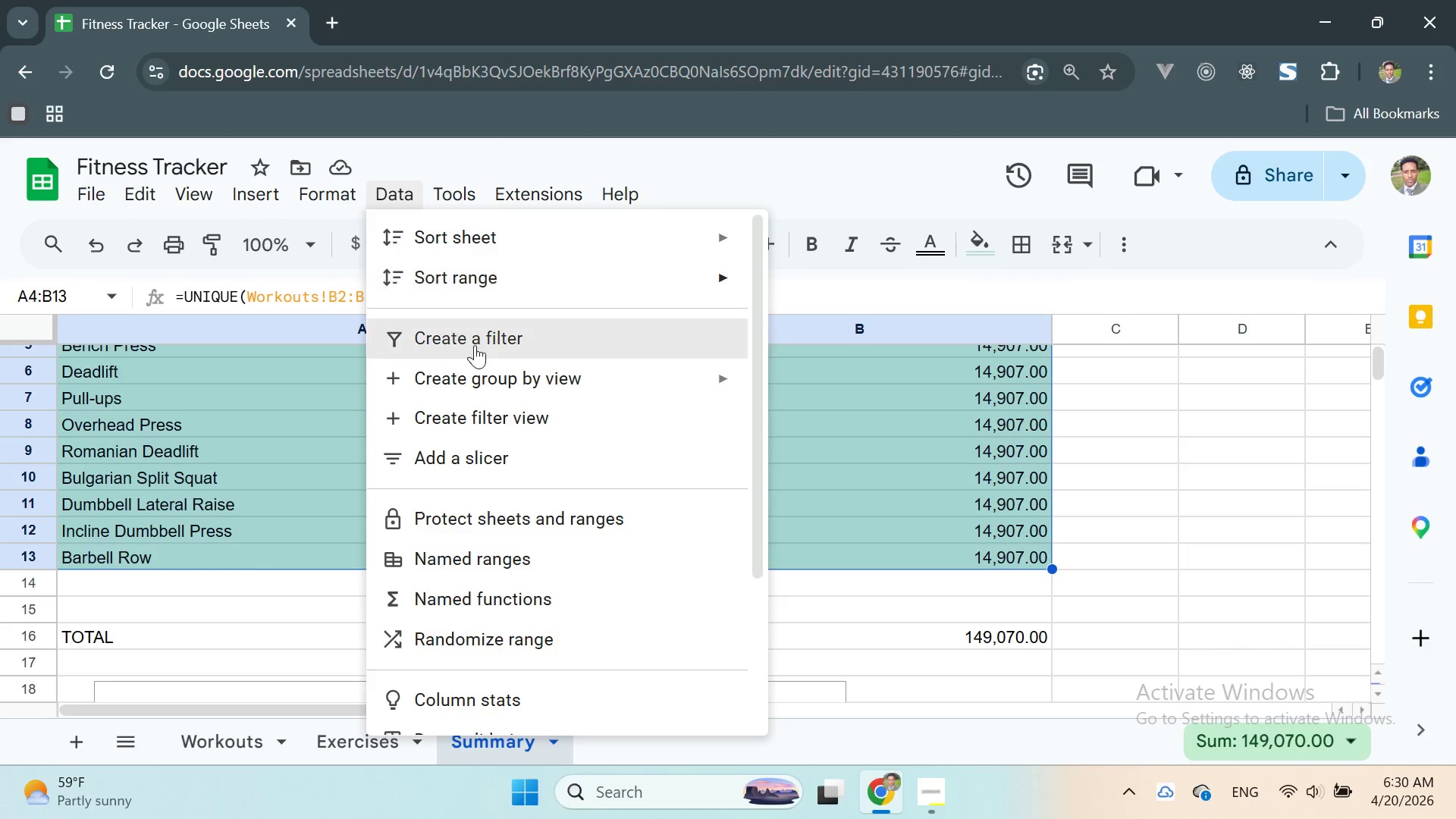 
scroll: coordinate [481, 354], scroll_direction: up, amount: 9.0
 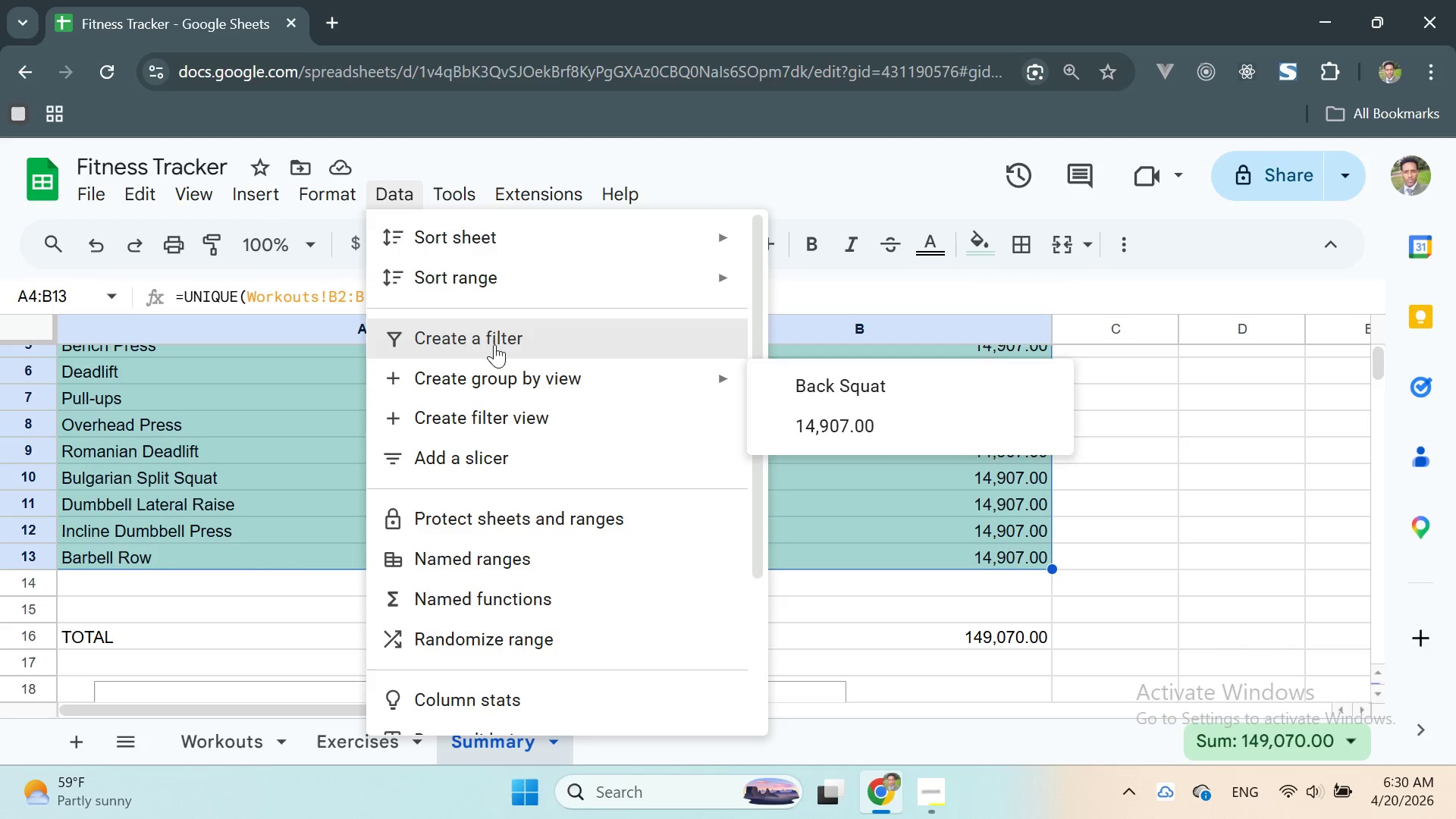 
left_click([494, 344])
 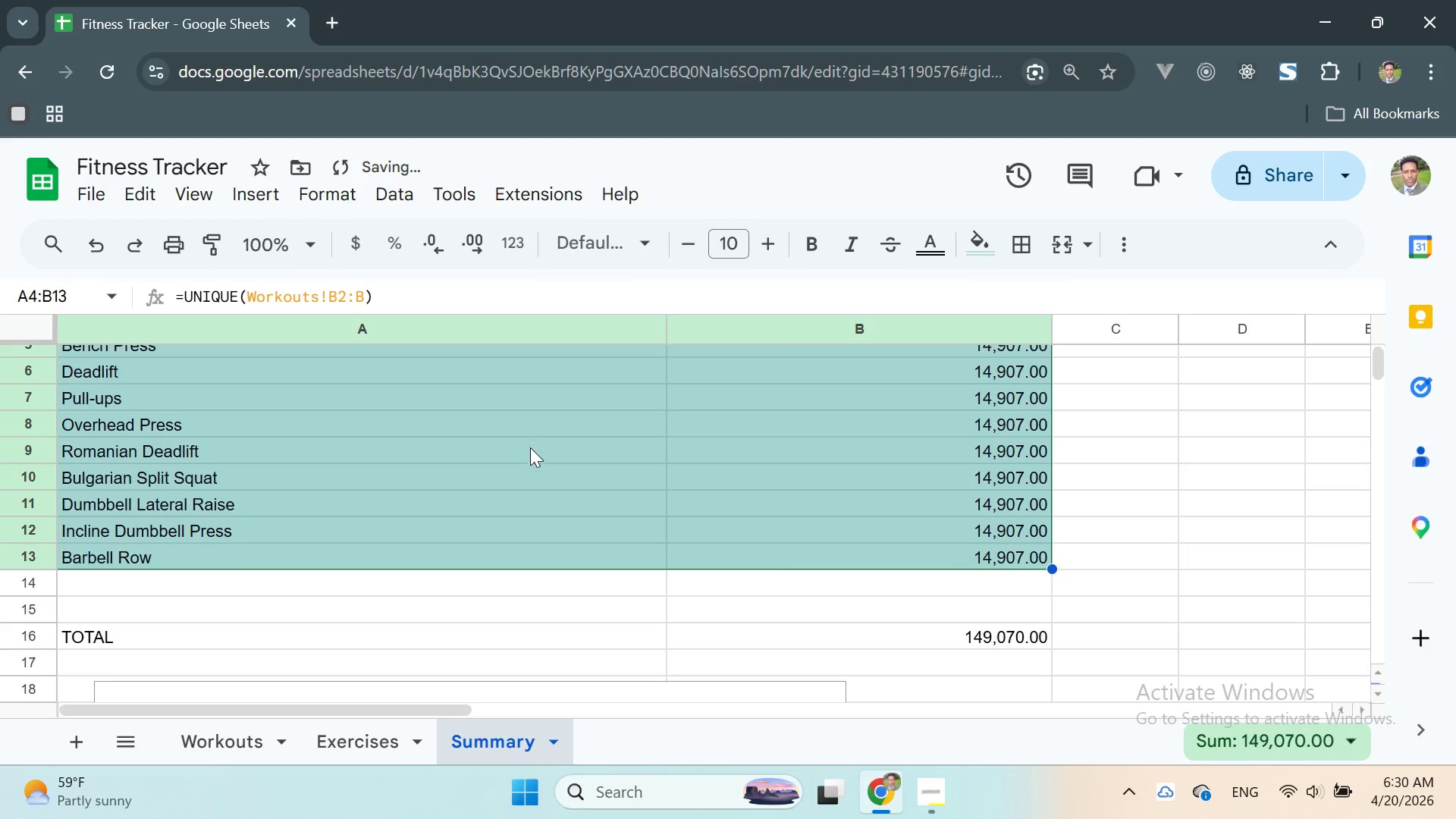 
scroll: coordinate [536, 466], scroll_direction: up, amount: 7.0
 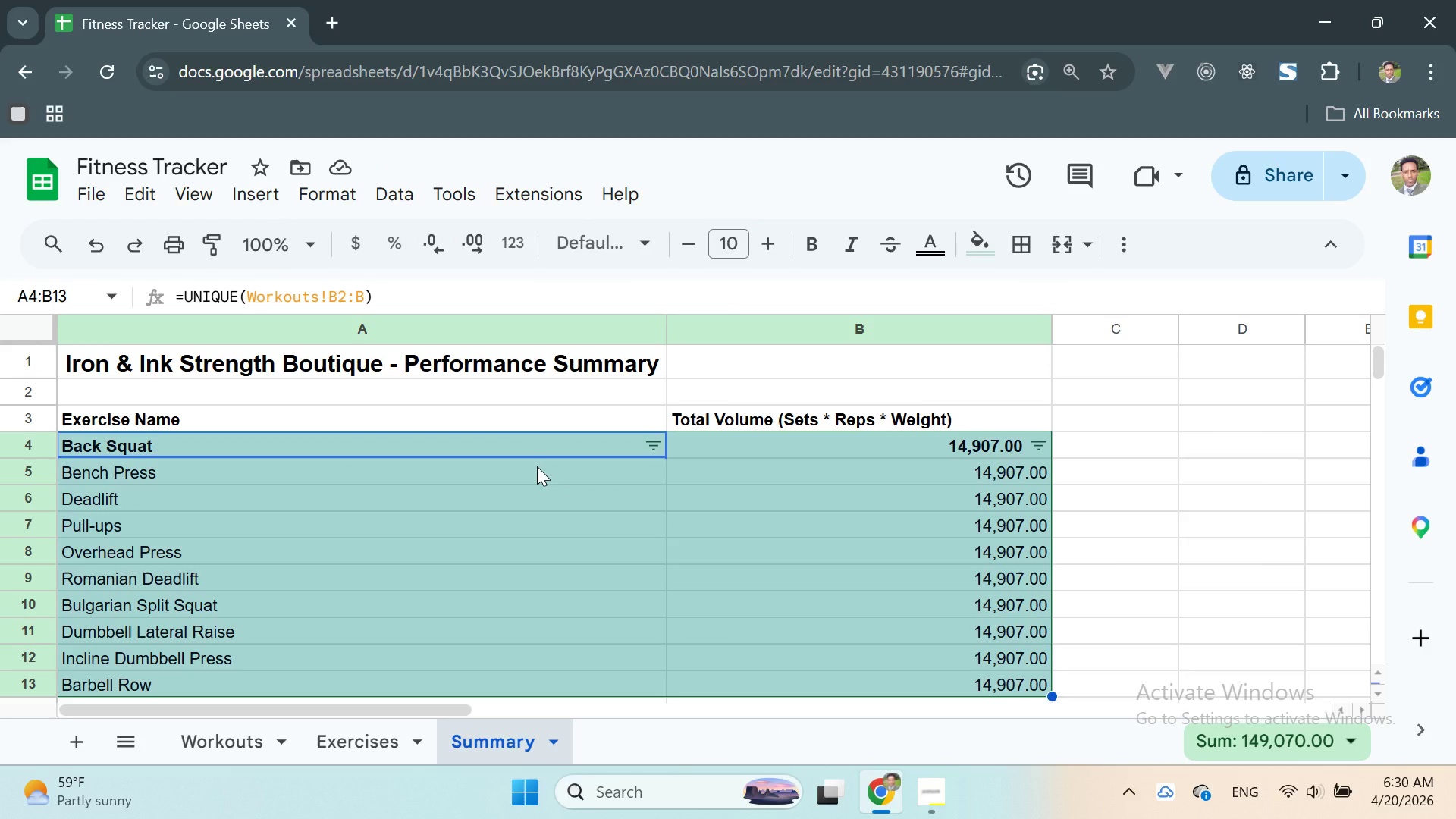 
wait(8.96)
 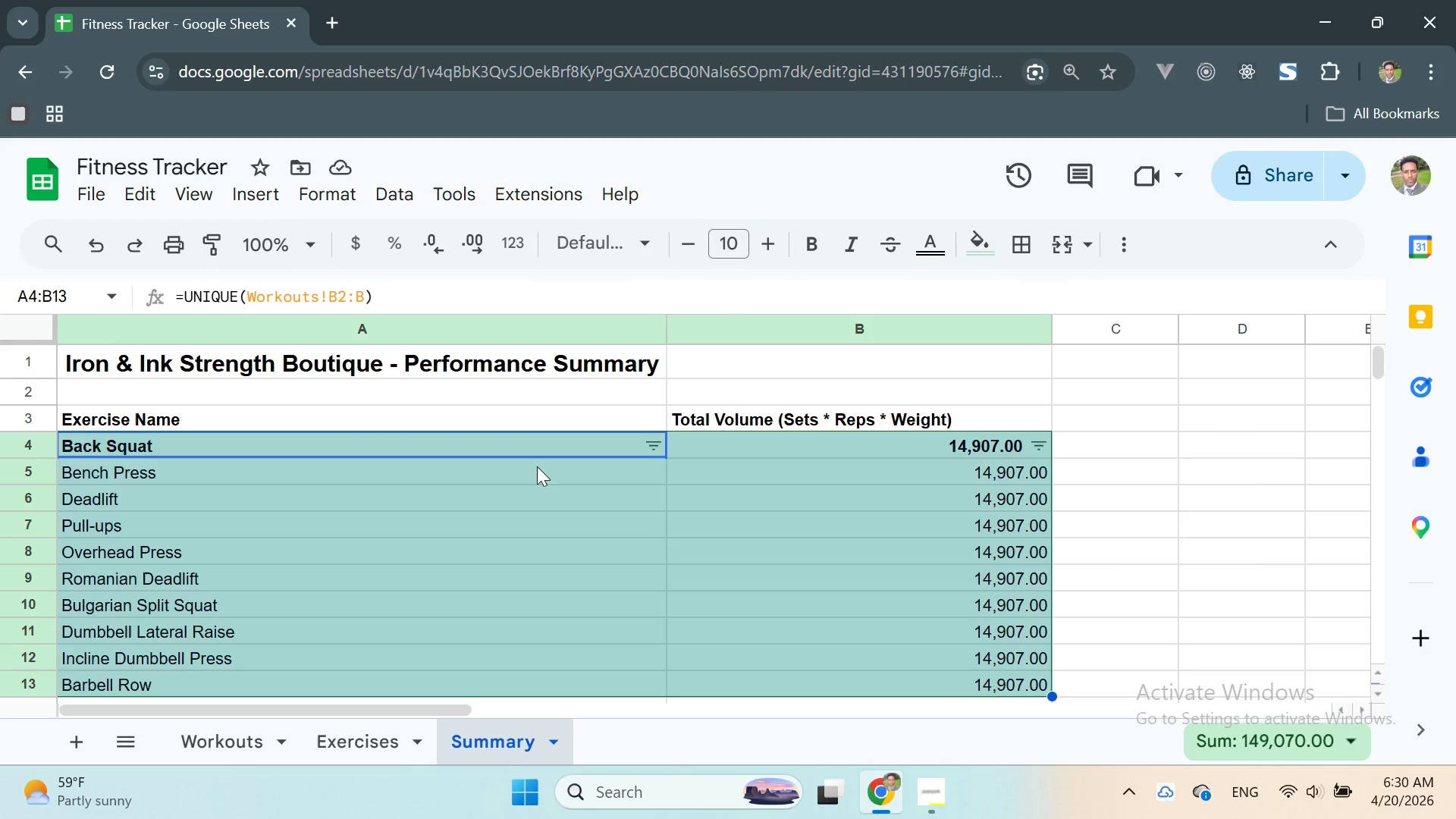 
left_click([651, 449])
 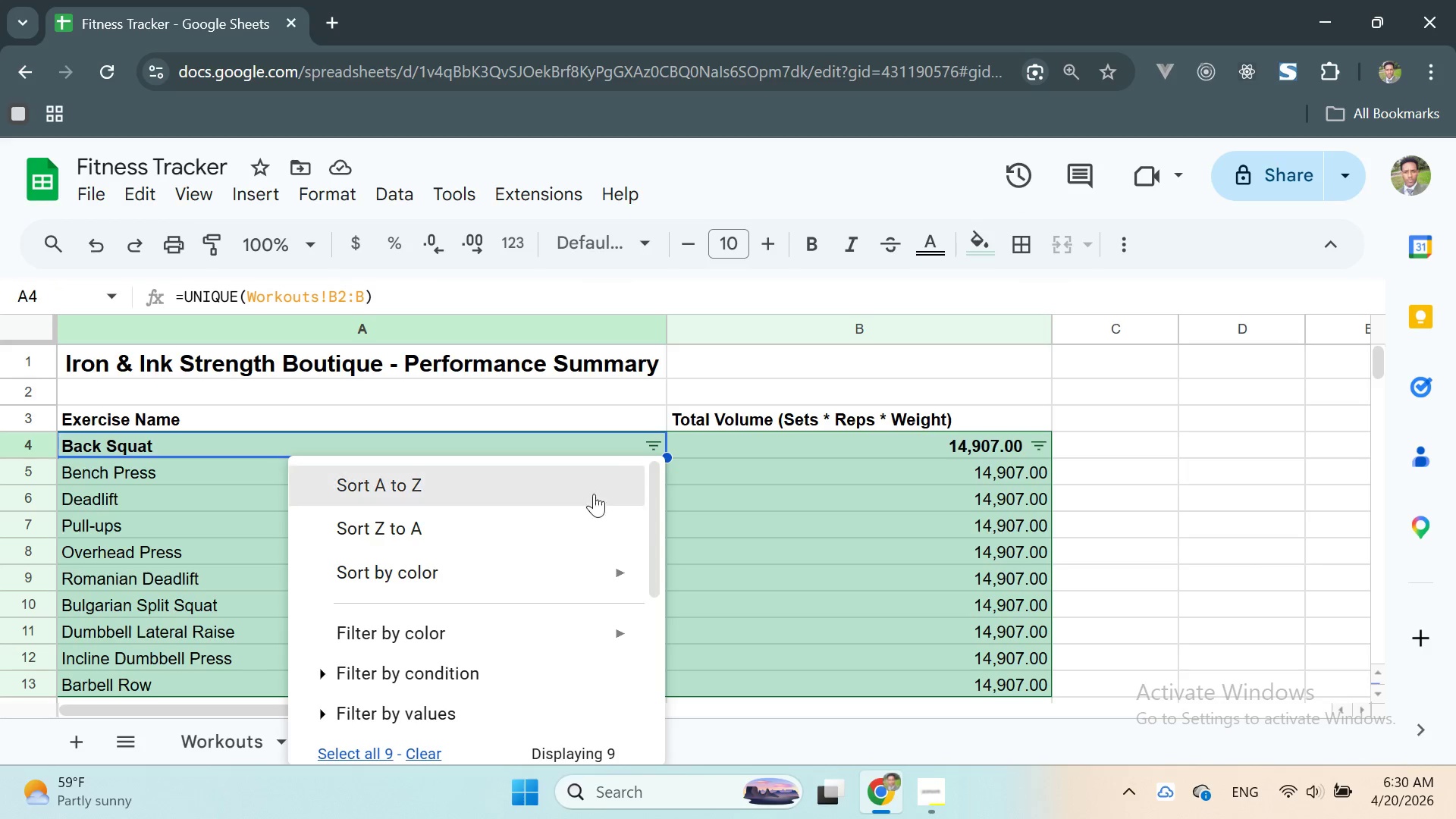 
scroll: coordinate [520, 554], scroll_direction: down, amount: 3.0
 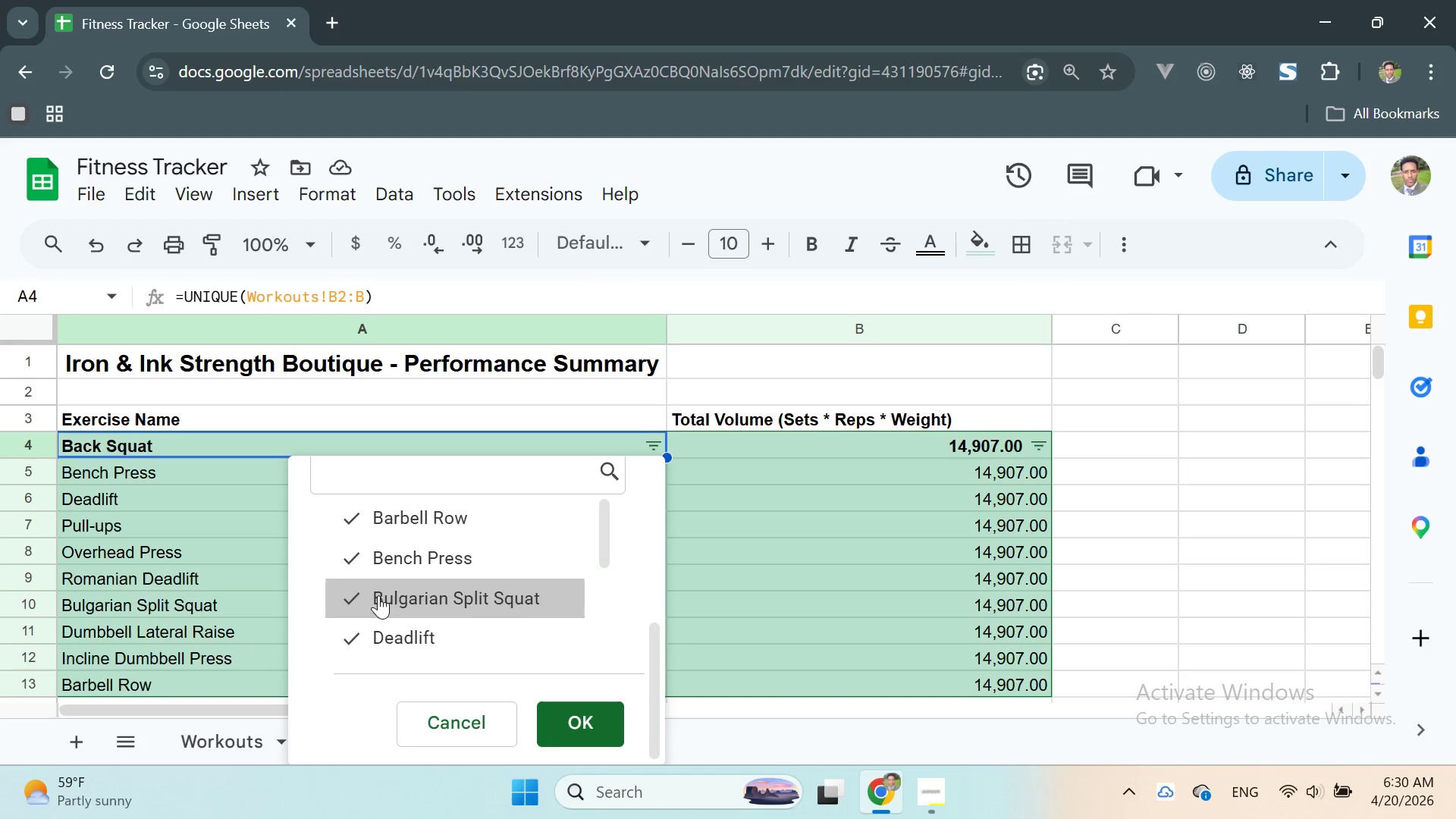 
left_click([374, 623])
 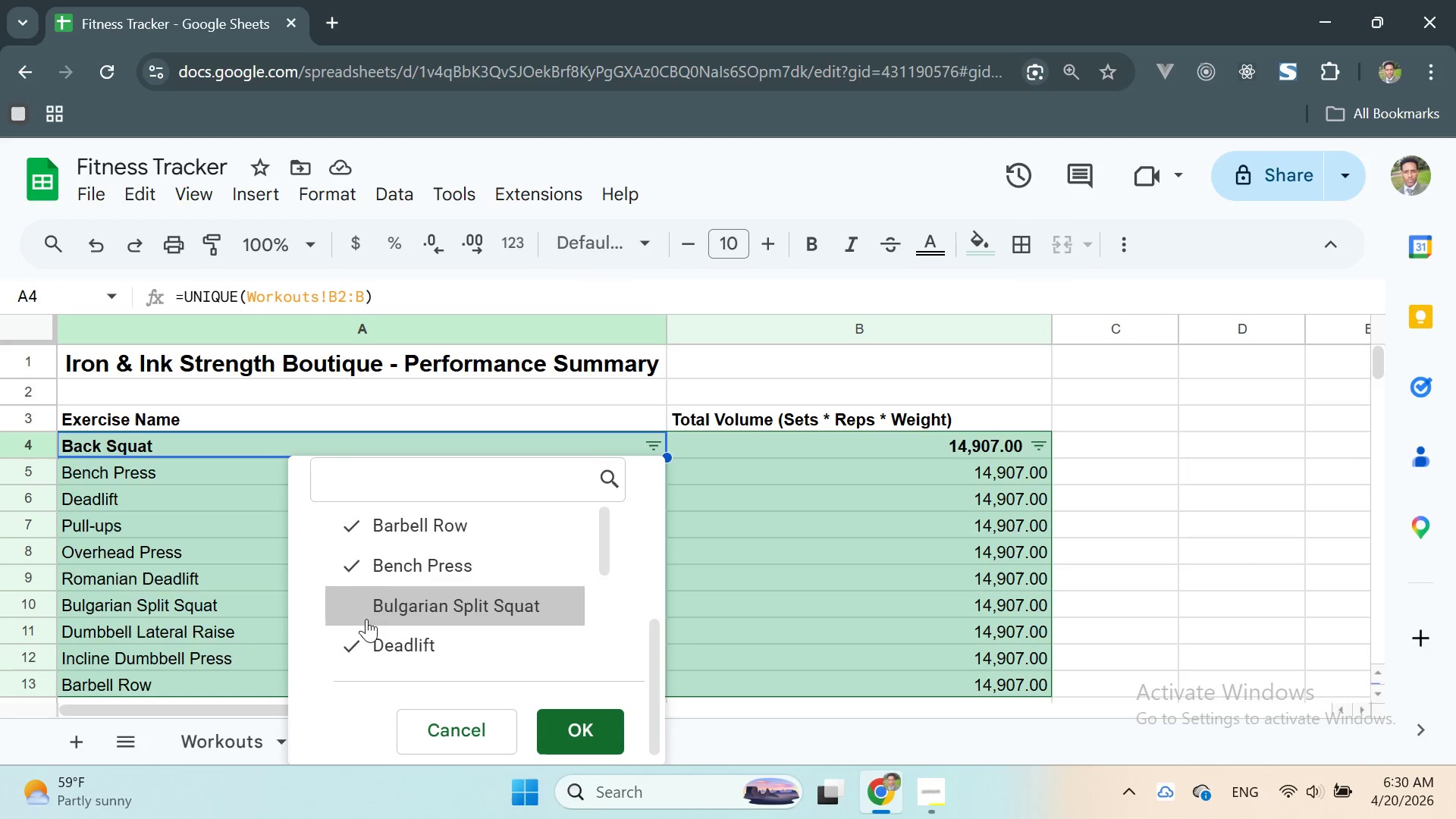 
left_click([360, 645])
 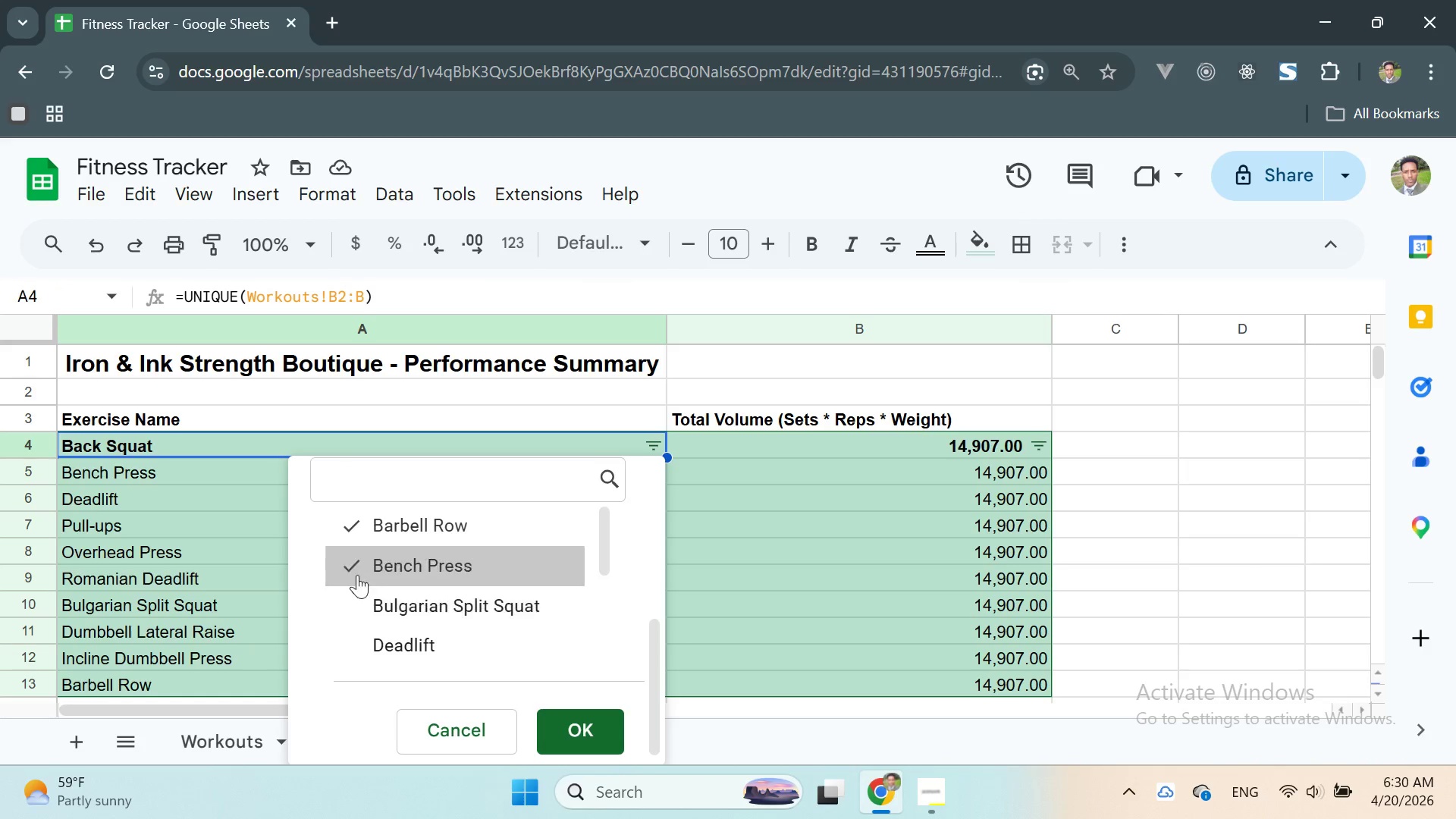 
left_click([357, 563])
 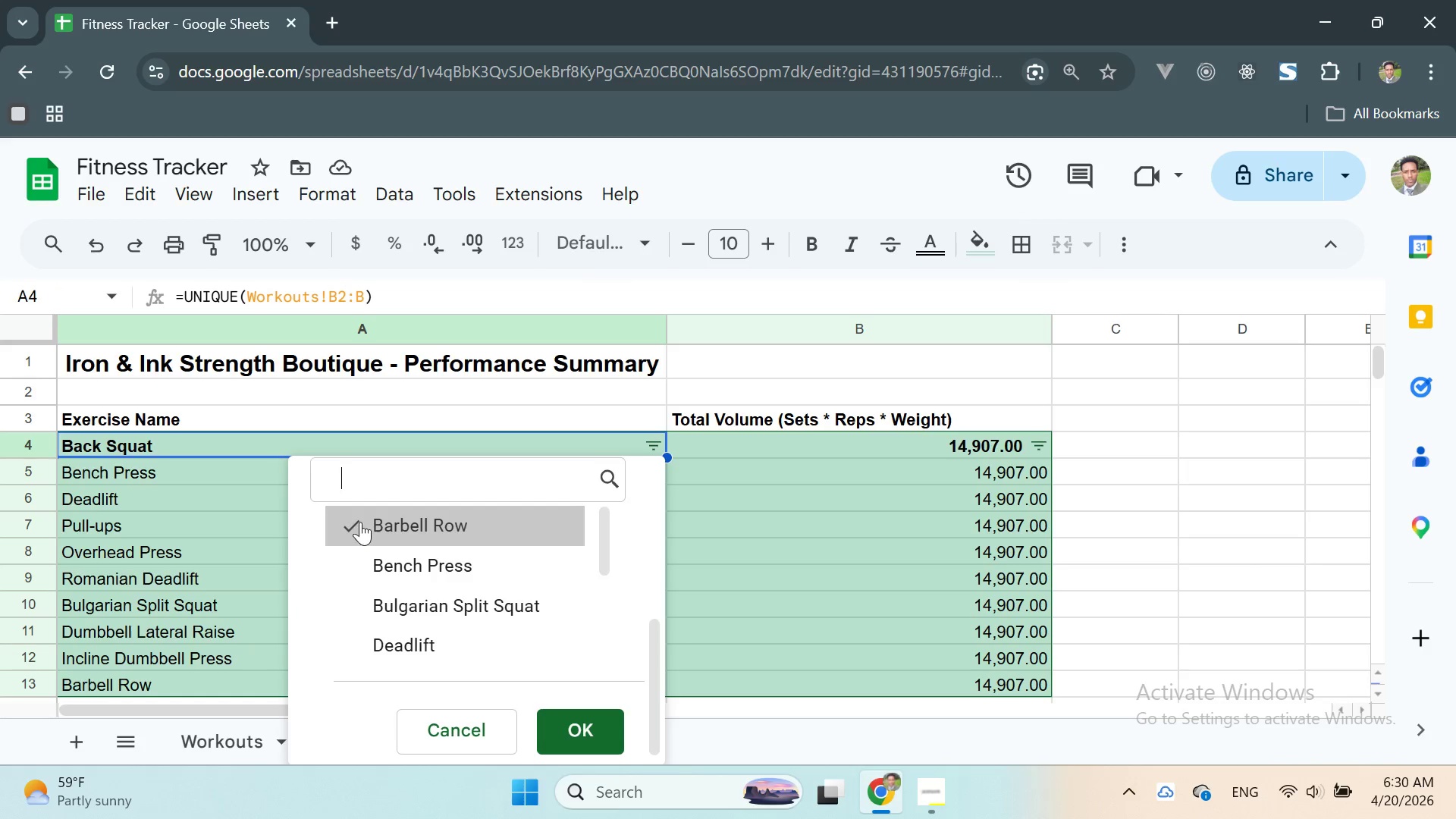 
left_click([360, 521])
 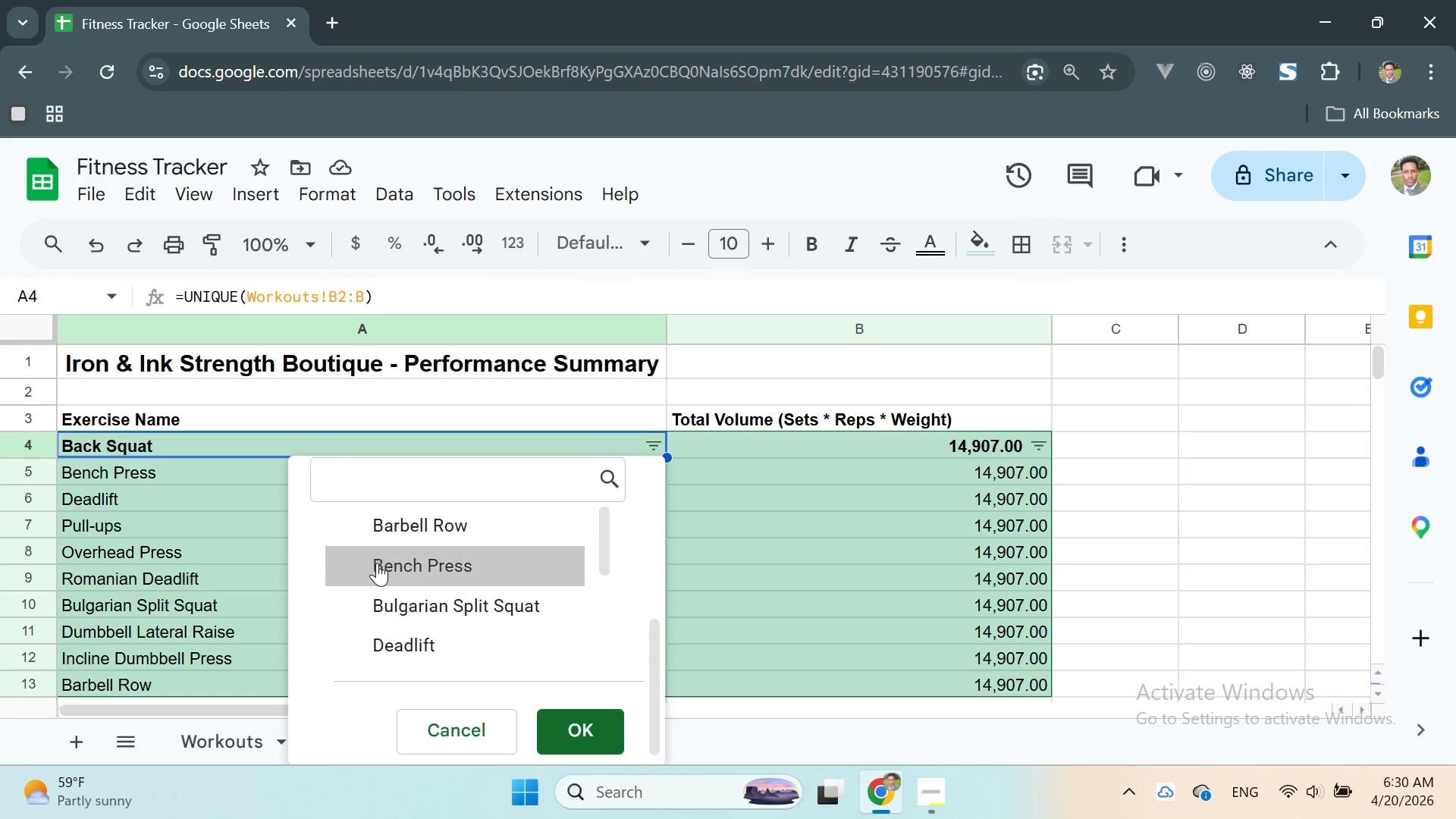 
scroll: coordinate [391, 592], scroll_direction: none, amount: 0.0
 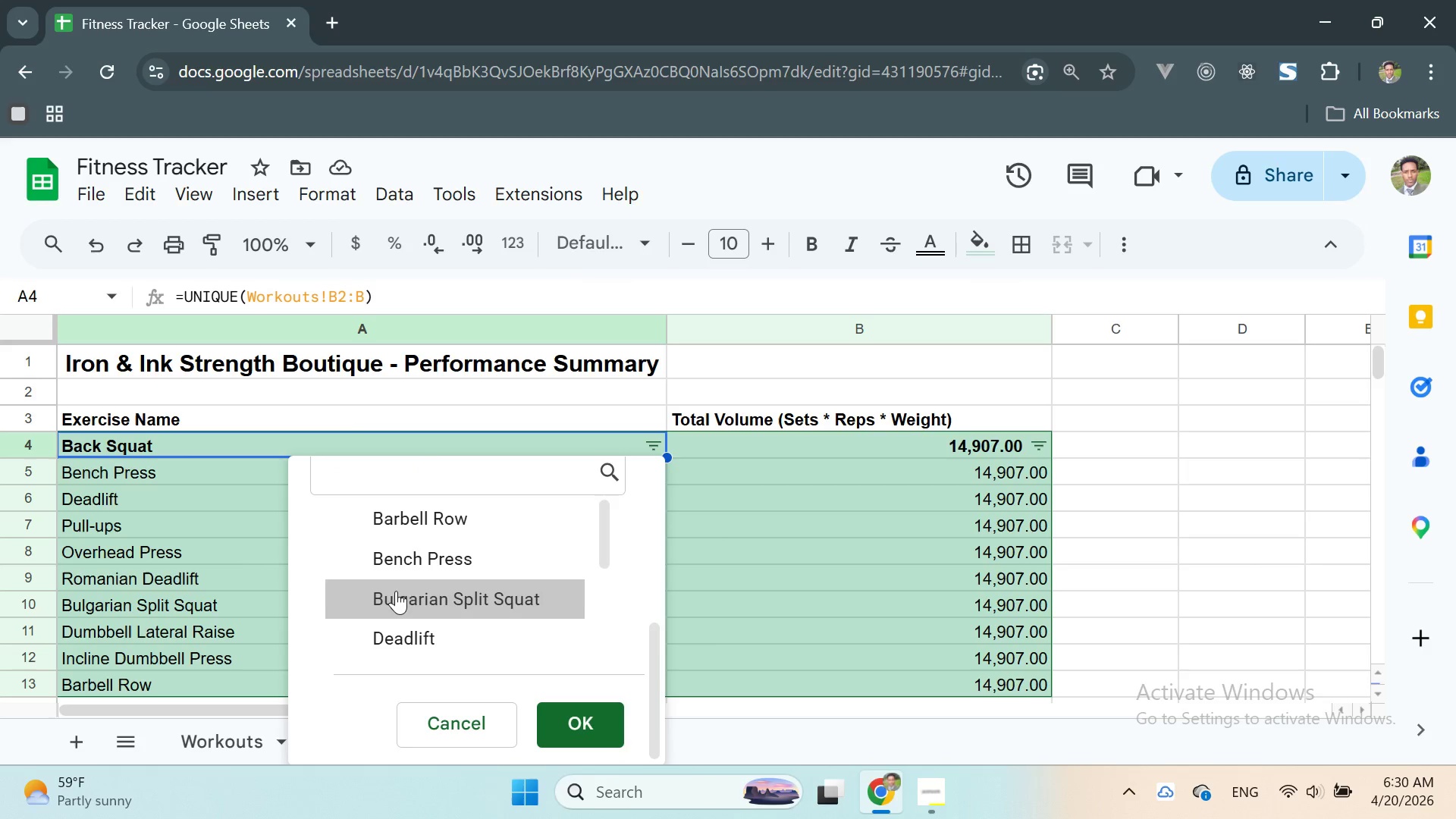 
scroll: coordinate [399, 591], scroll_direction: down, amount: 2.0
 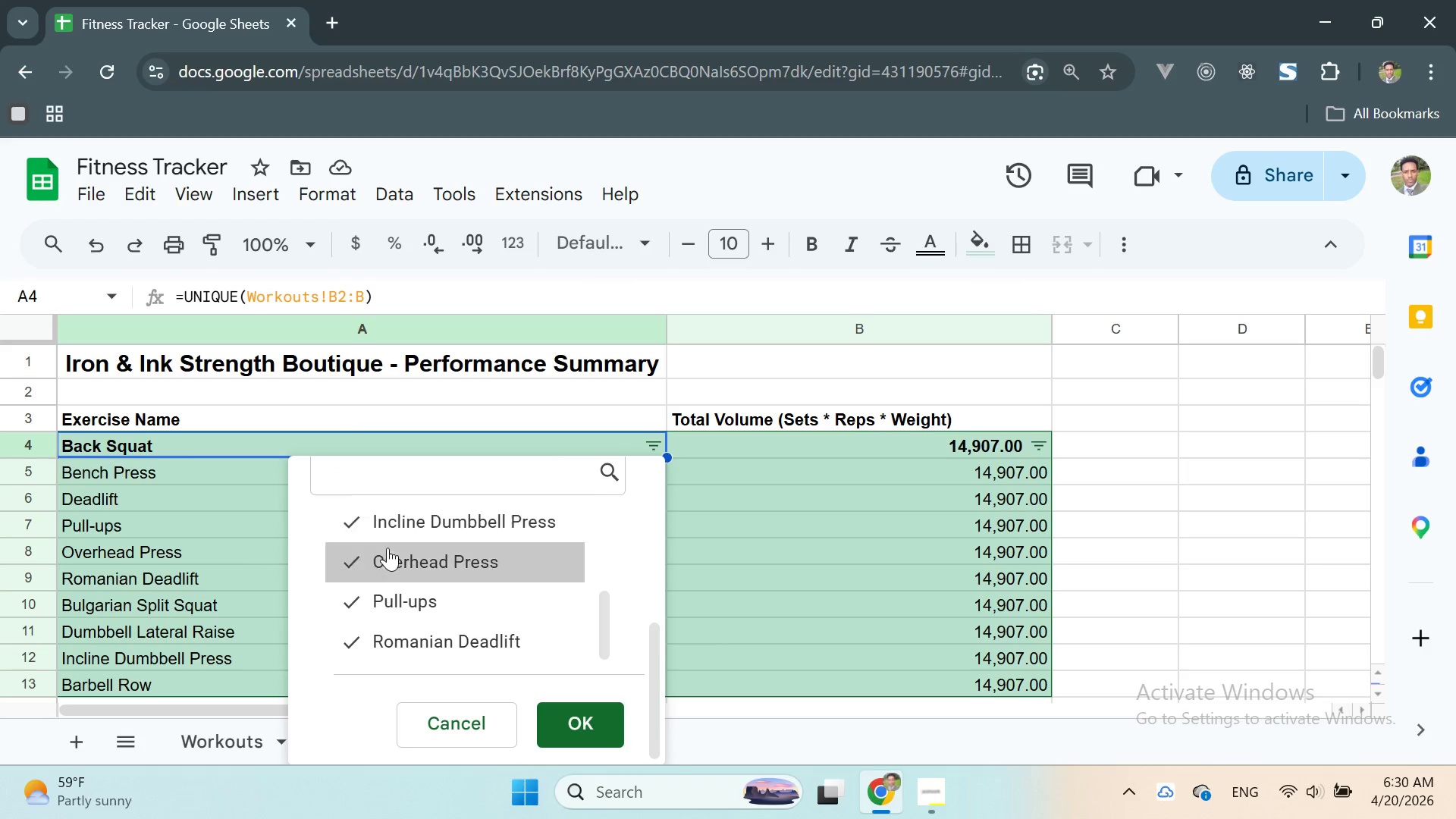 
scroll: coordinate [388, 553], scroll_direction: none, amount: 0.0
 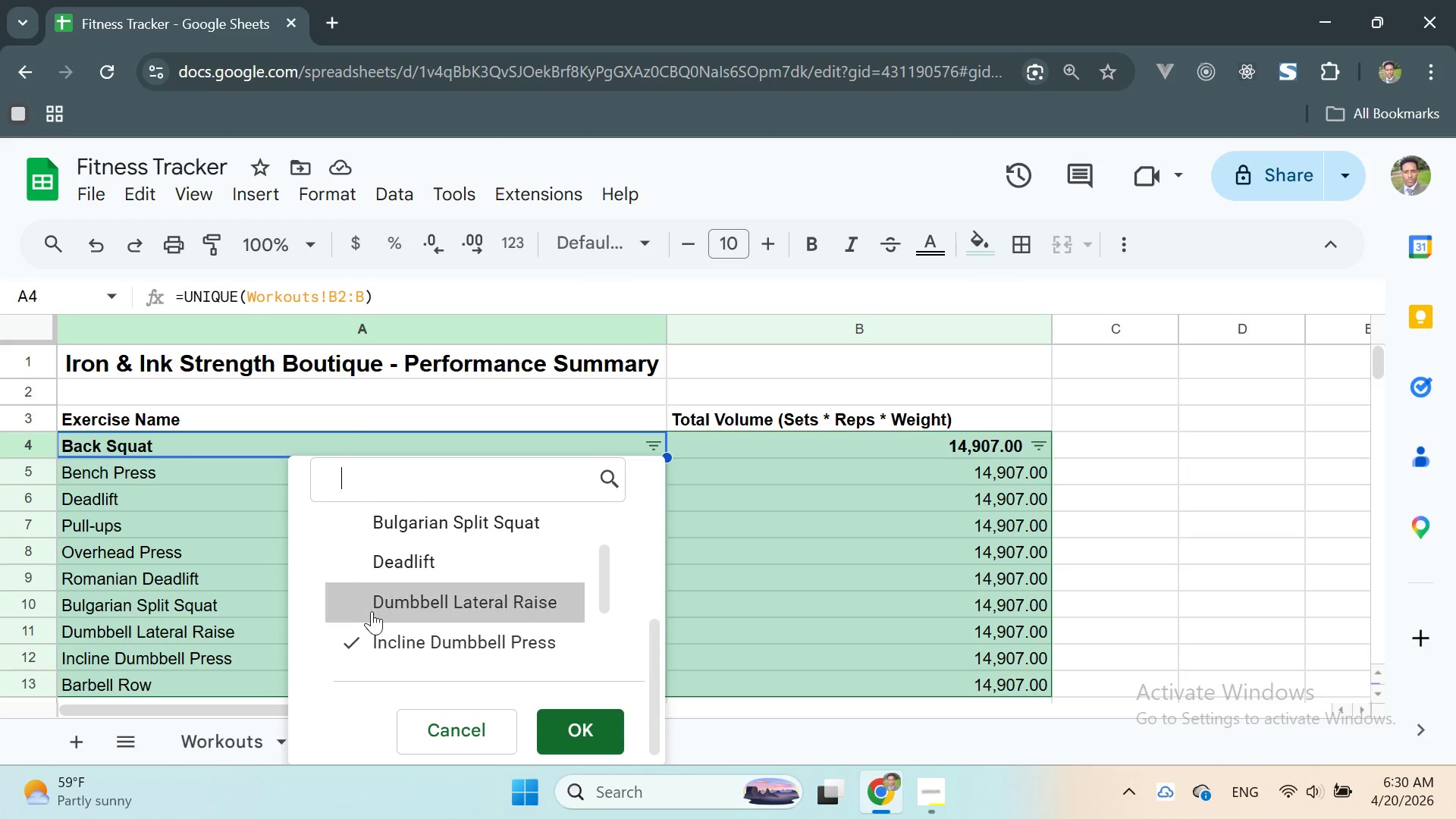 
double_click([370, 625])
 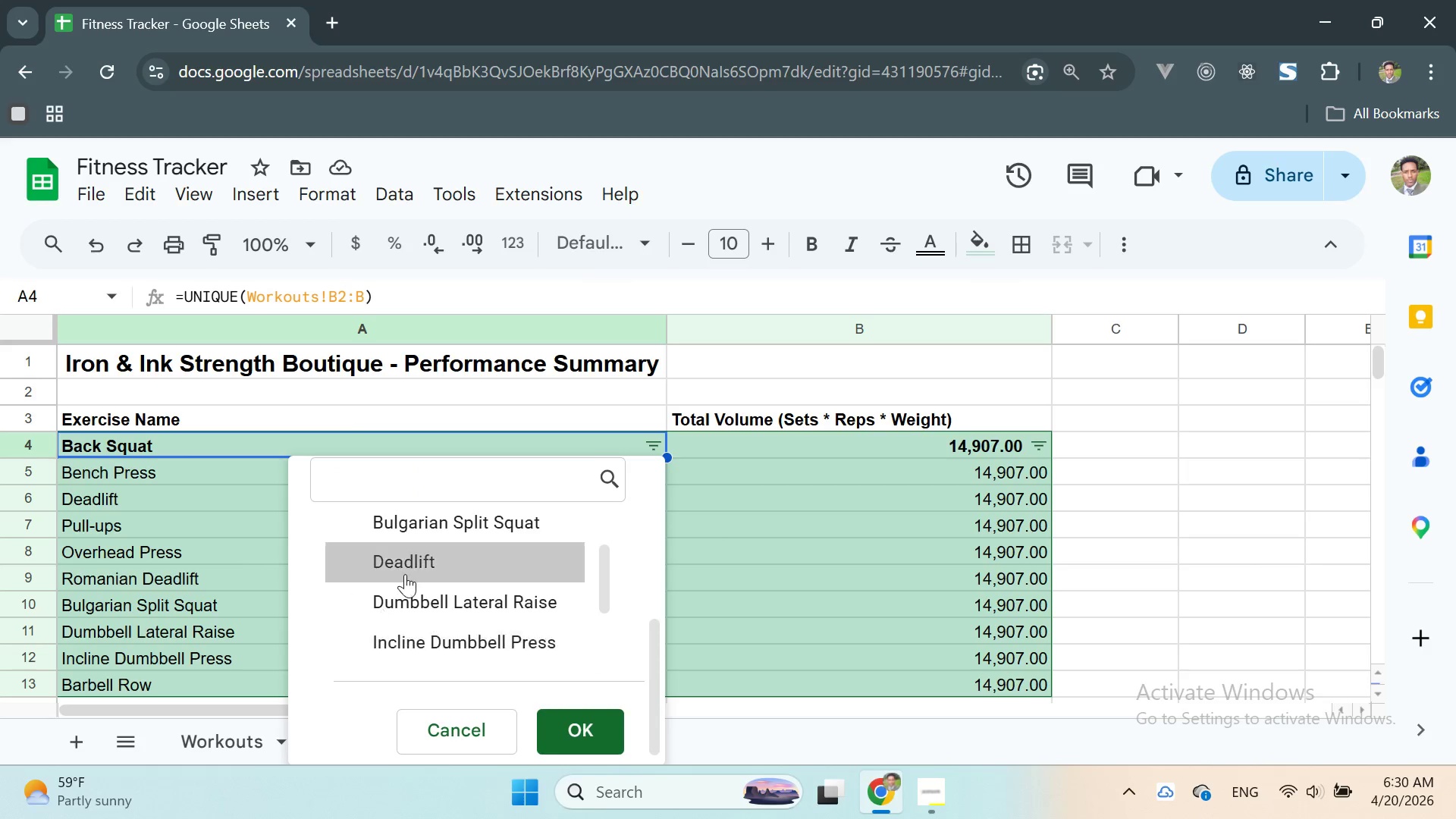 
scroll: coordinate [405, 573], scroll_direction: none, amount: 0.0
 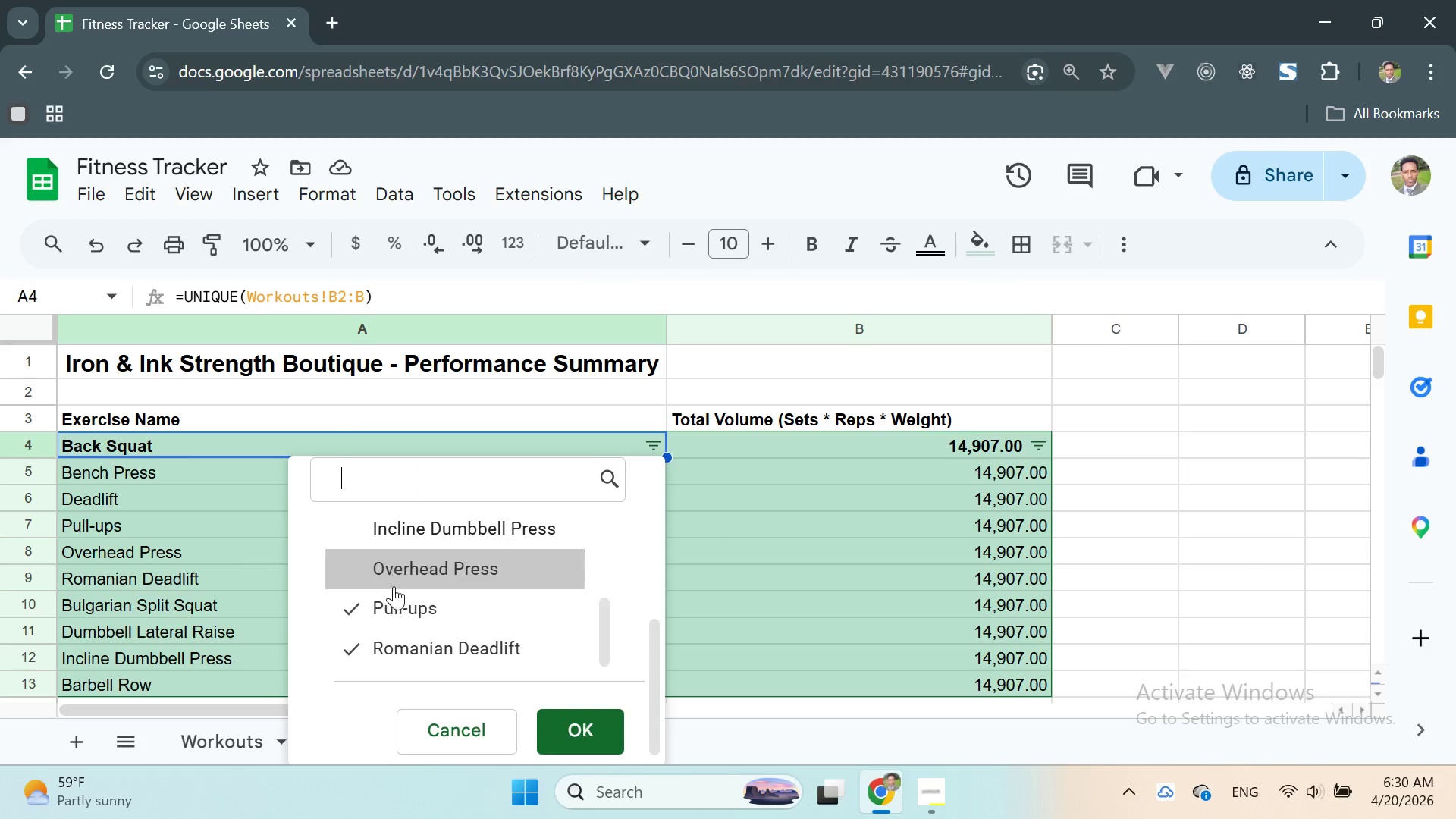 
double_click([388, 600])
 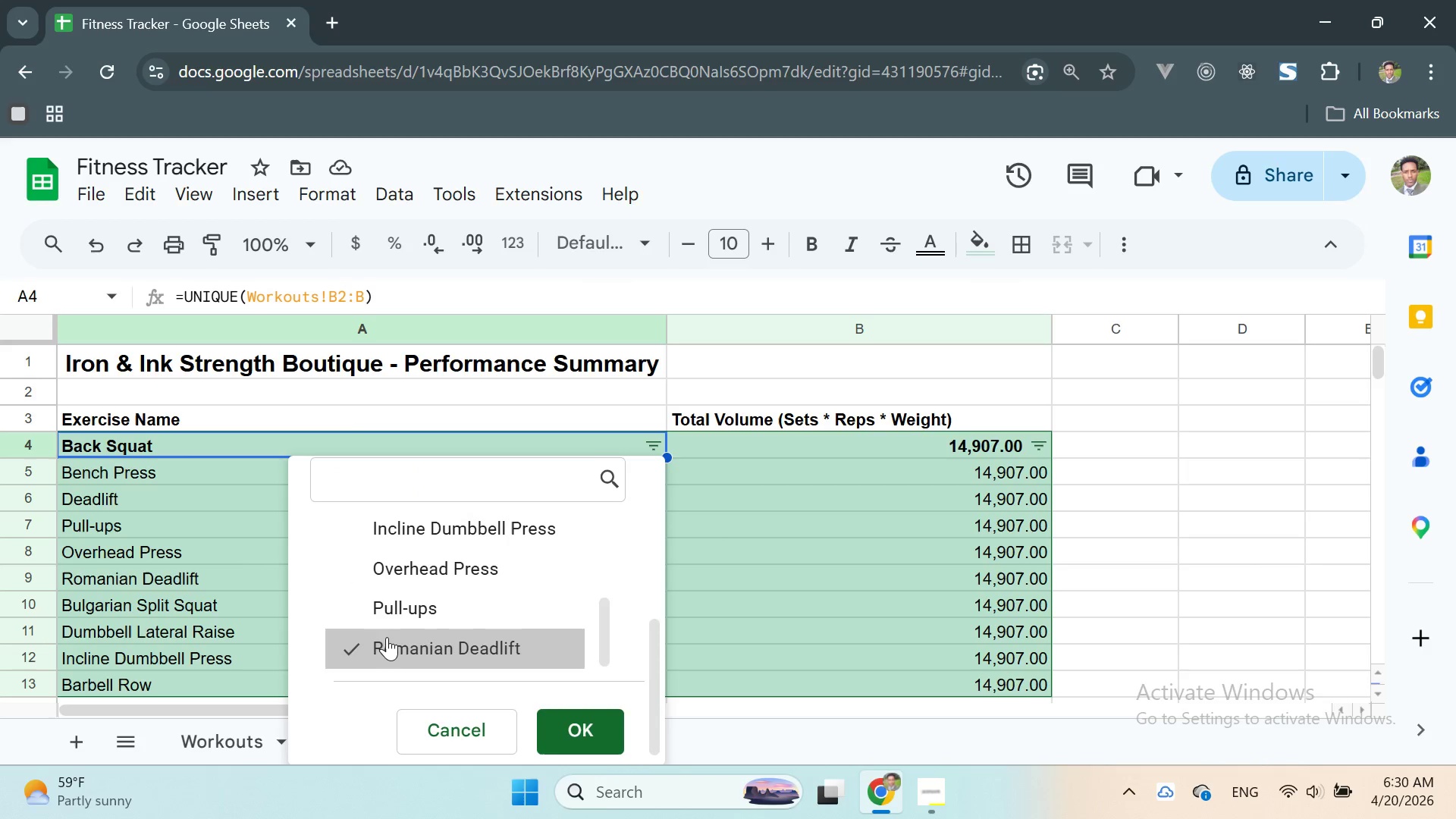 
triple_click([387, 639])
 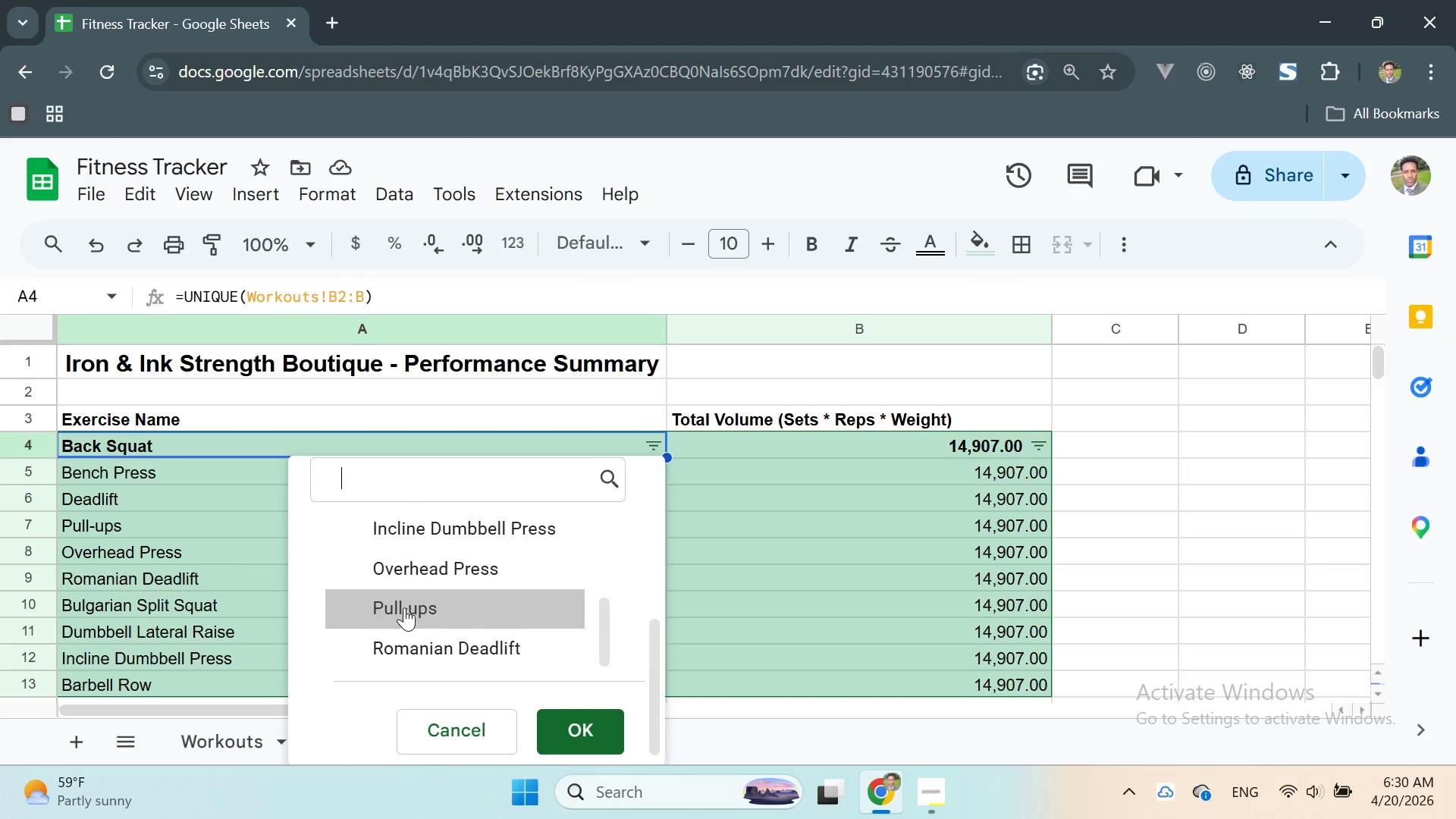 
scroll: coordinate [456, 592], scroll_direction: down, amount: 4.0
 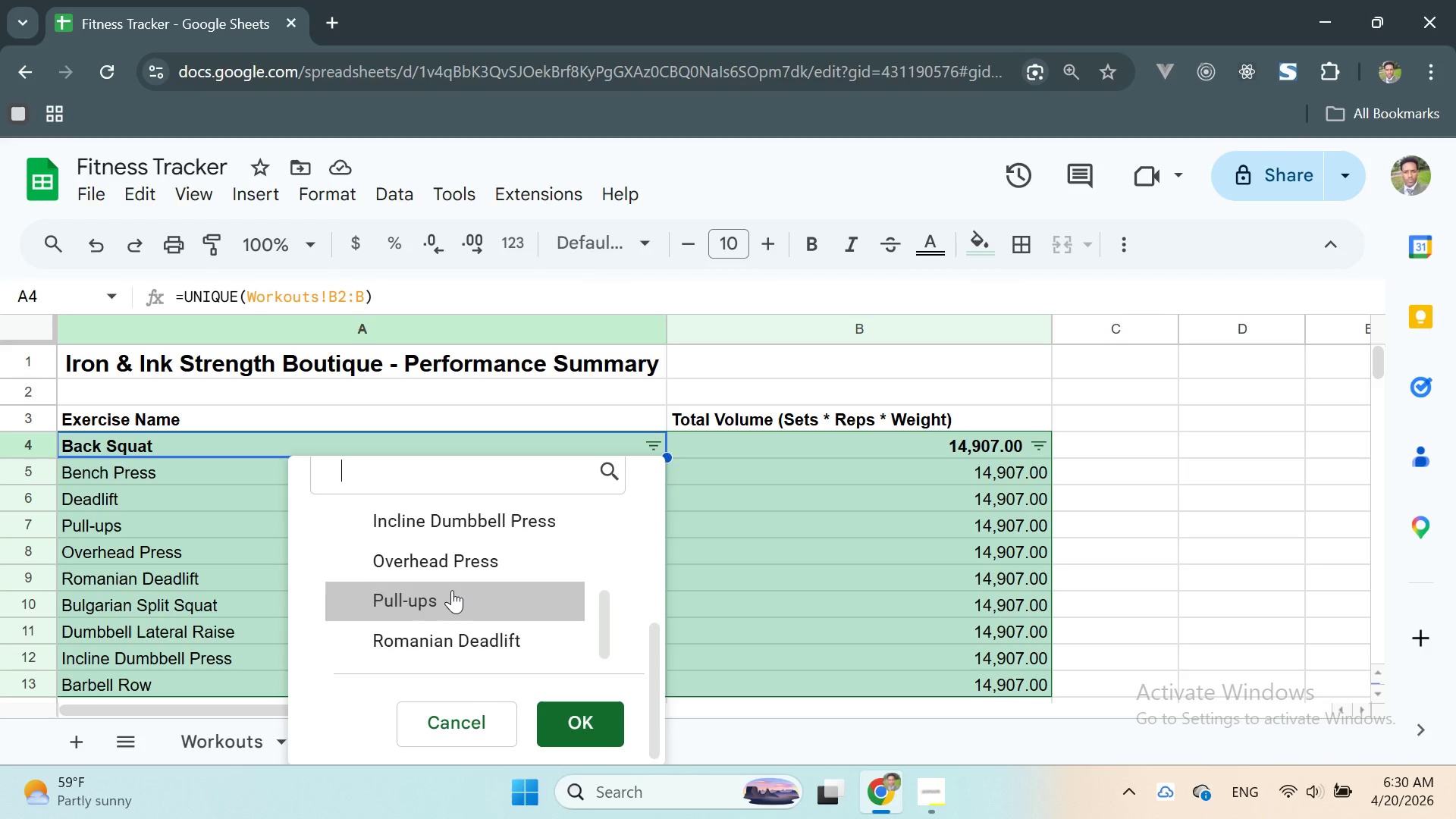 
scroll: coordinate [452, 590], scroll_direction: none, amount: 0.0
 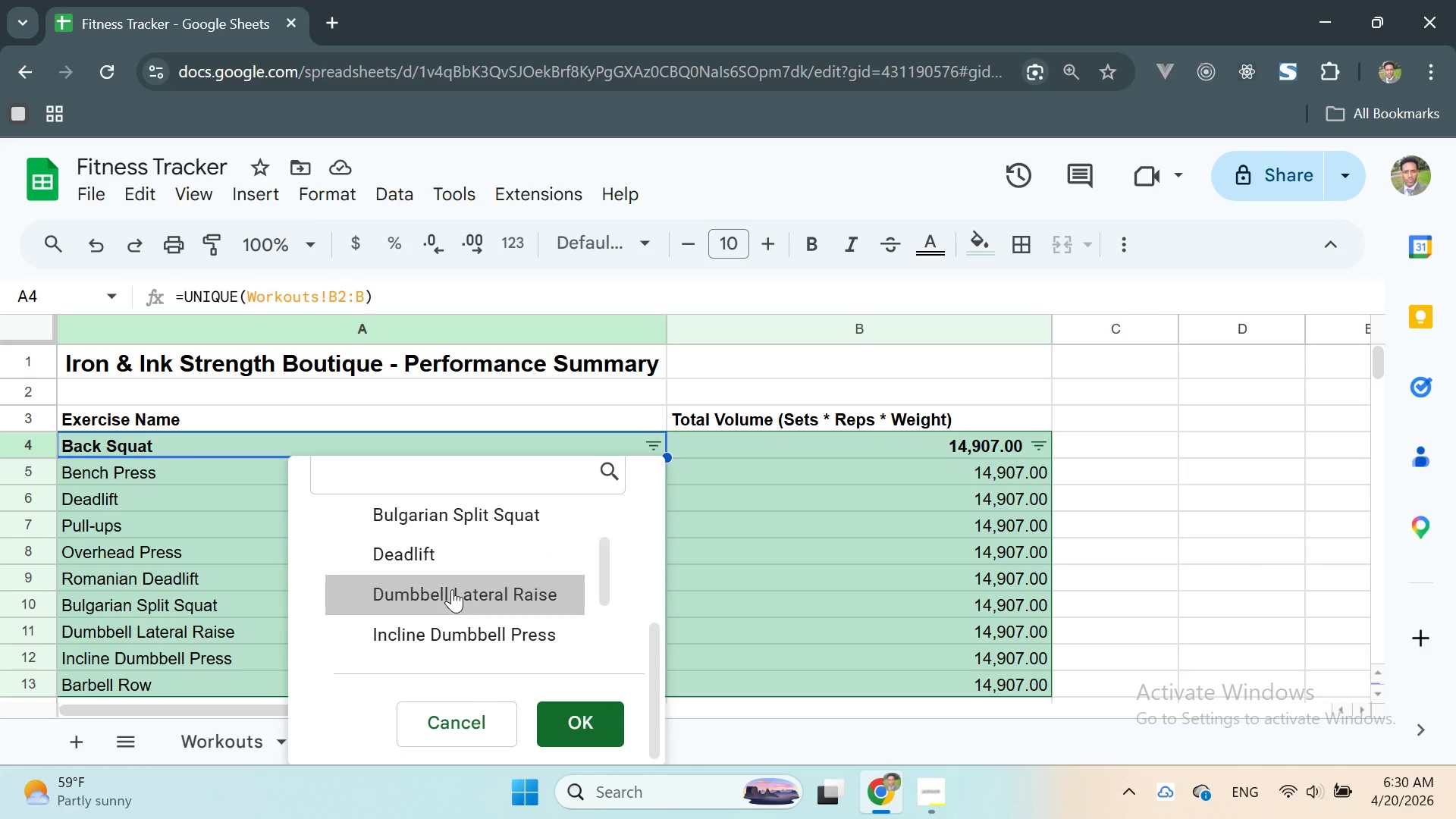 
scroll: coordinate [462, 600], scroll_direction: up, amount: 8.0
 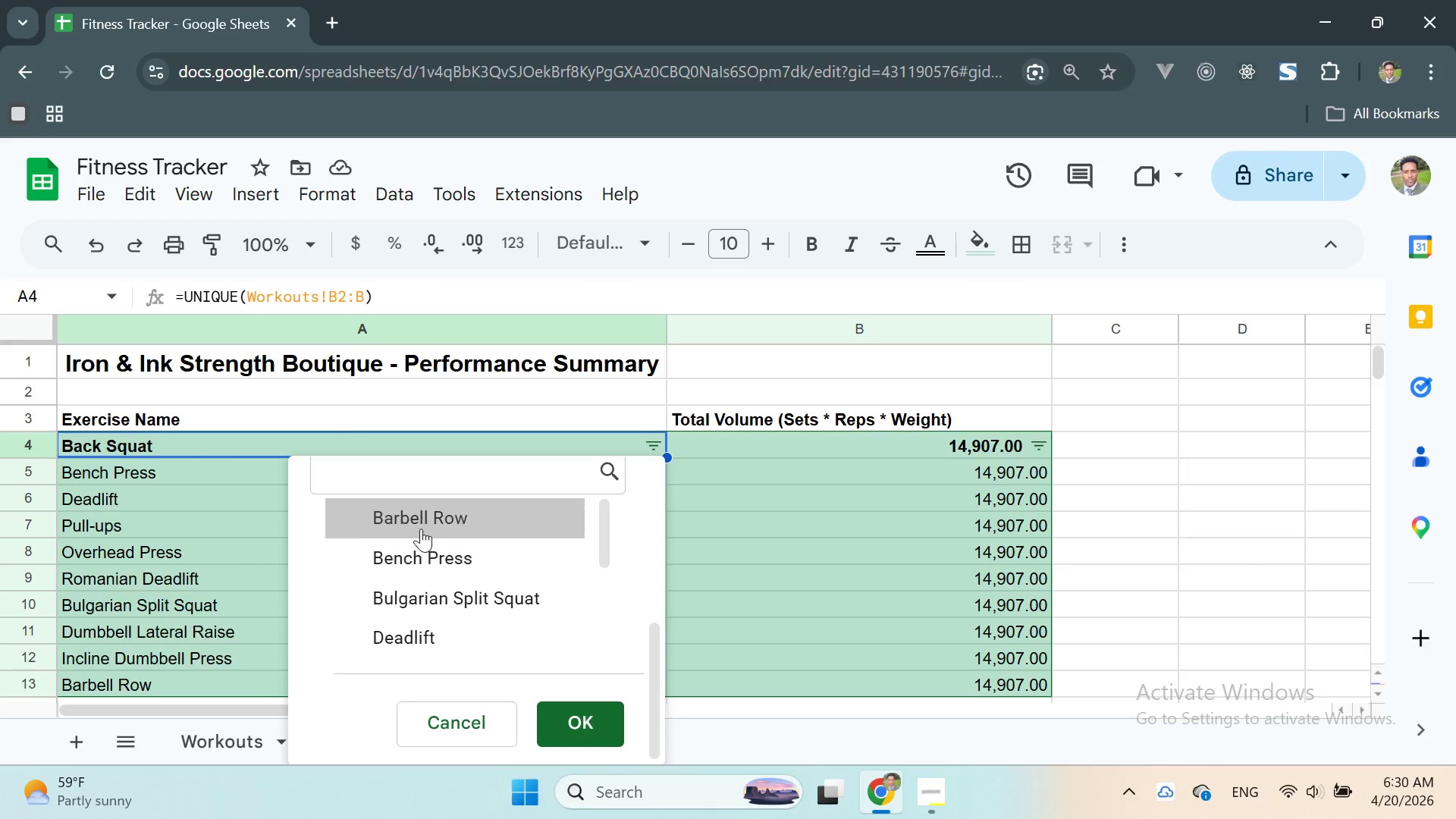 
left_click([415, 518])
 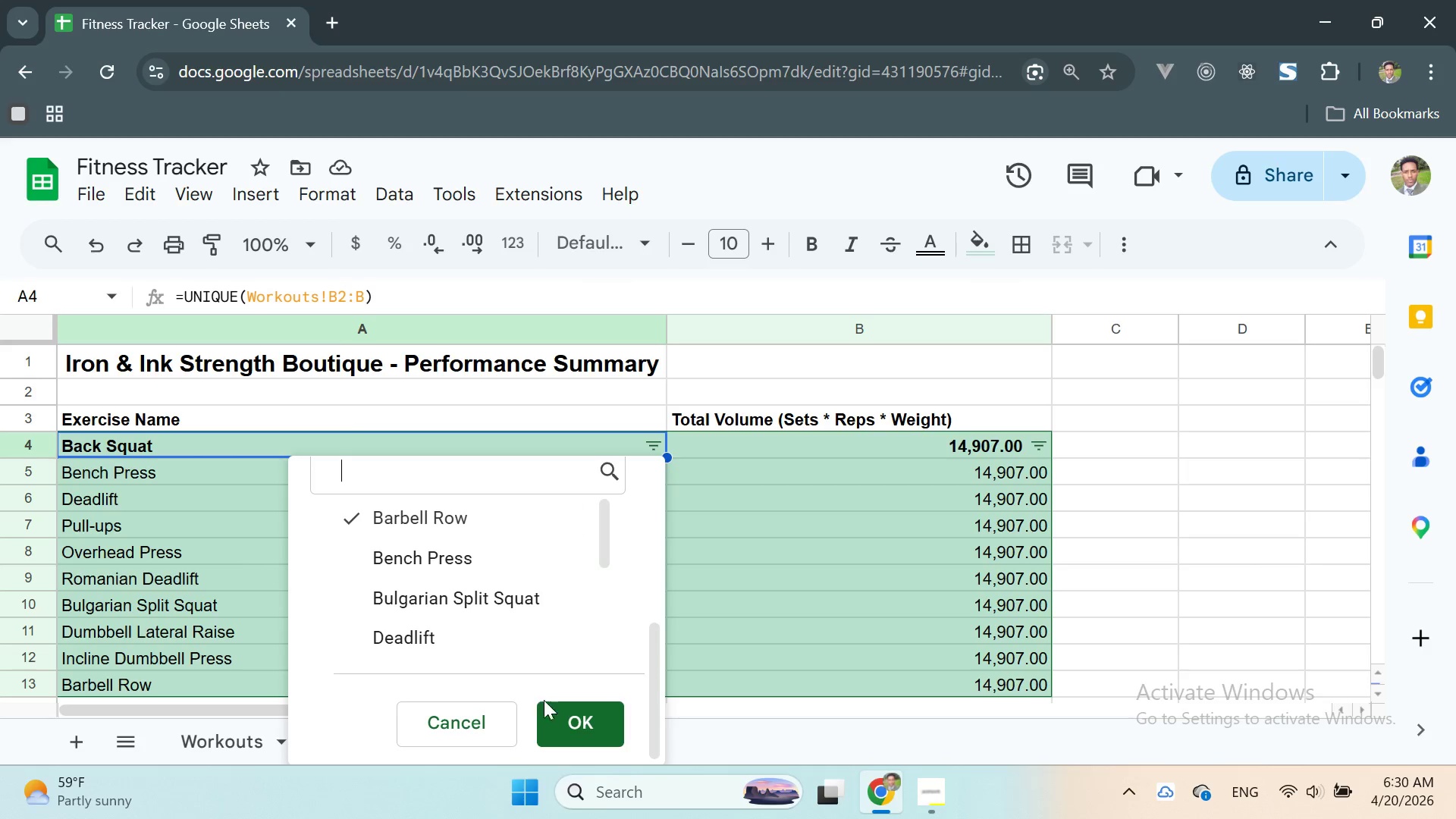 
left_click_drag(start_coordinate=[561, 713], to_coordinate=[557, 713])
 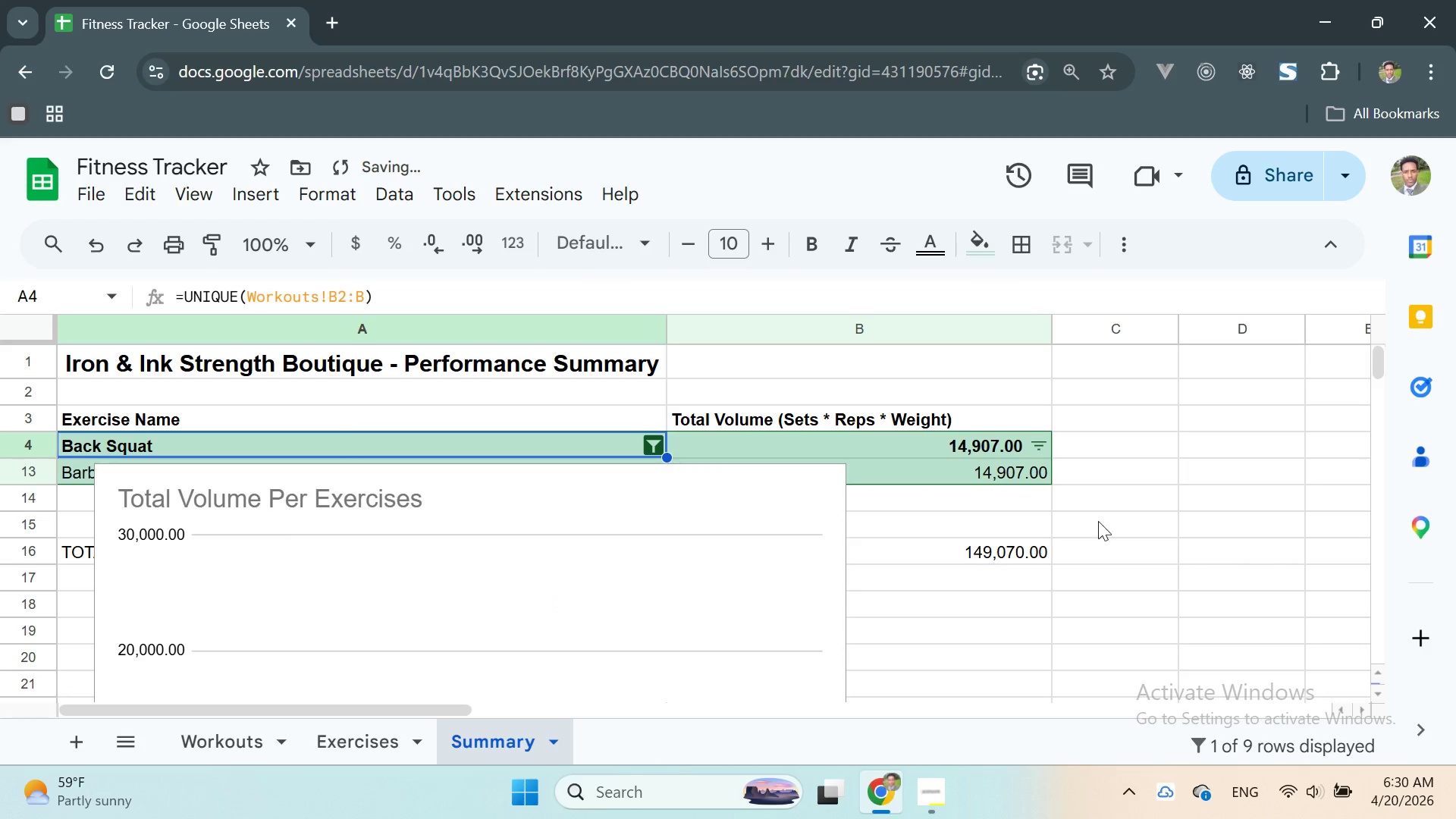 
left_click([1124, 470])
 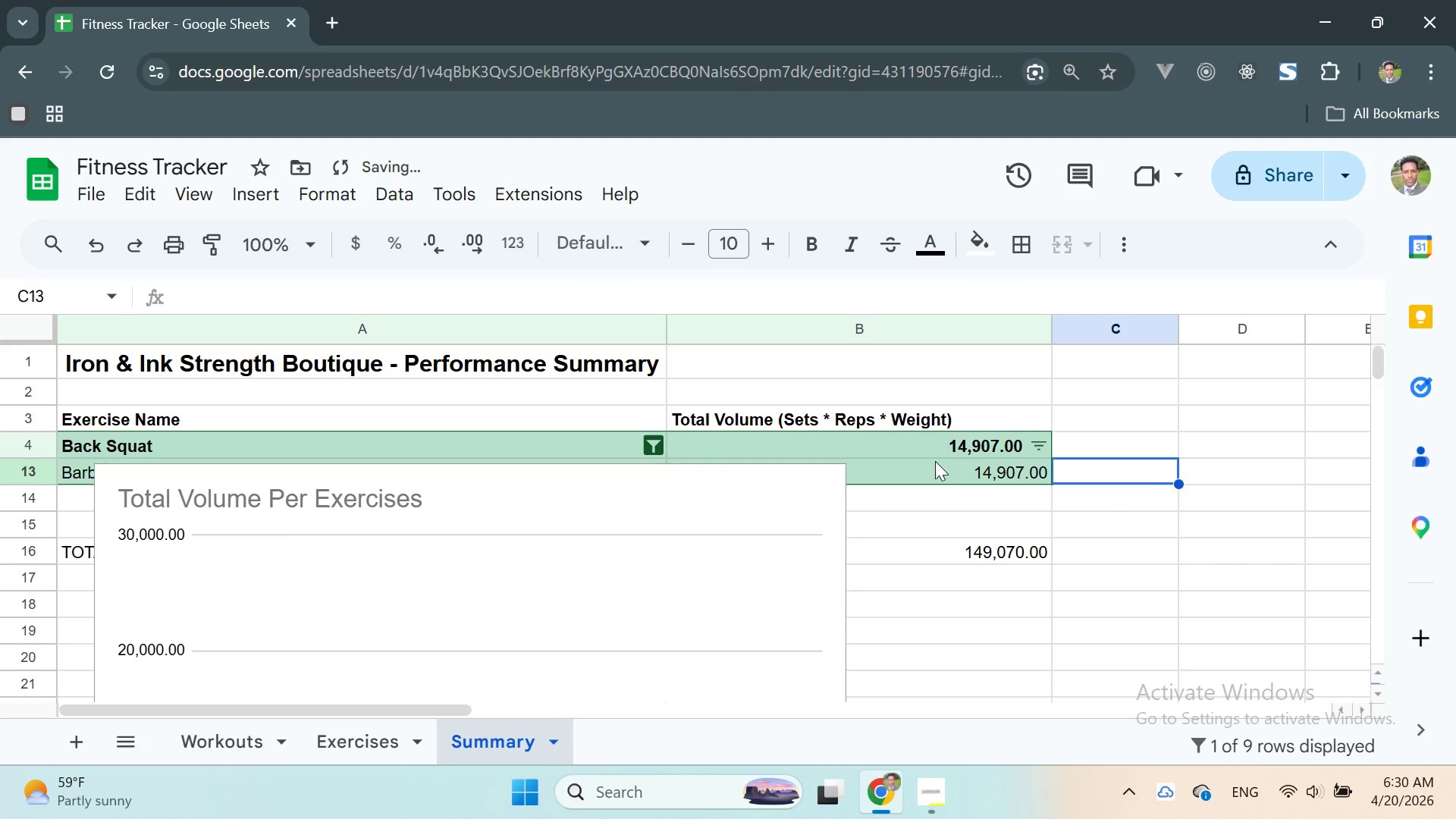 
scroll: coordinate [812, 524], scroll_direction: up, amount: 5.0
 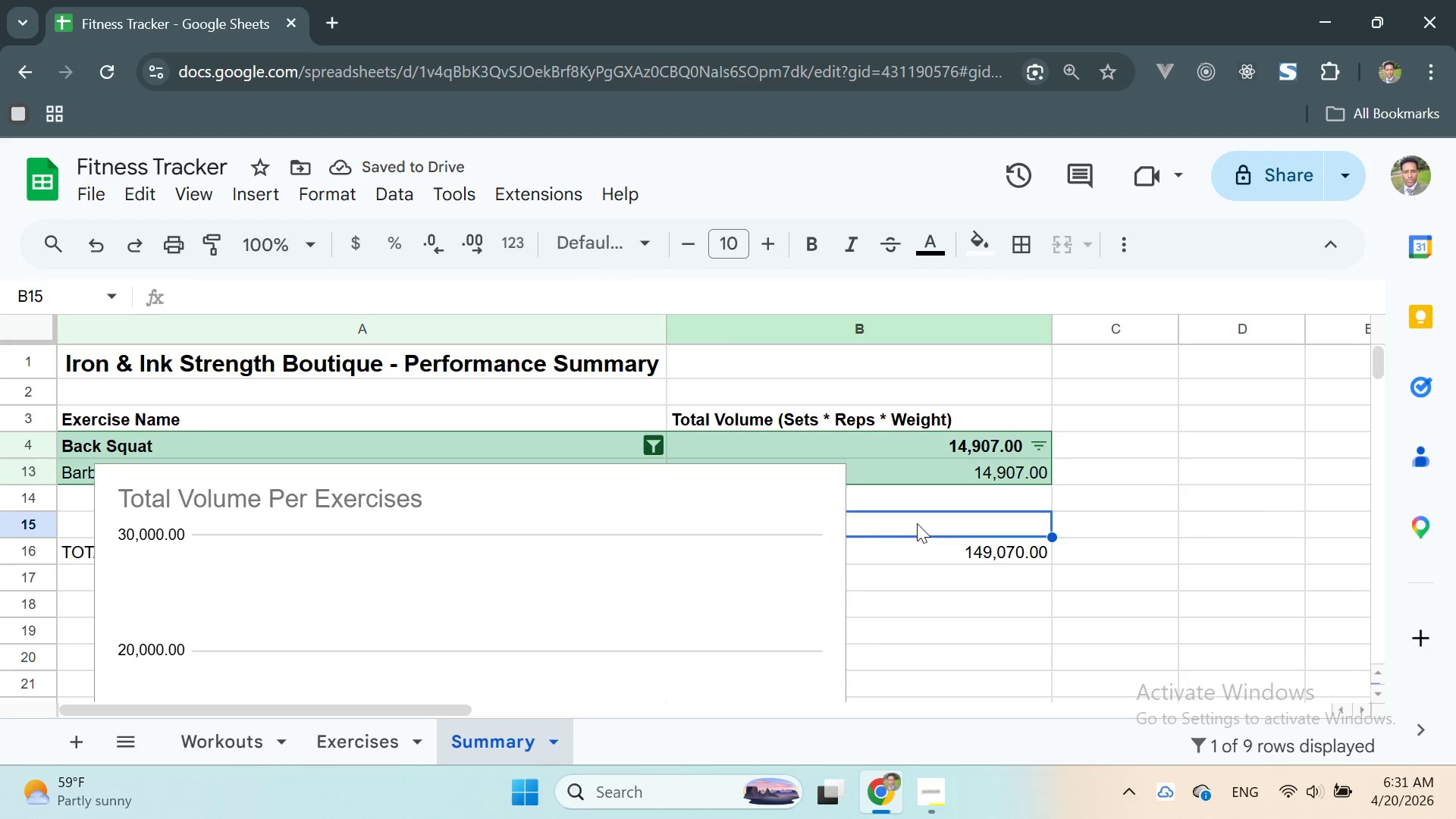 
double_click([754, 538])
 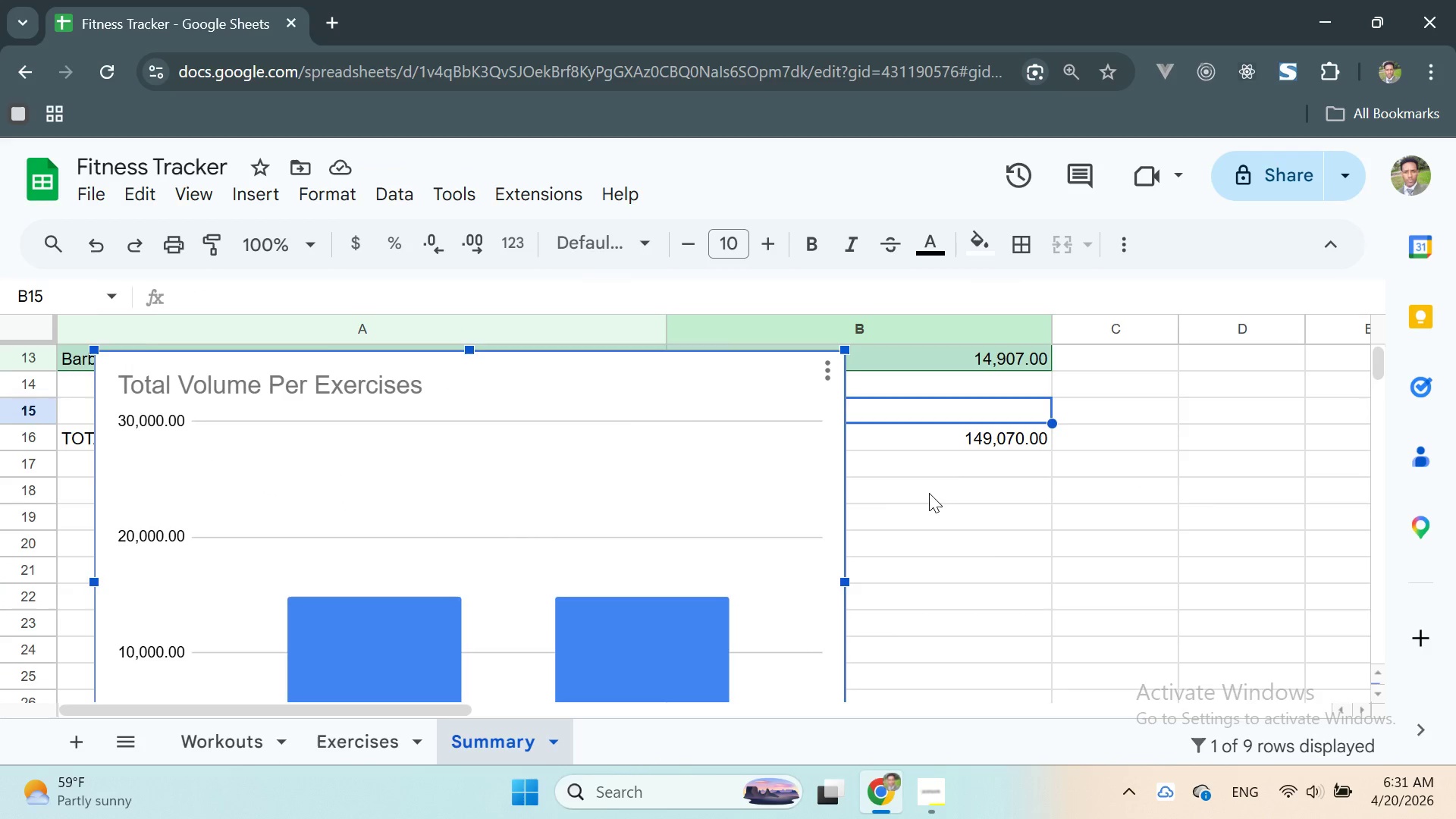 
scroll: coordinate [953, 479], scroll_direction: up, amount: 5.0
 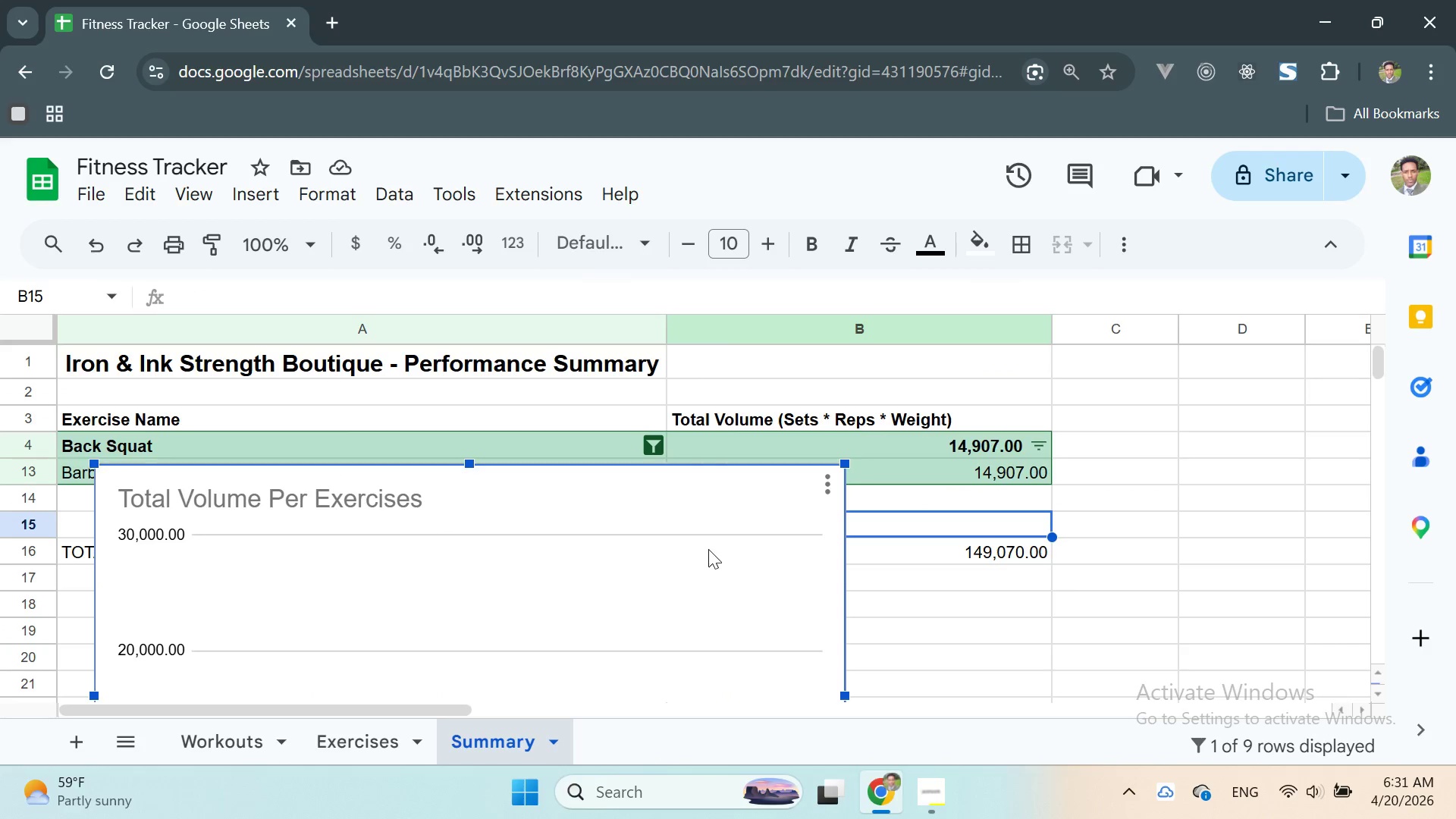 
left_click_drag(start_coordinate=[708, 543], to_coordinate=[697, 672])
 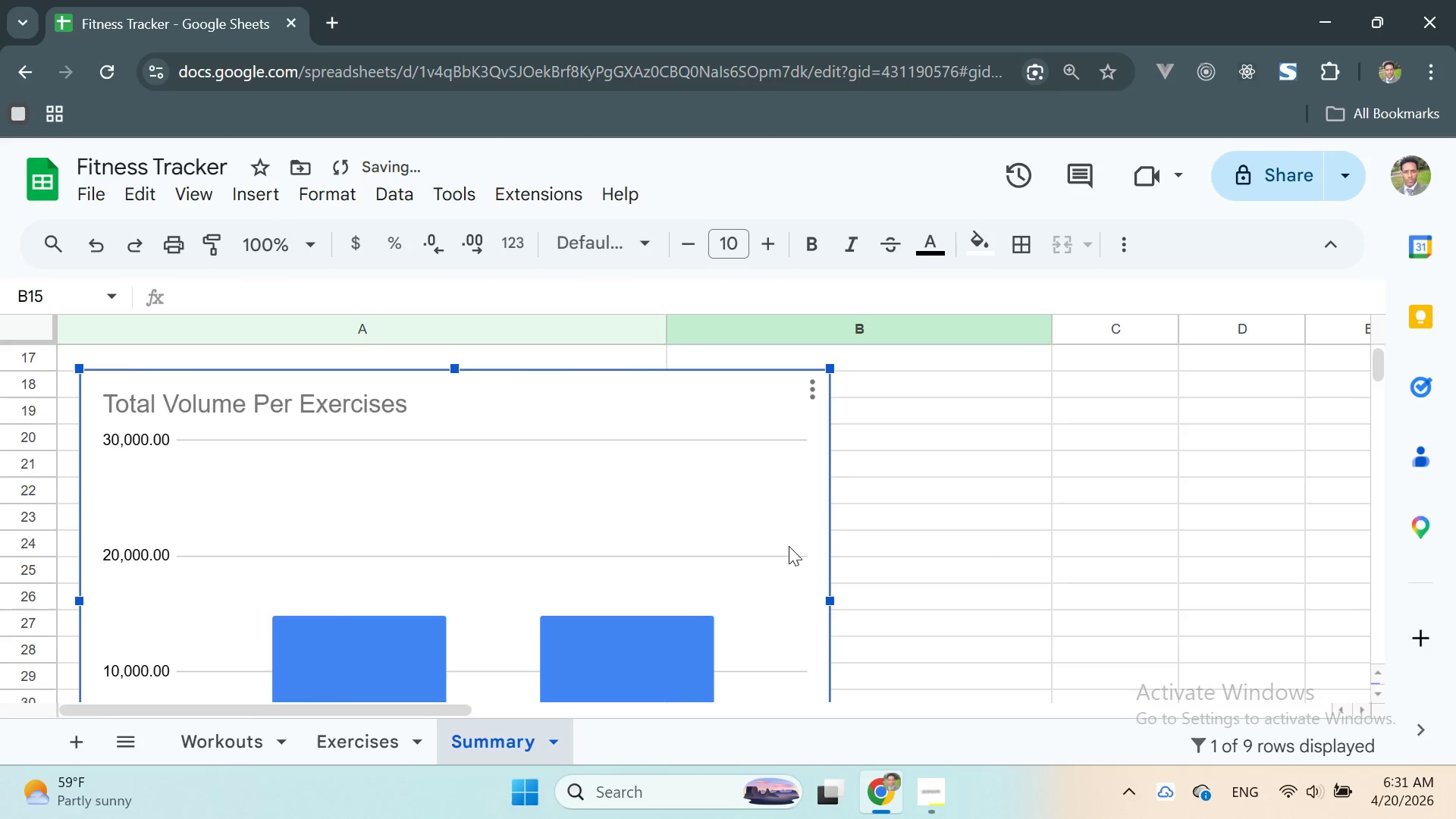 
scroll: coordinate [846, 533], scroll_direction: up, amount: 7.0
 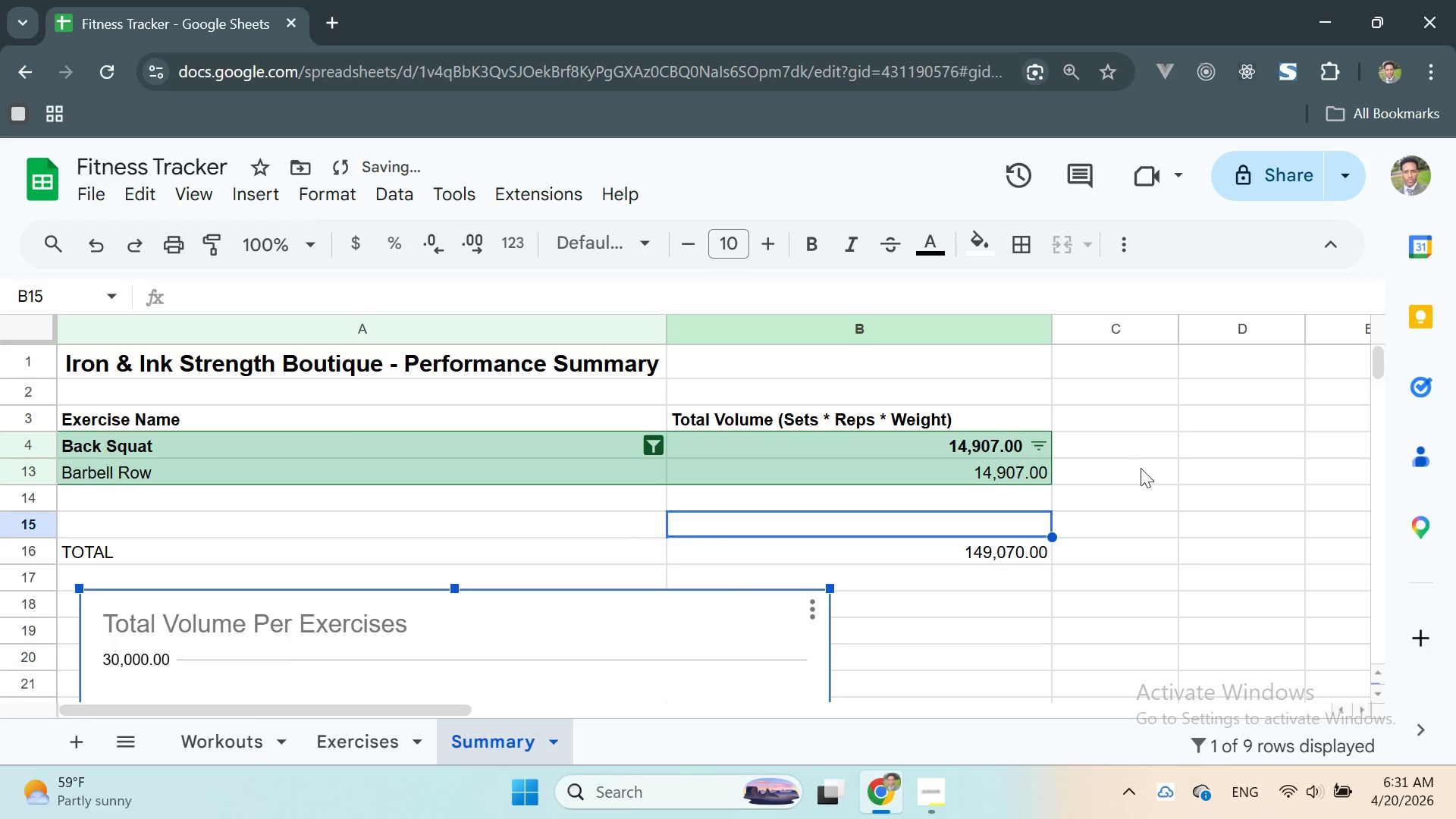 
left_click([1134, 447])
 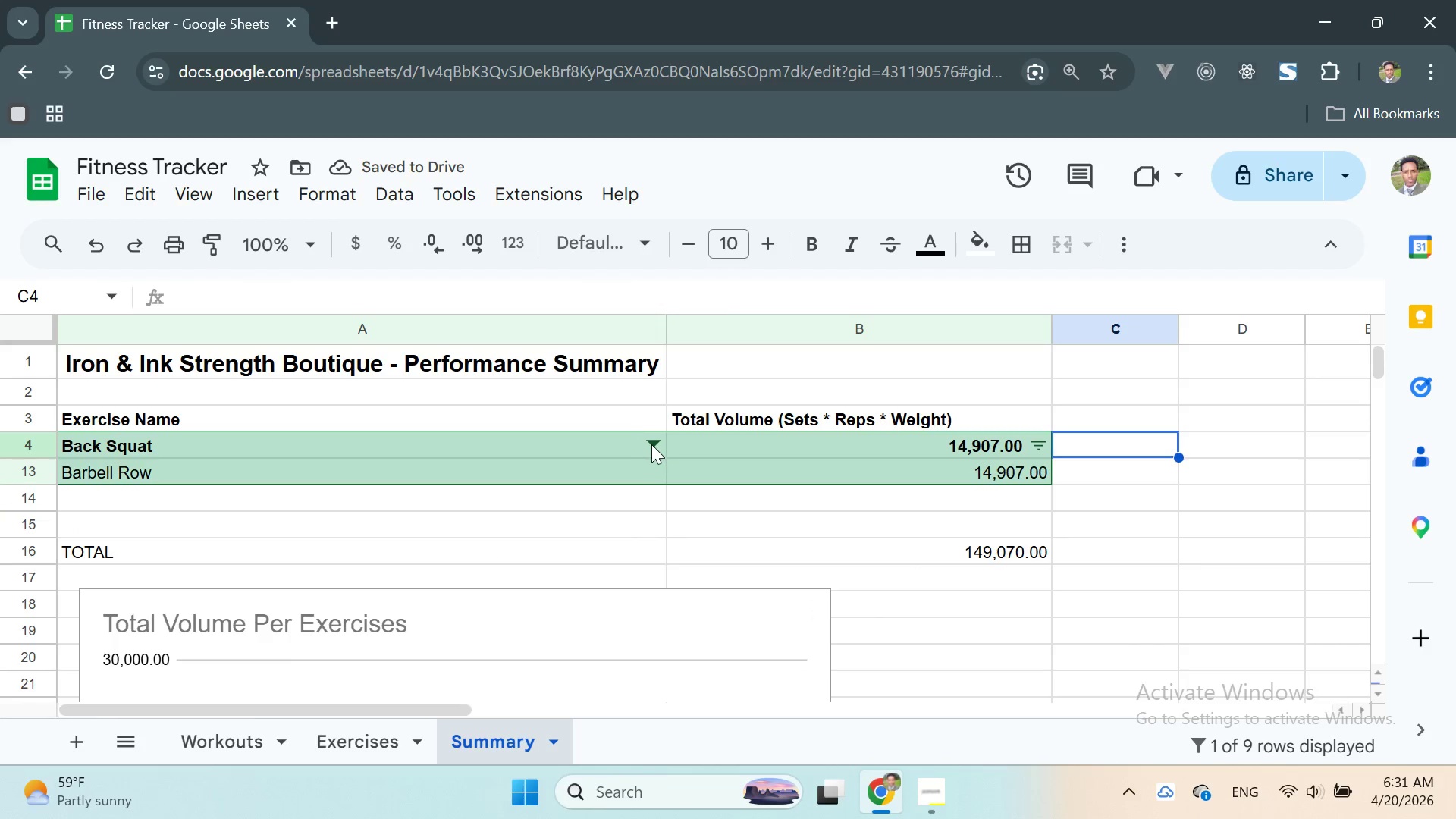 
left_click([652, 445])
 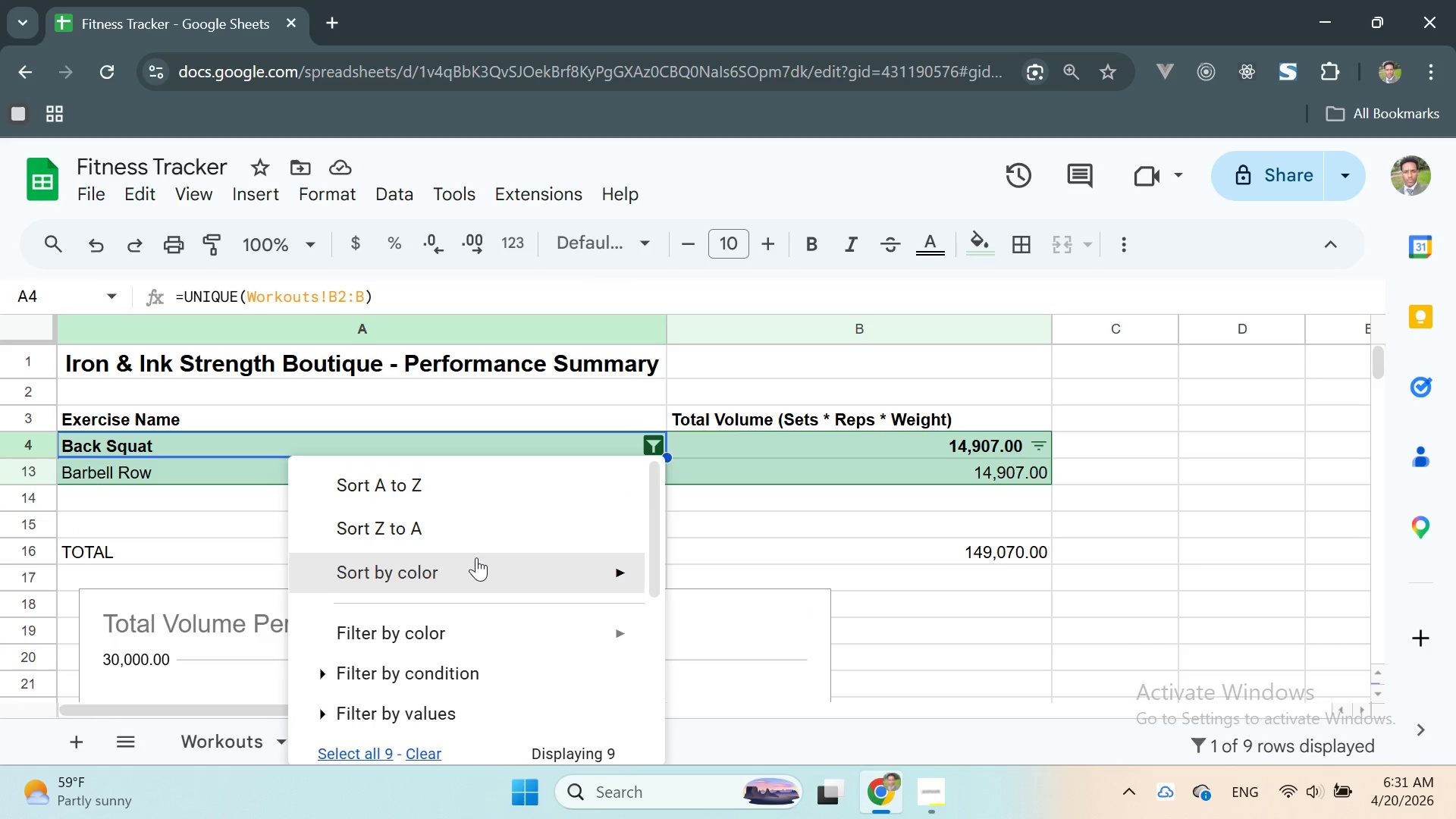 
scroll: coordinate [482, 618], scroll_direction: down, amount: 4.0
 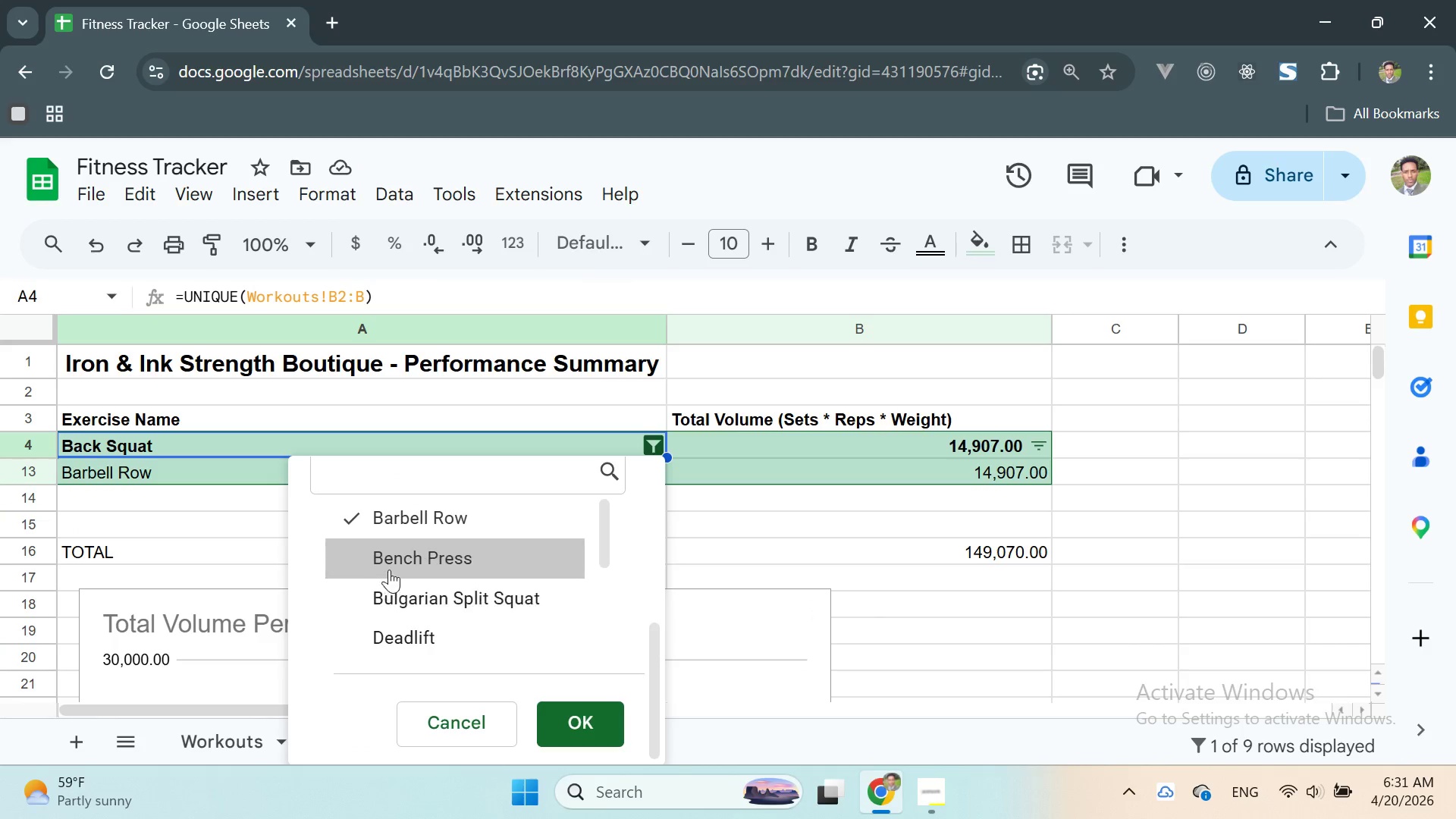 
left_click([389, 560])
 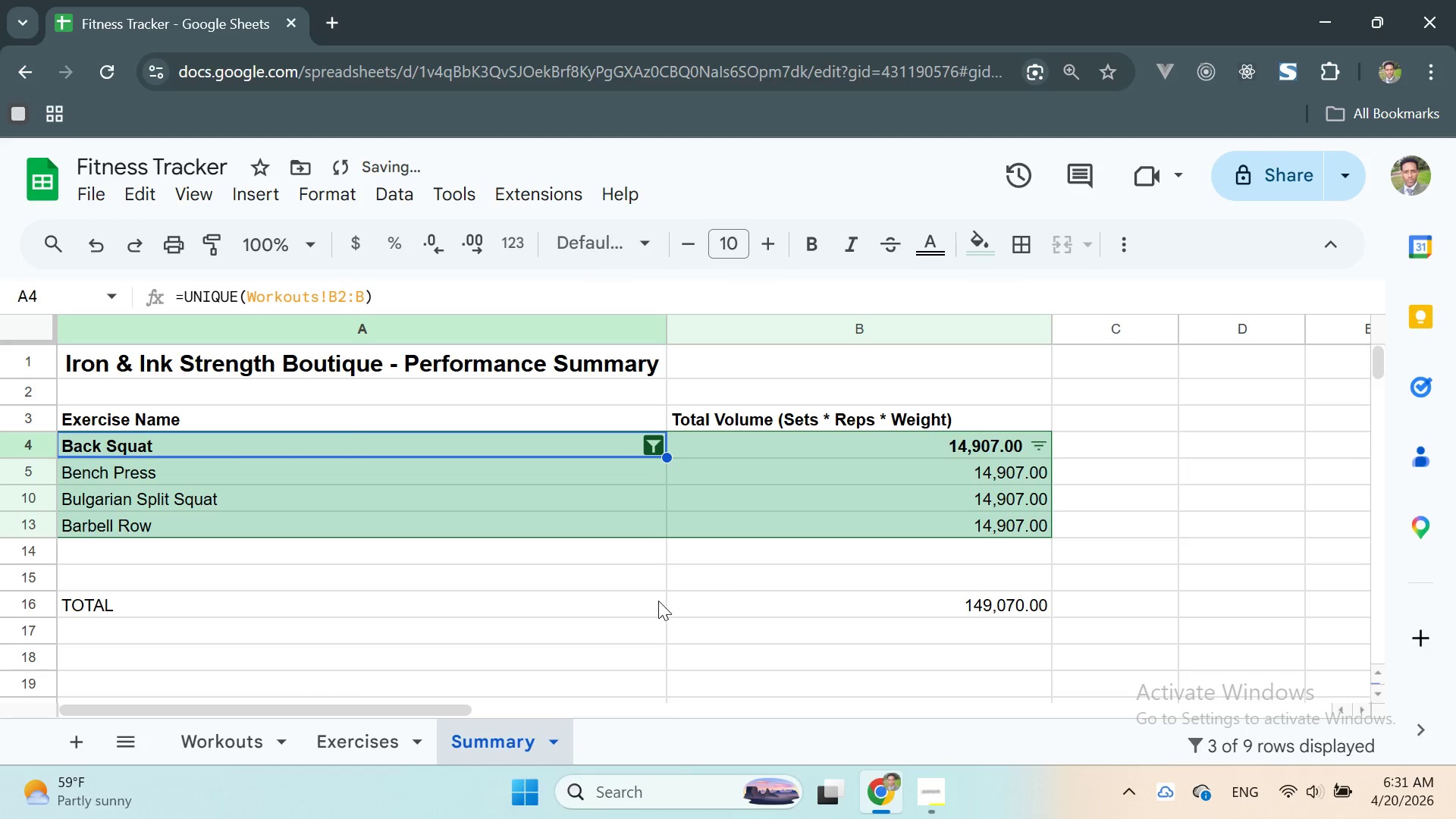 
scroll: coordinate [699, 561], scroll_direction: up, amount: 2.0
 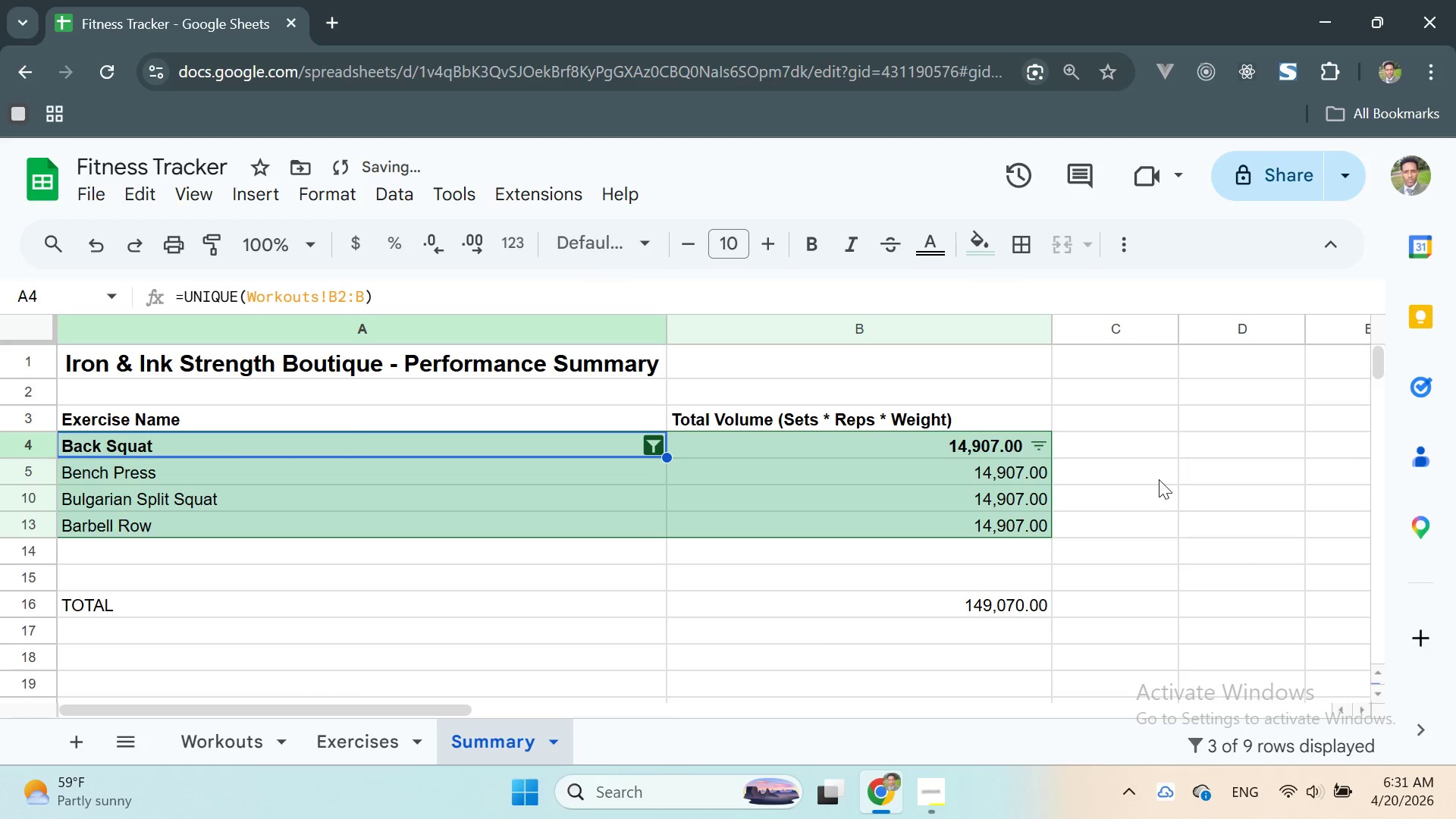 
left_click([1153, 462])
 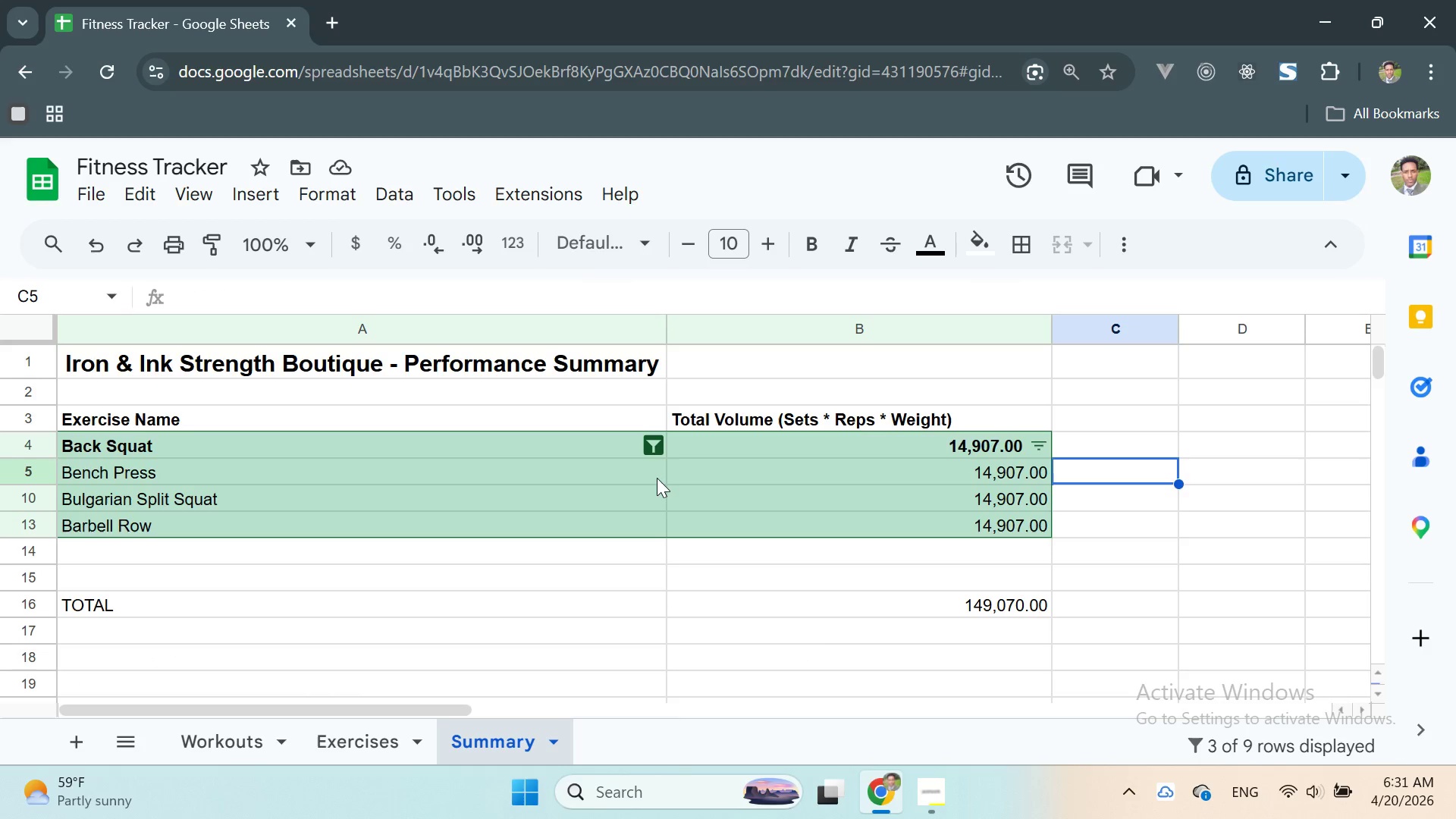 
wait(8.34)
 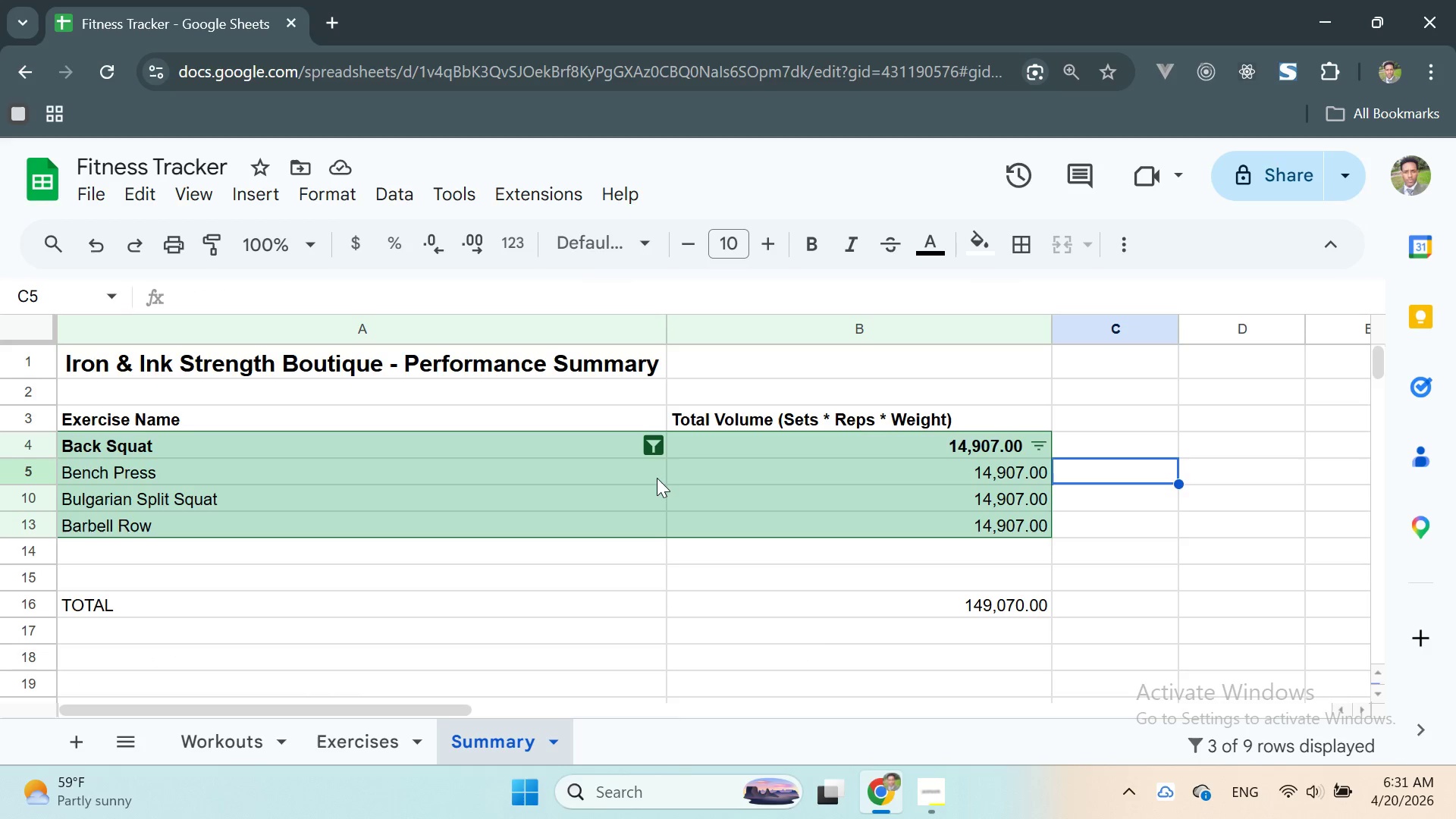 
left_click([1163, 438])
 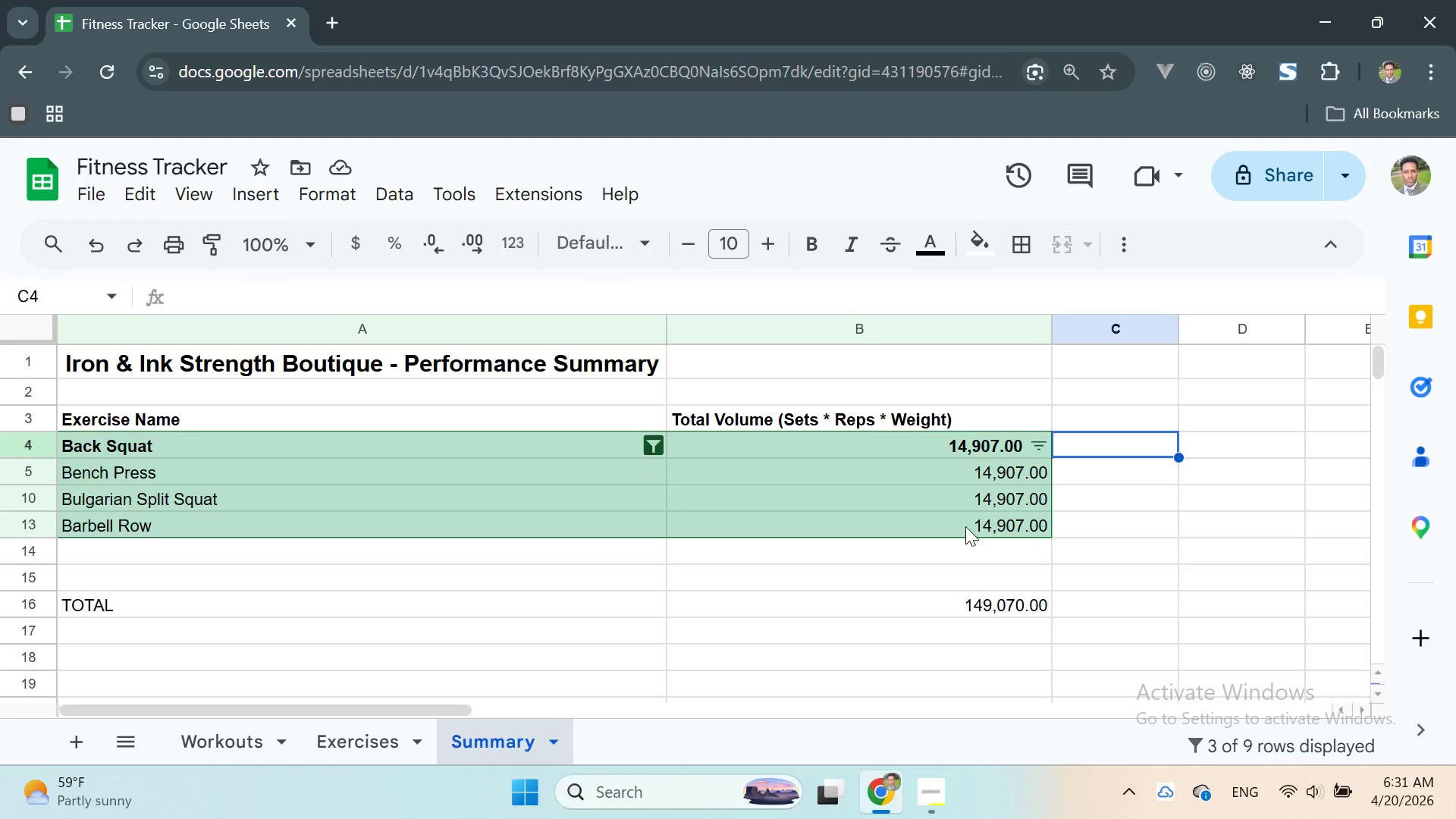 
left_click([1124, 497])
 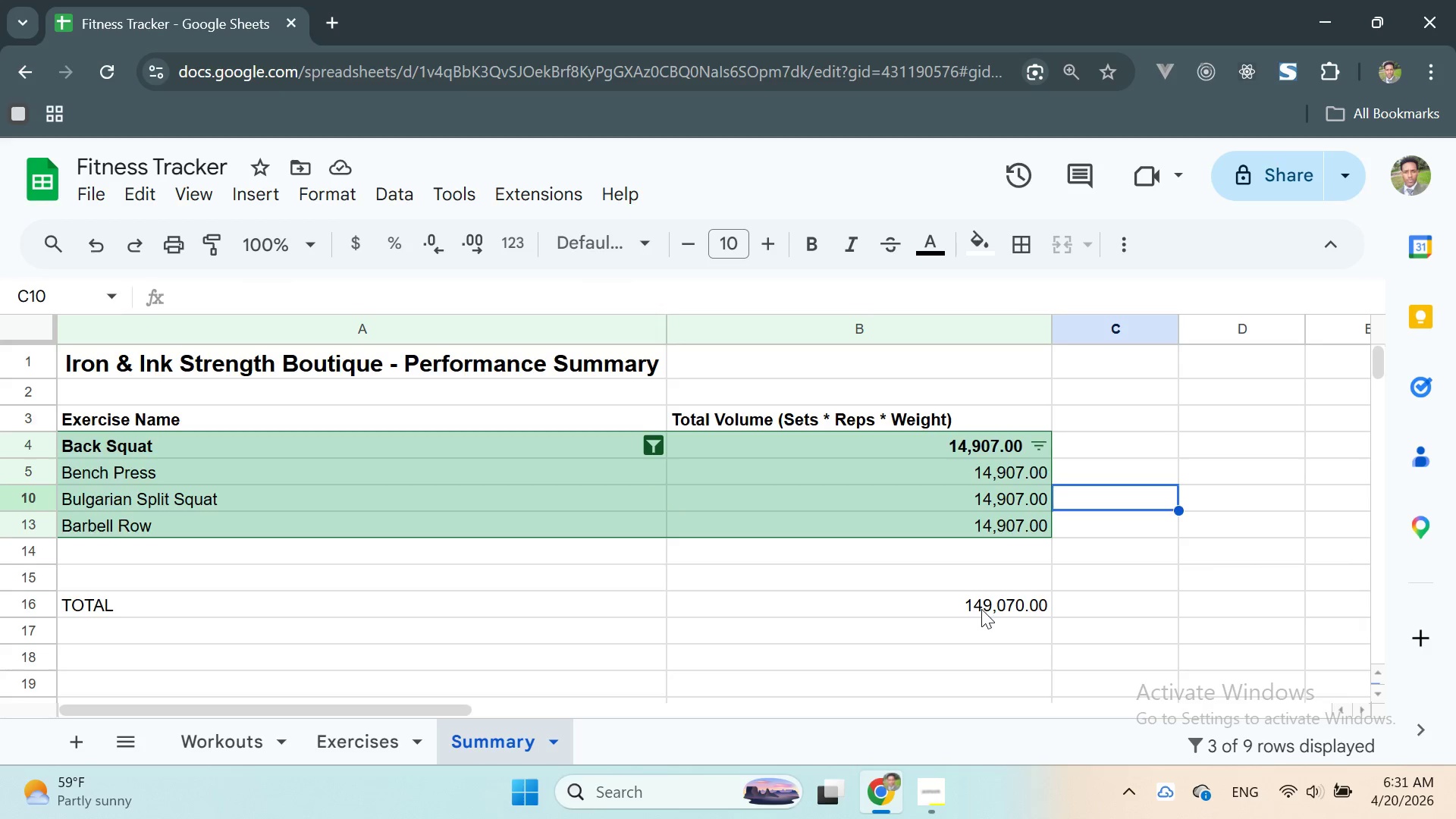 
scroll: coordinate [979, 606], scroll_direction: none, amount: 0.0
 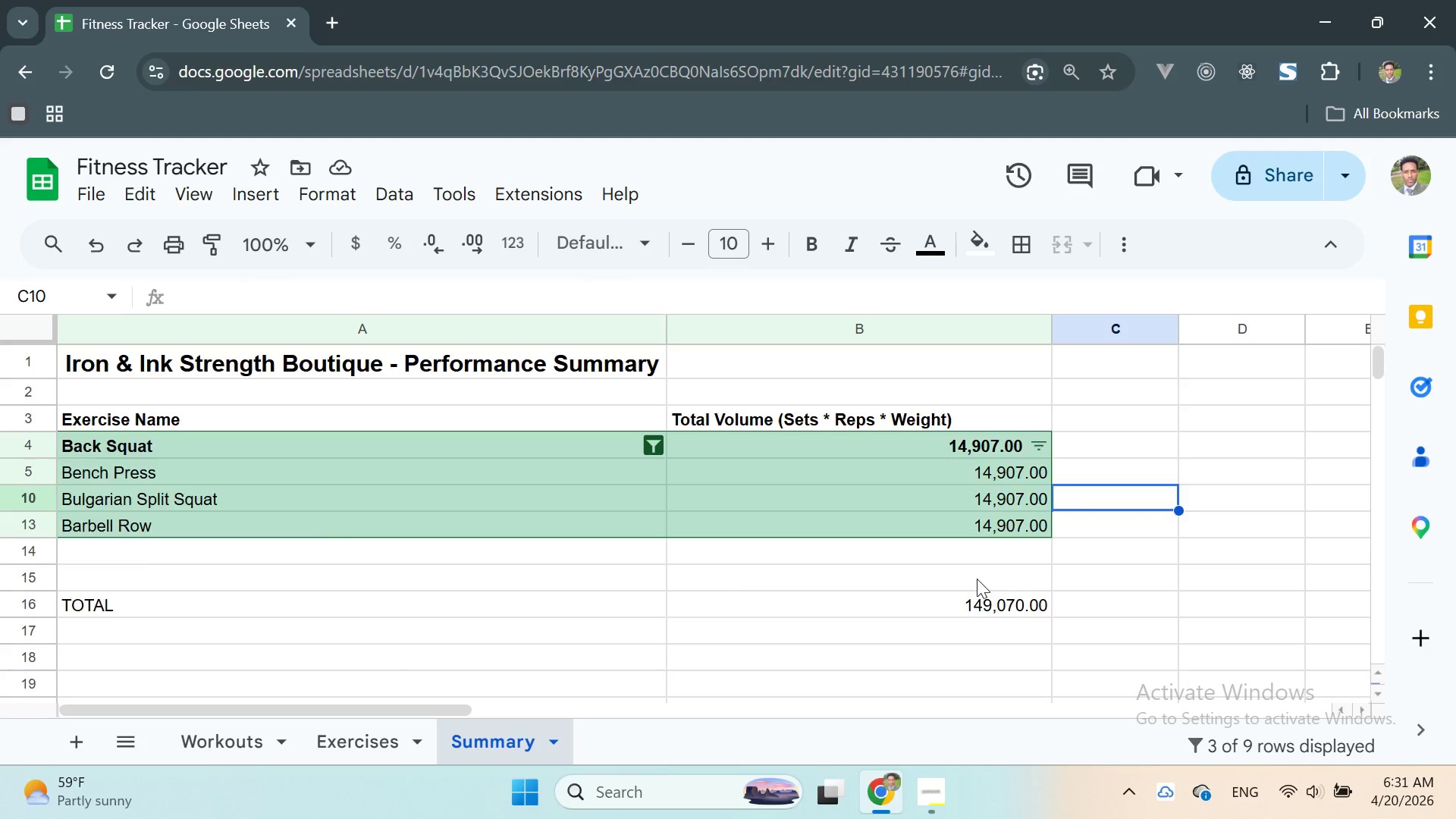 
scroll: coordinate [875, 548], scroll_direction: up, amount: 15.0
 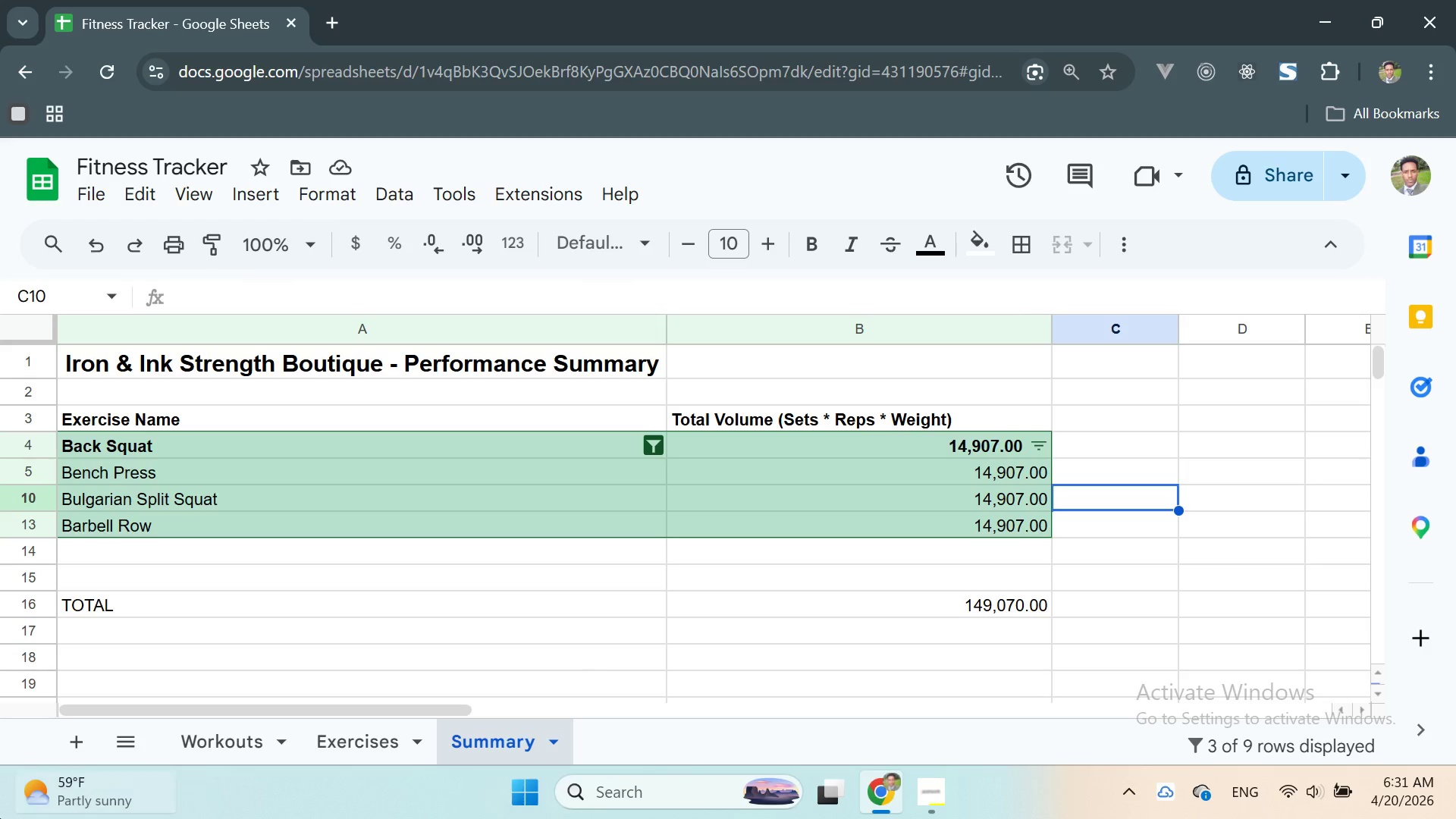 
mouse_move([102, 779])
 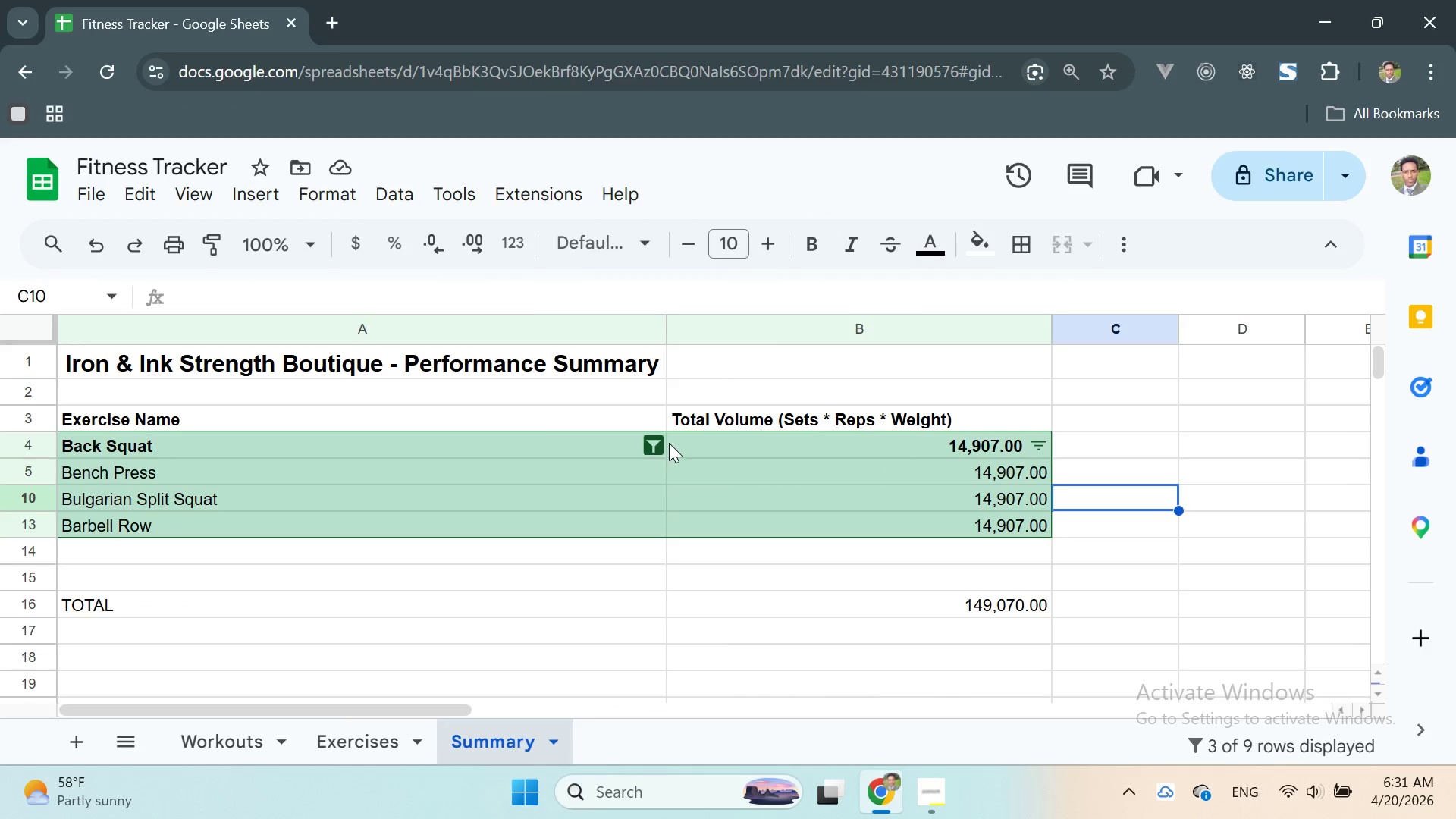 
left_click([648, 447])
 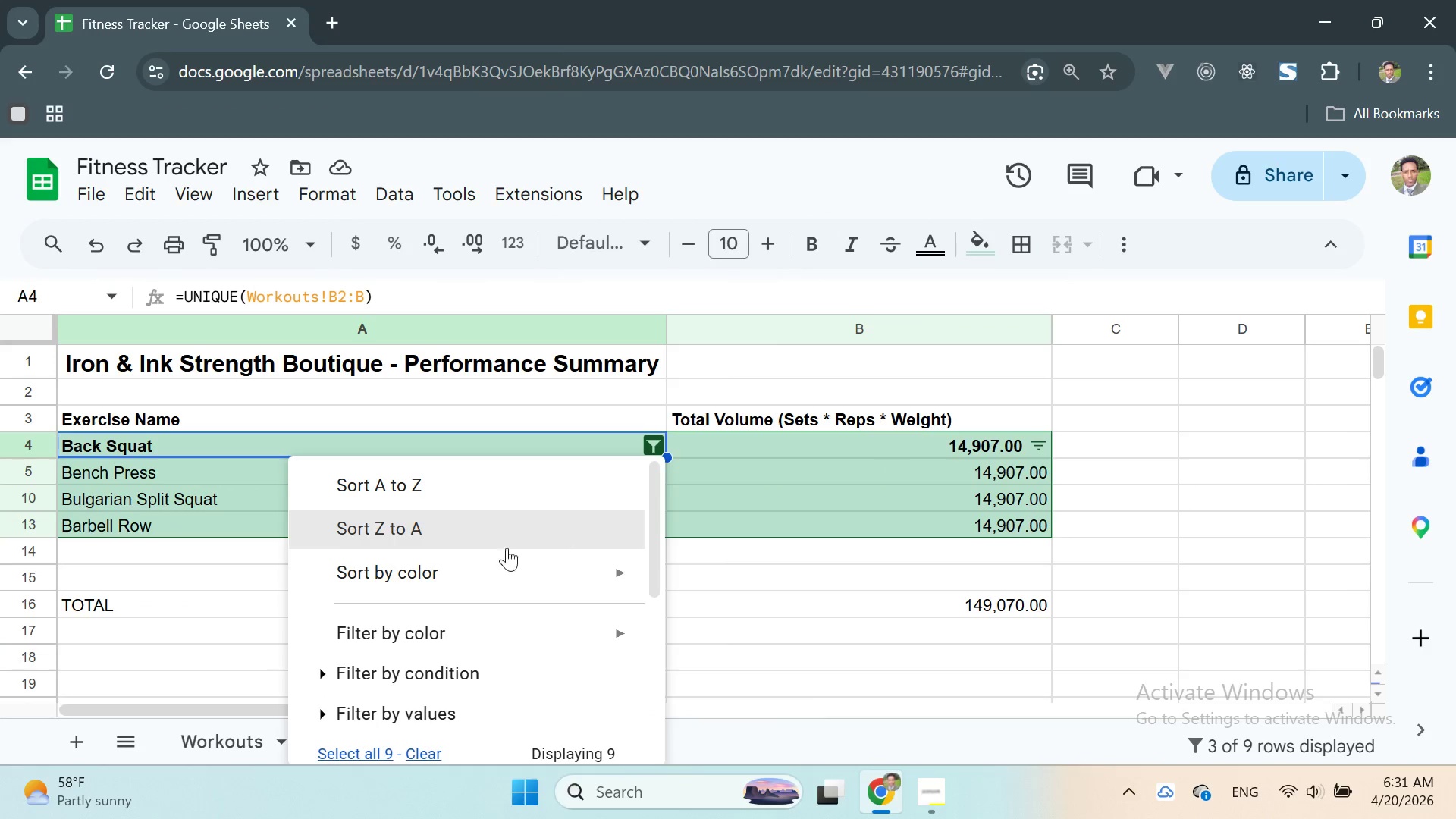 
scroll: coordinate [415, 627], scroll_direction: down, amount: 5.0
 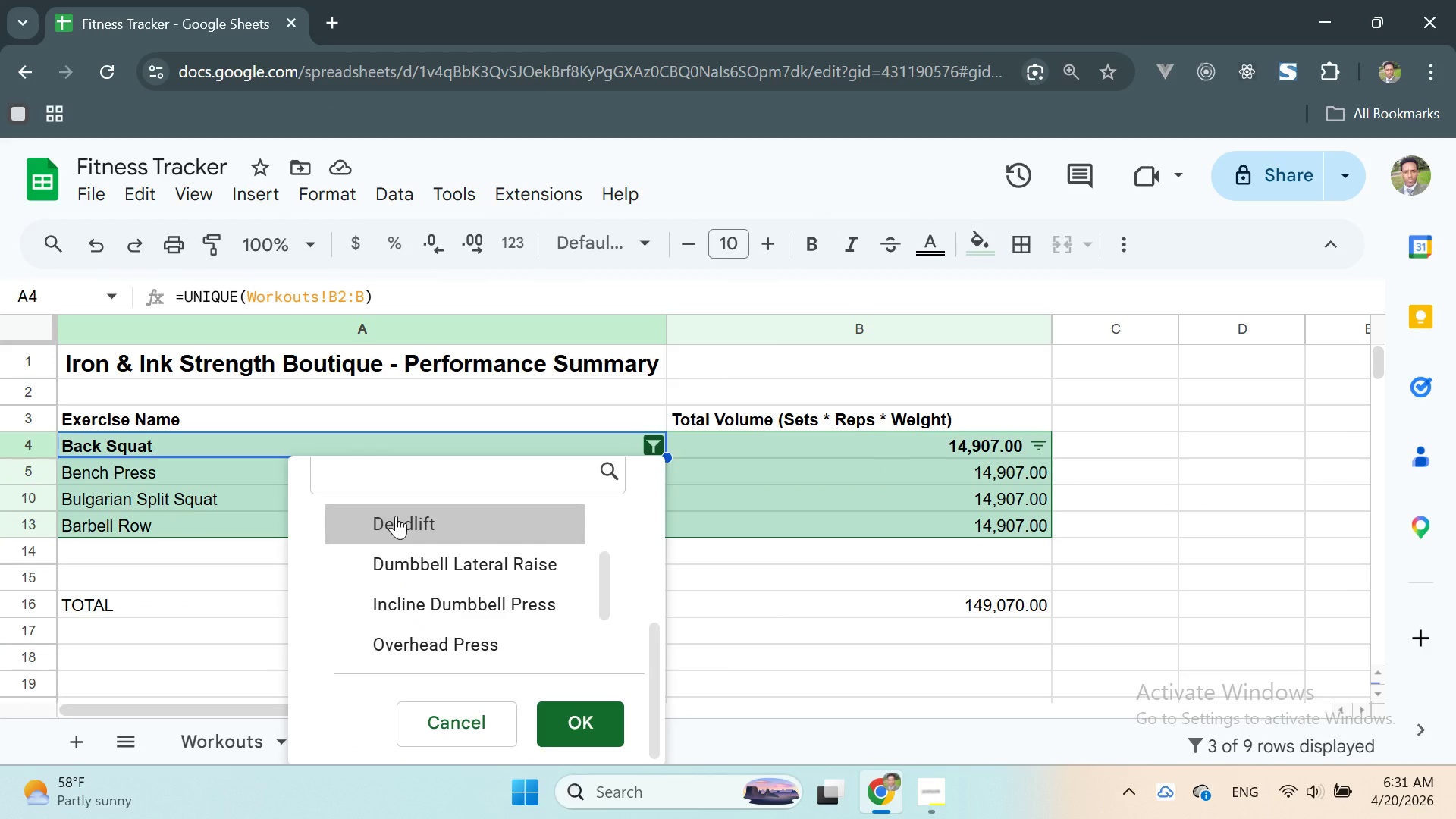 
left_click([396, 516])
 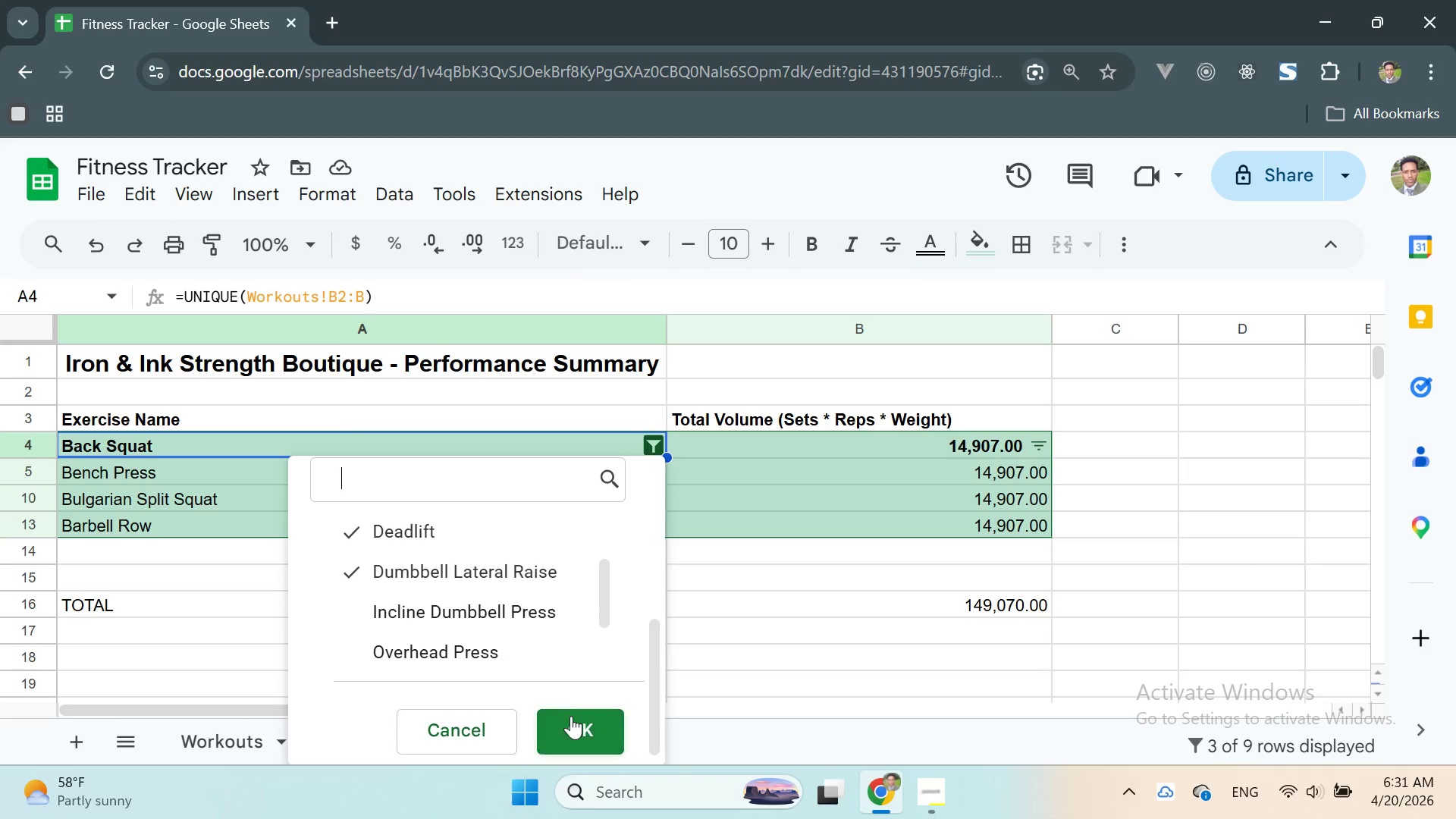 
left_click([570, 725])
 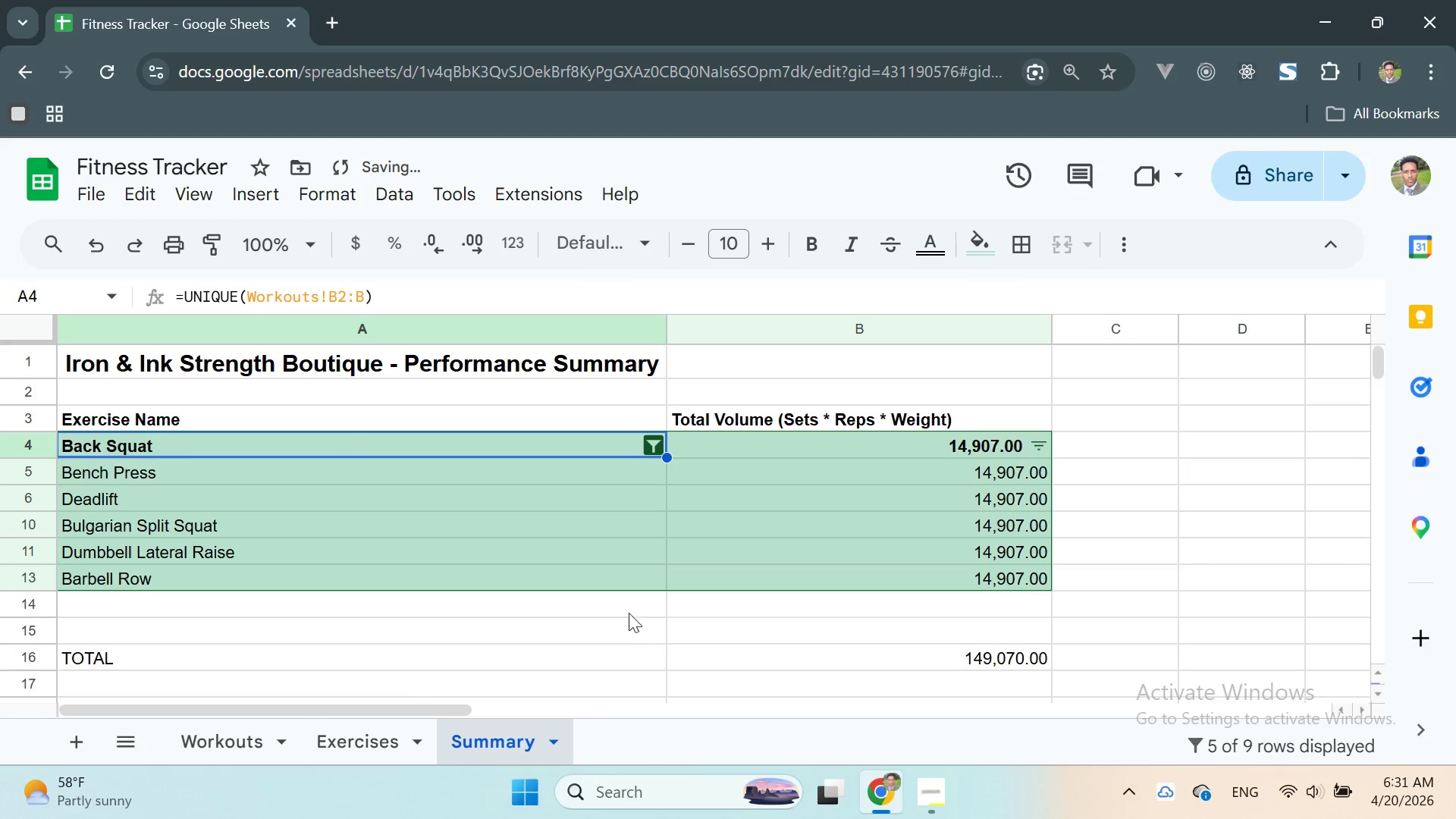 
scroll: coordinate [795, 539], scroll_direction: up, amount: 6.0
 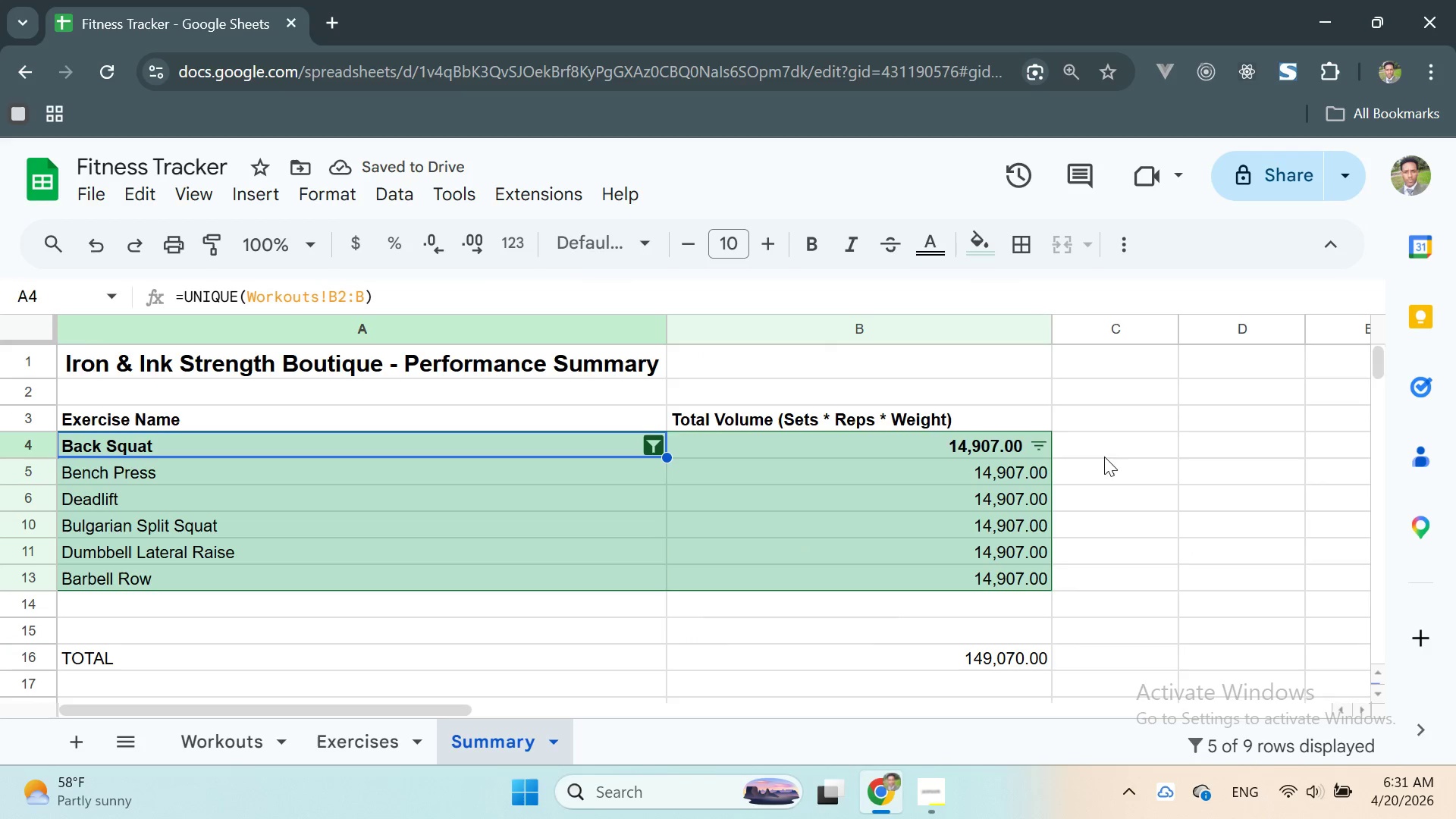 
left_click([1100, 446])
 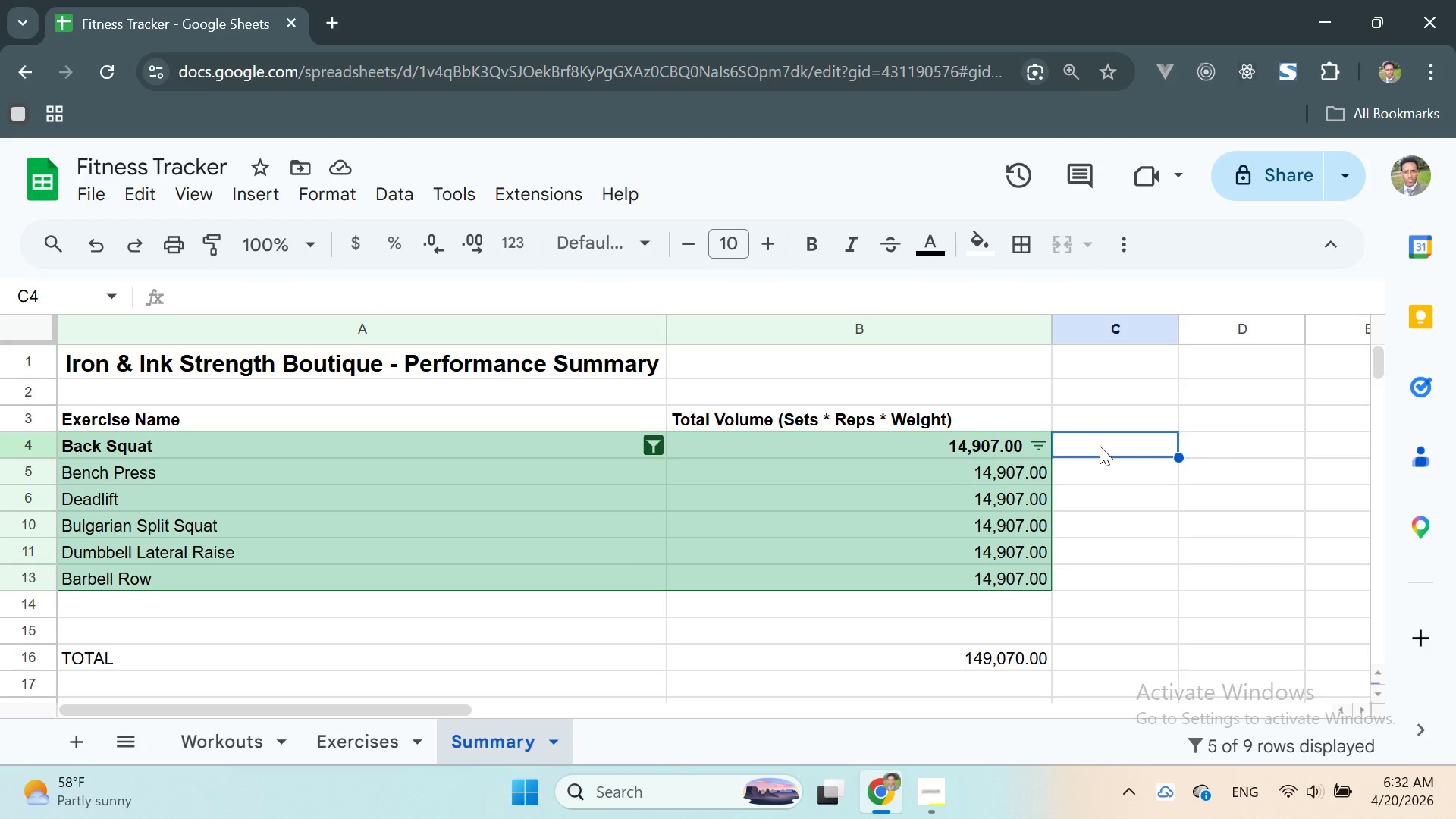 
wait(32.69)
 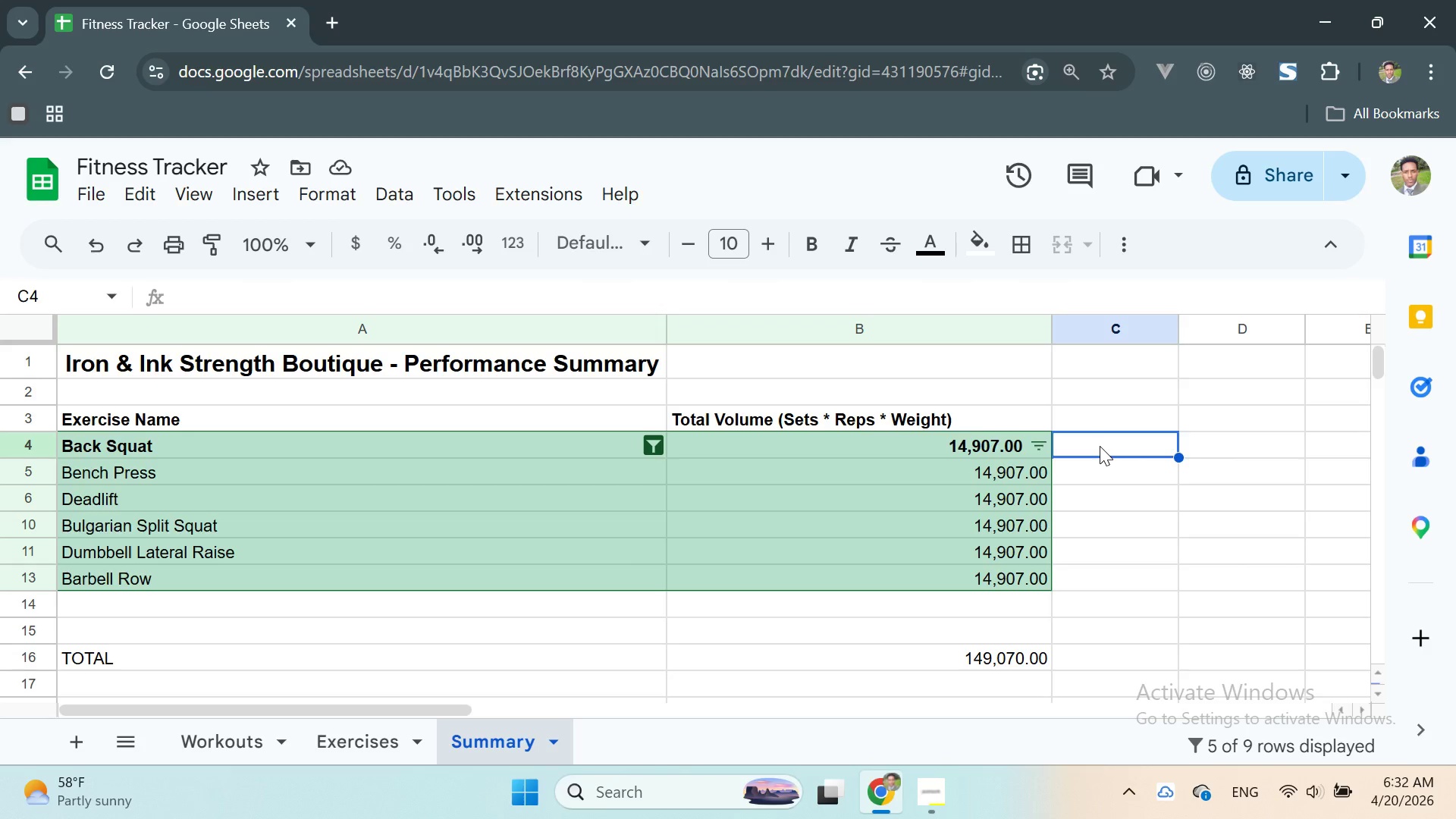 
left_click([210, 747])
 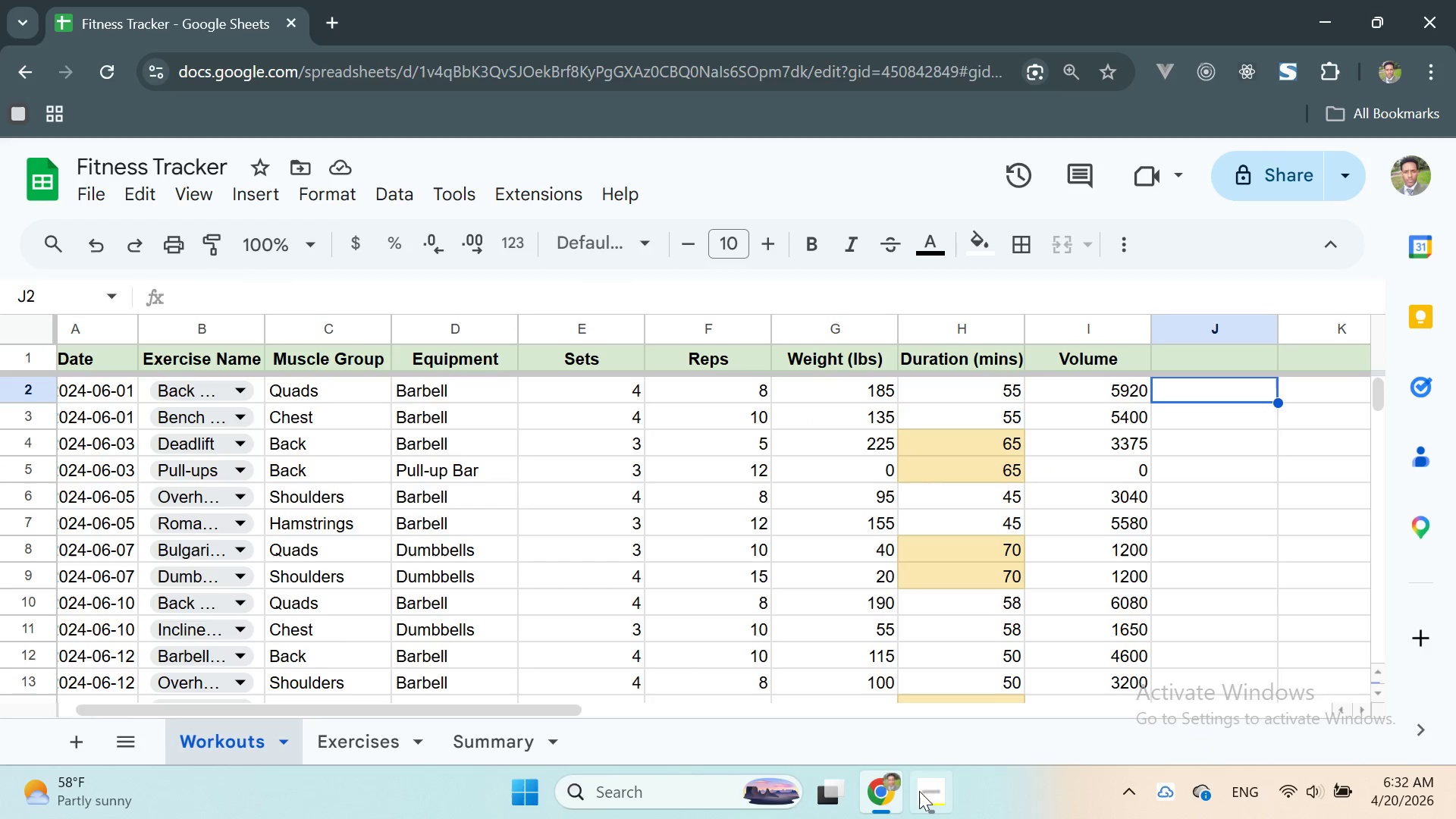 
left_click([927, 794])